 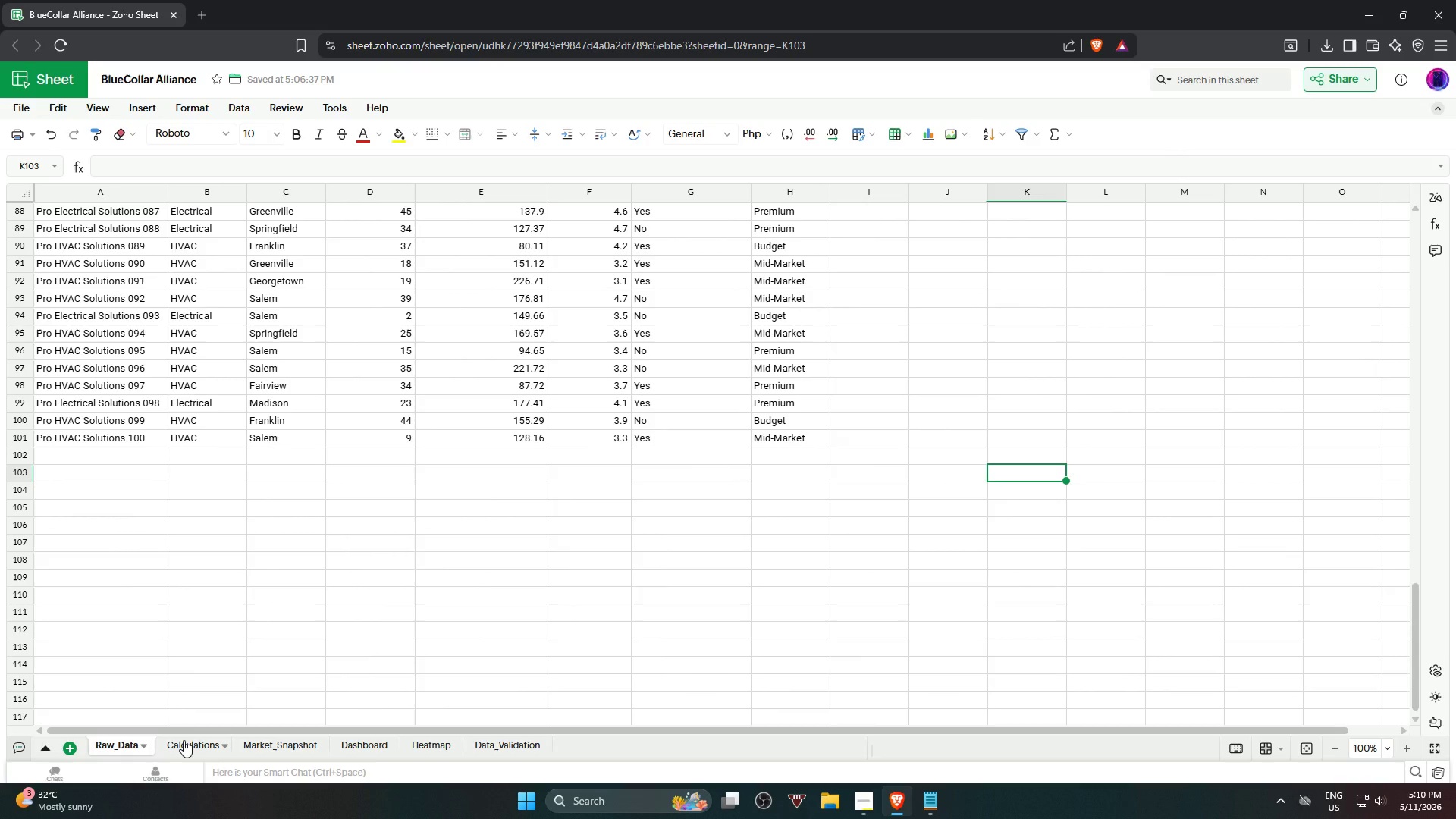 
left_click([111, 746])
 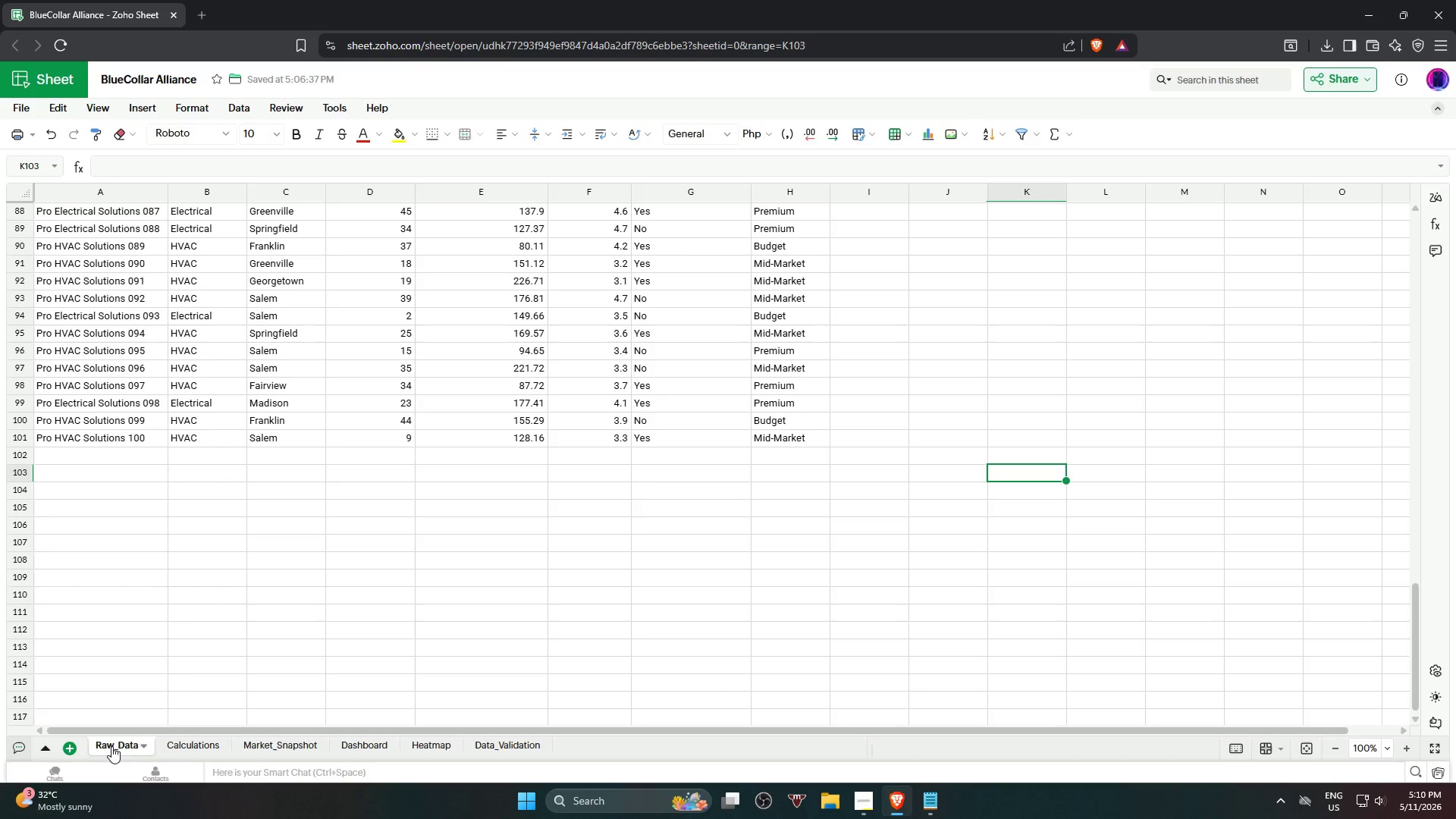 
left_click([858, 216])
 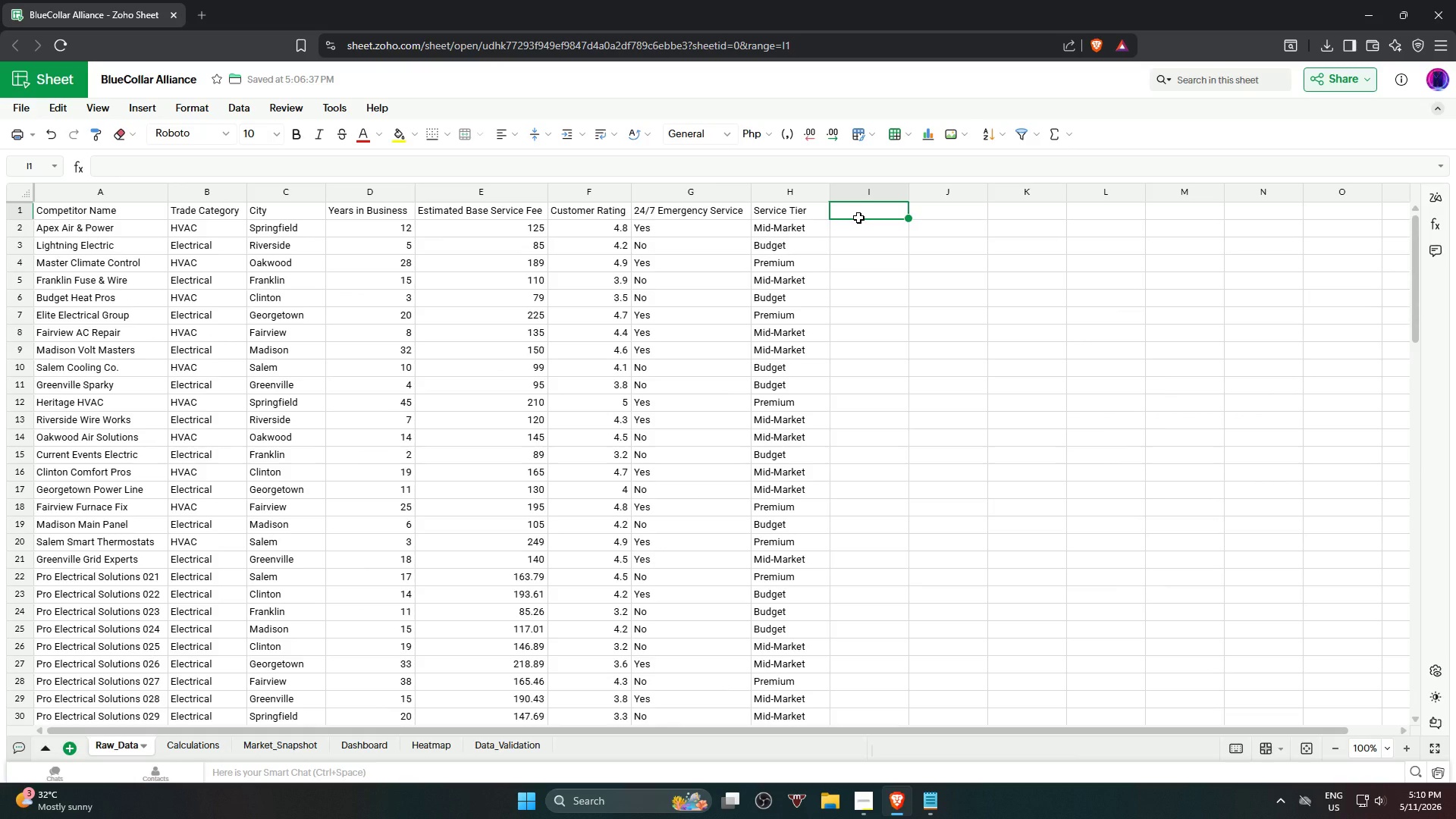 
scroll: coordinate [855, 221], scroll_direction: up, amount: 22.0
 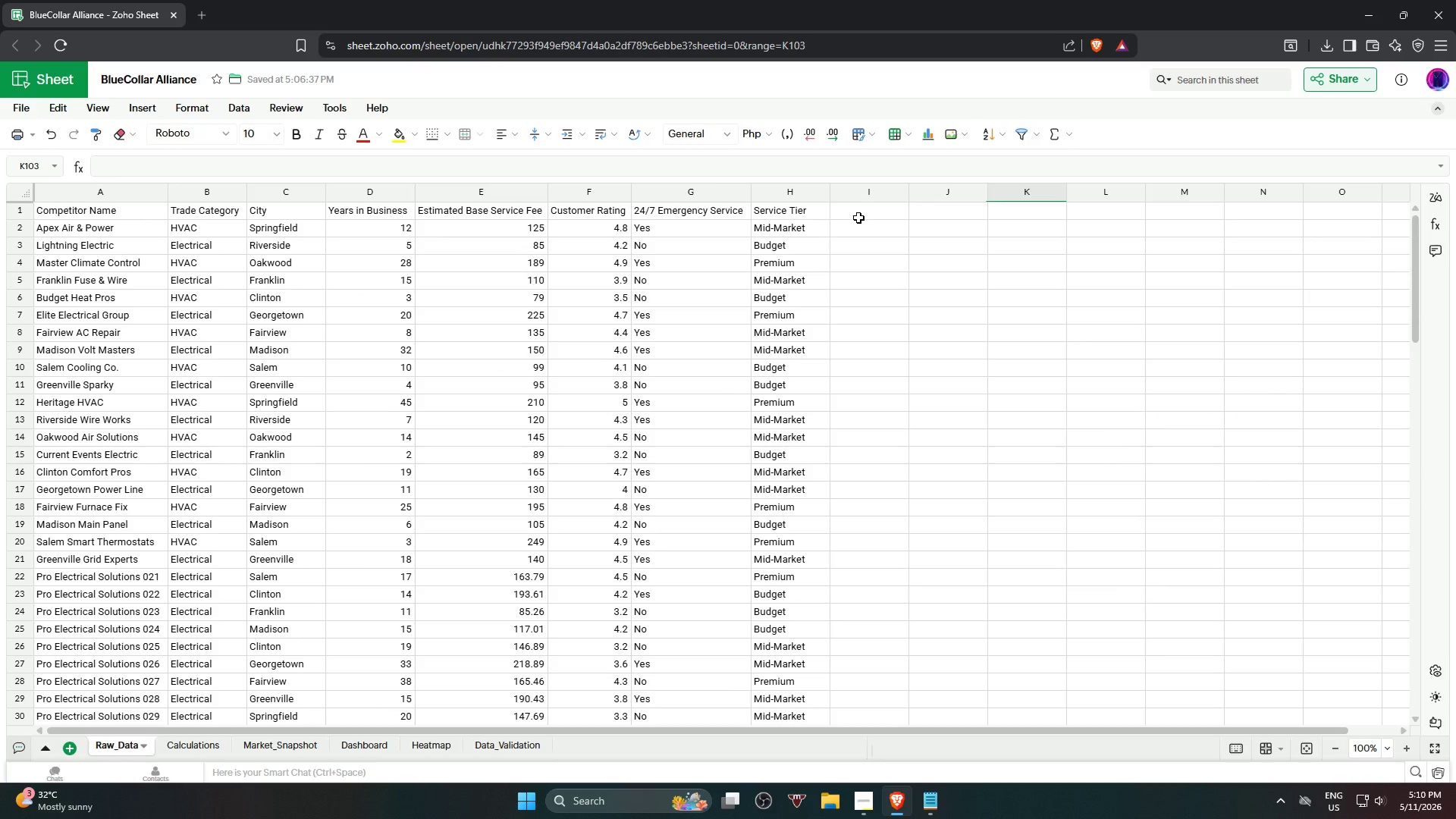 
type(City Density Count)
 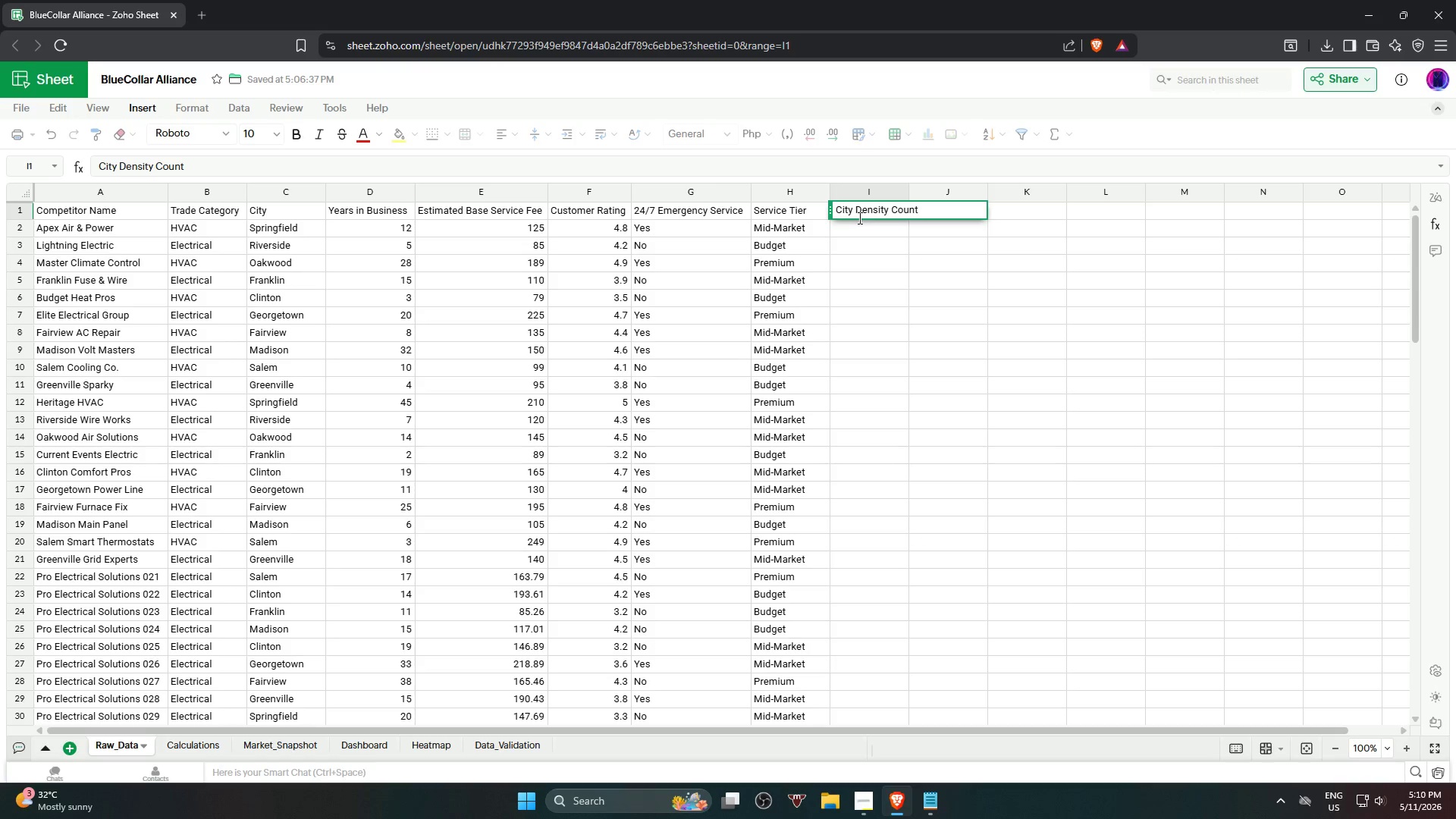 
key(Enter)
 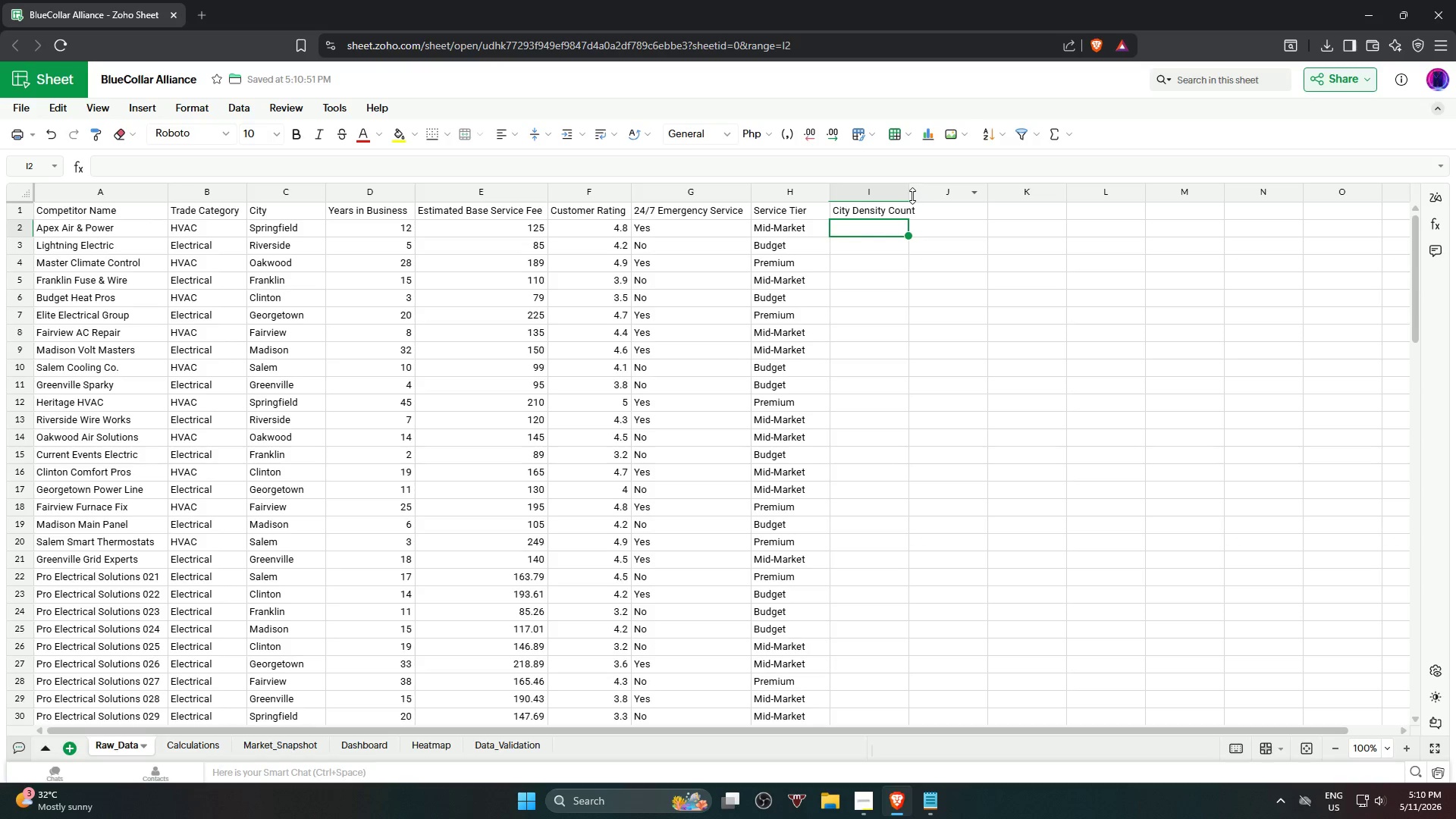 
double_click([911, 193])
 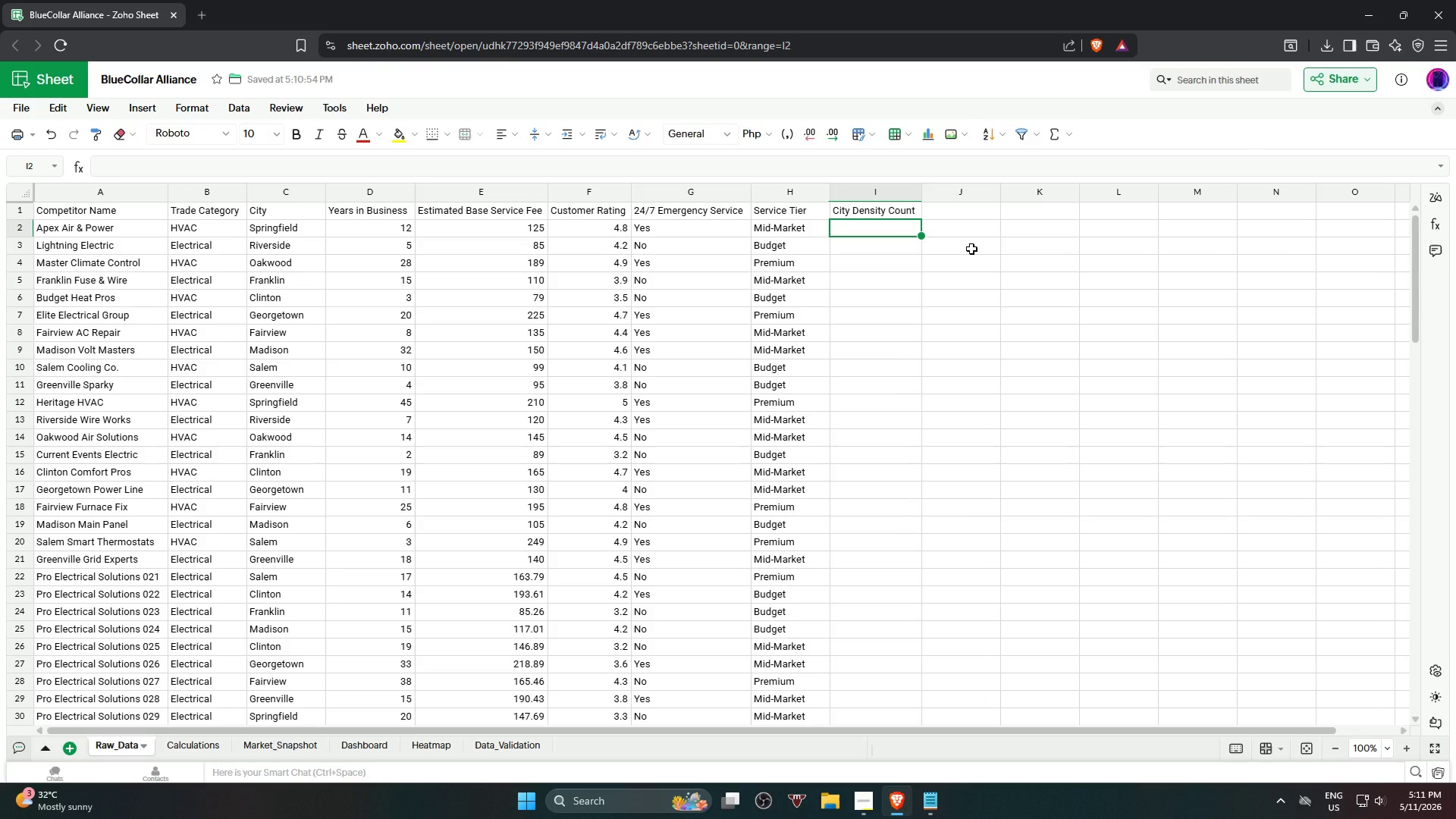 
wait(22.58)
 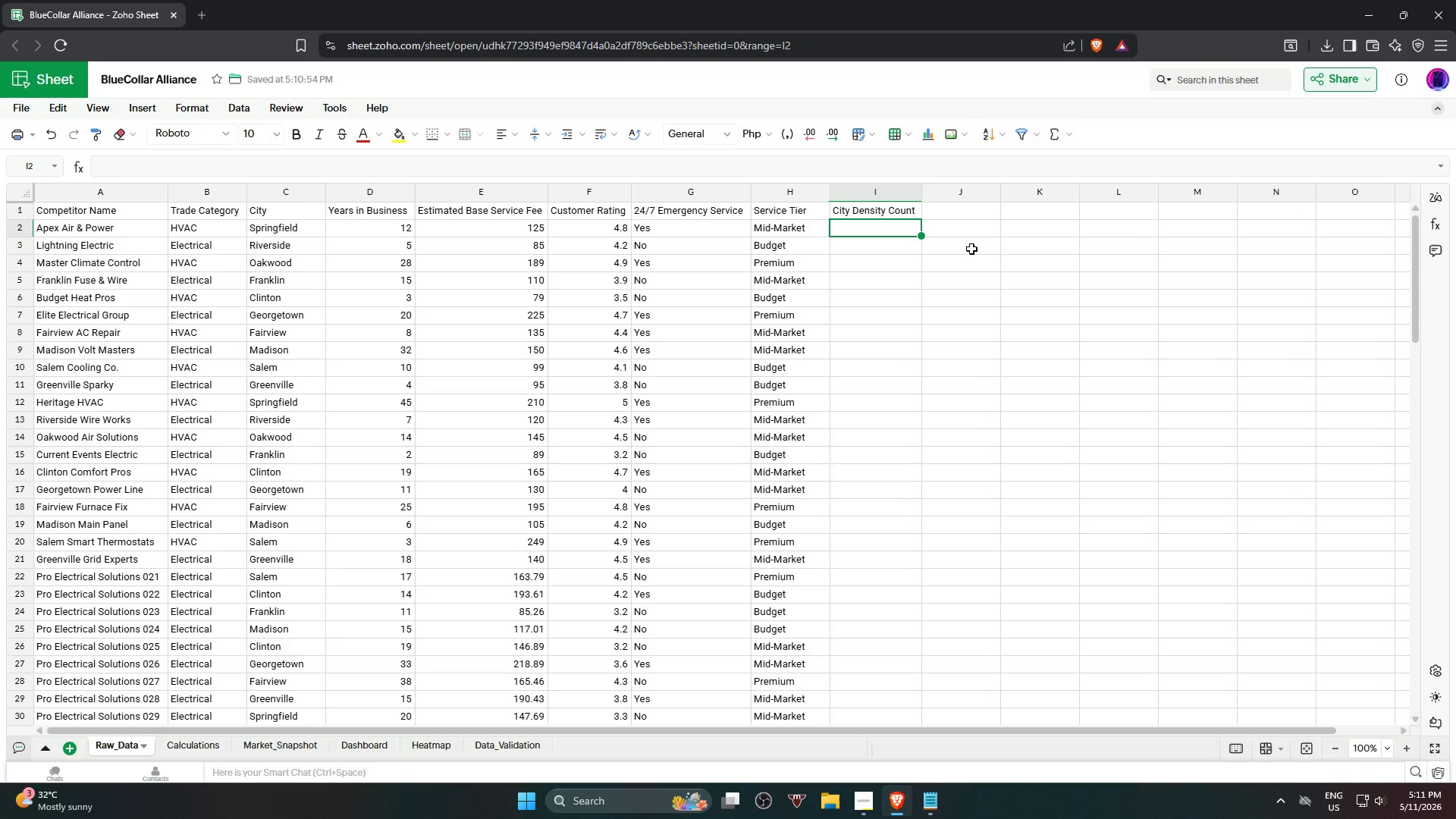 
type(Rating Flag)
 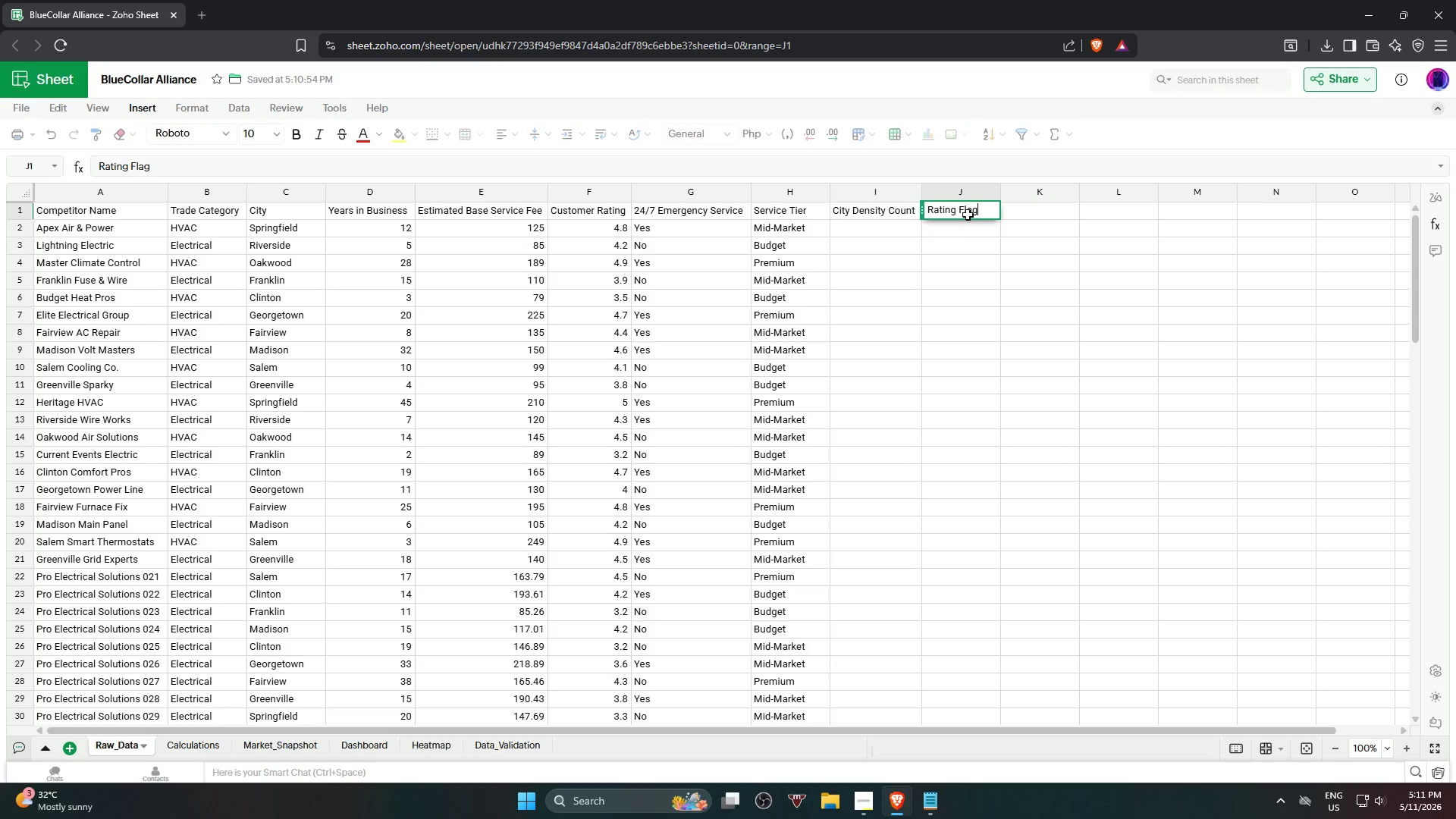 
key(Enter)
 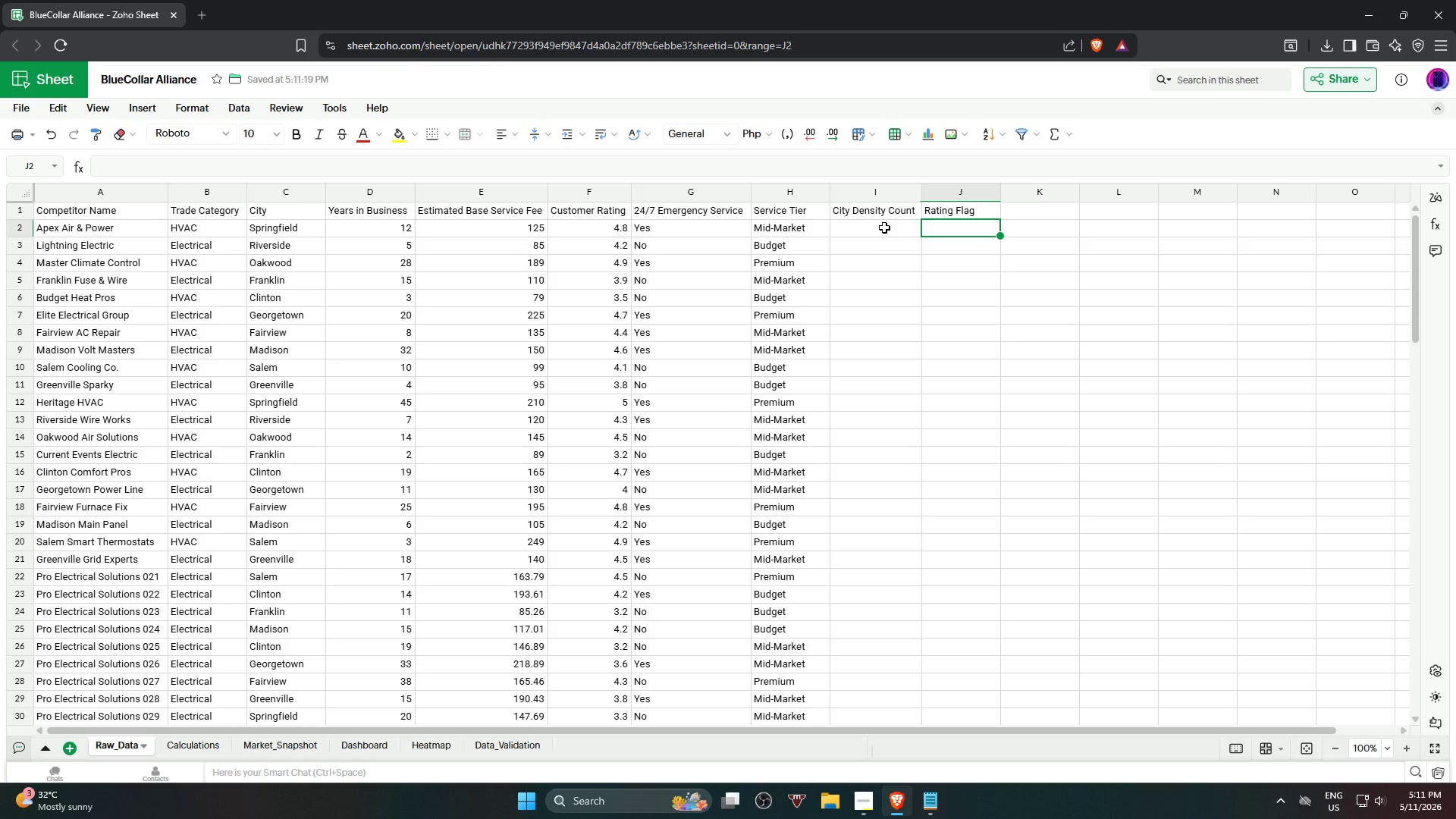 
left_click([884, 228])
 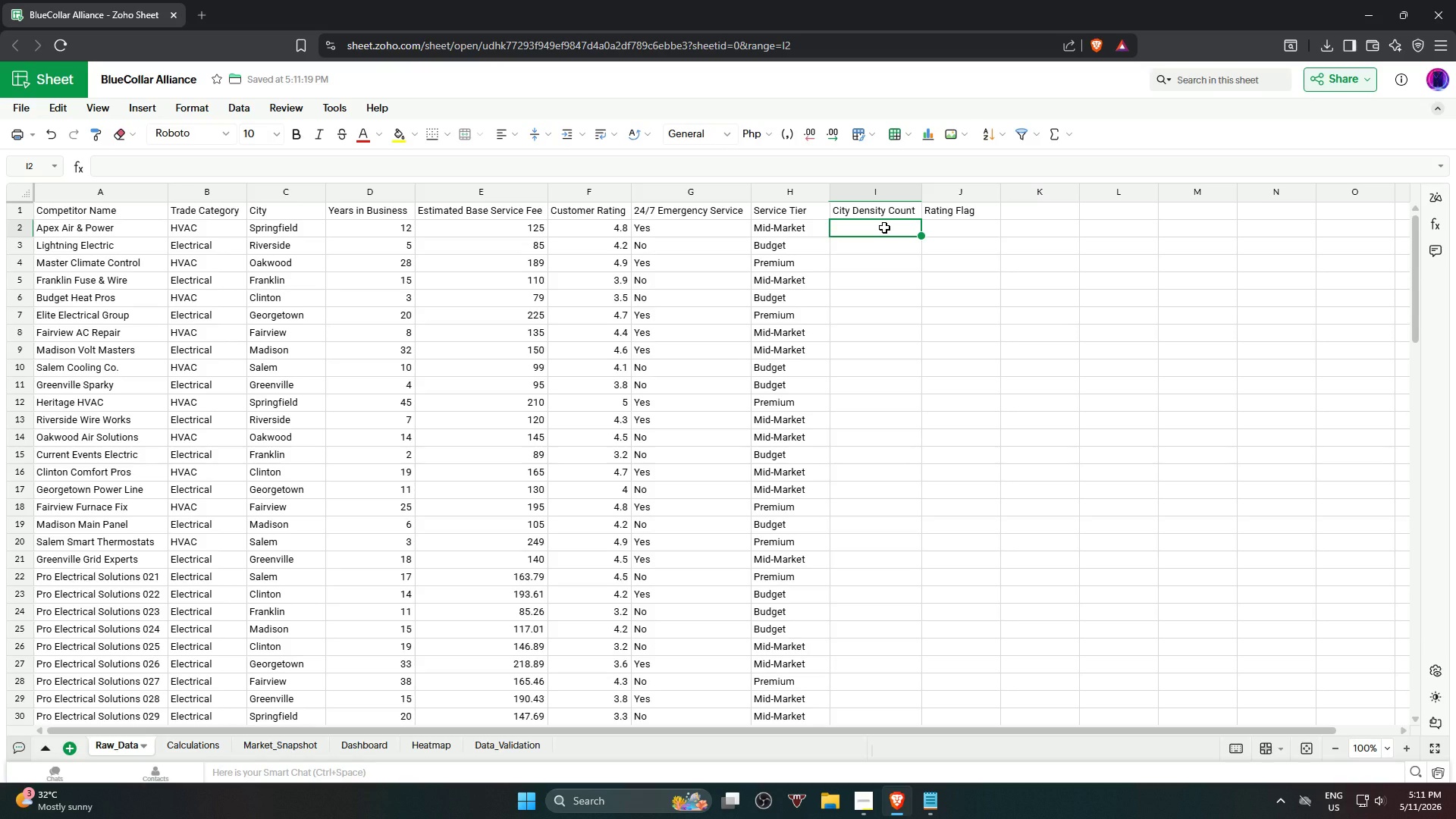 
type(=count)
 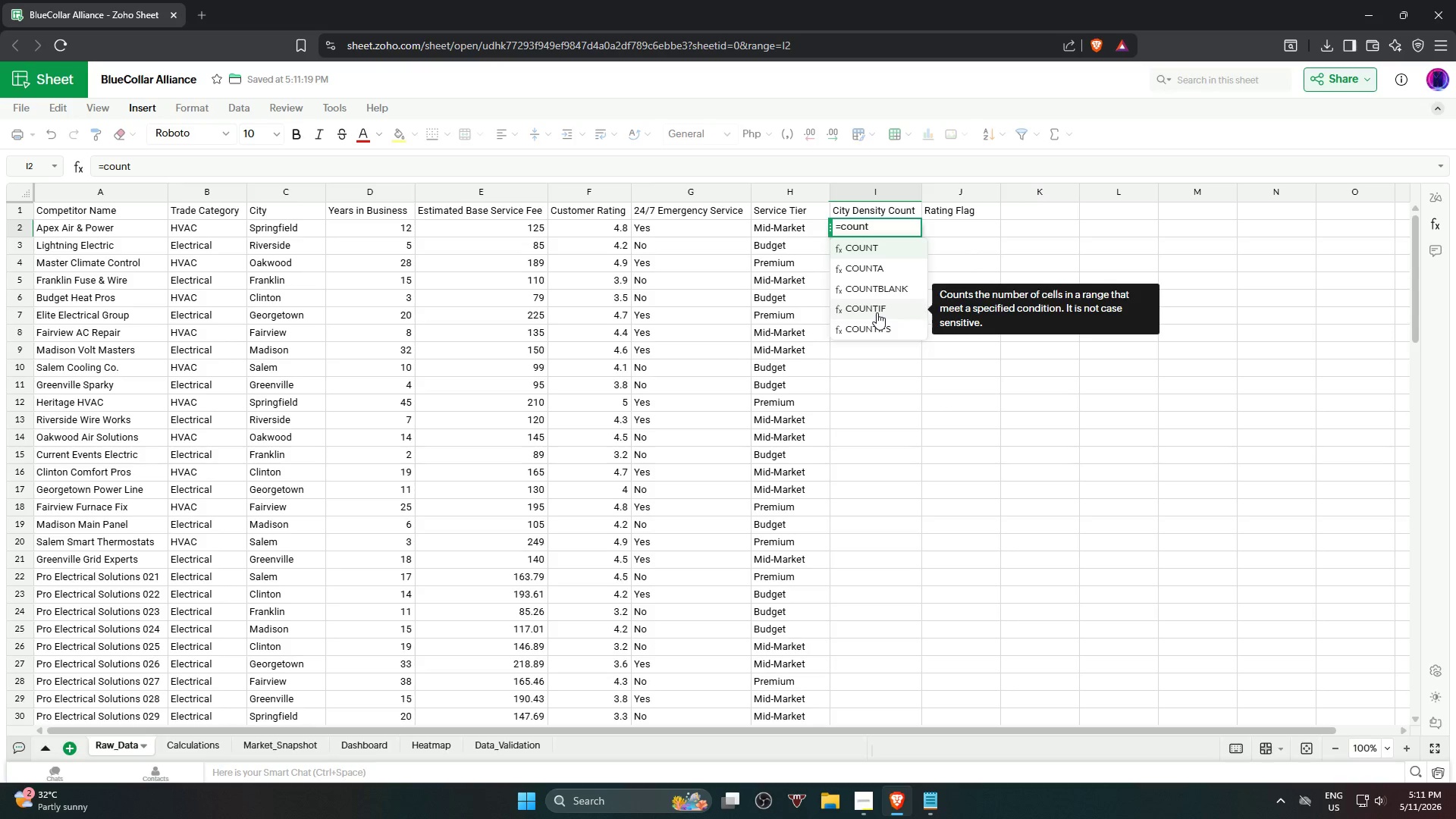 
left_click([877, 312])
 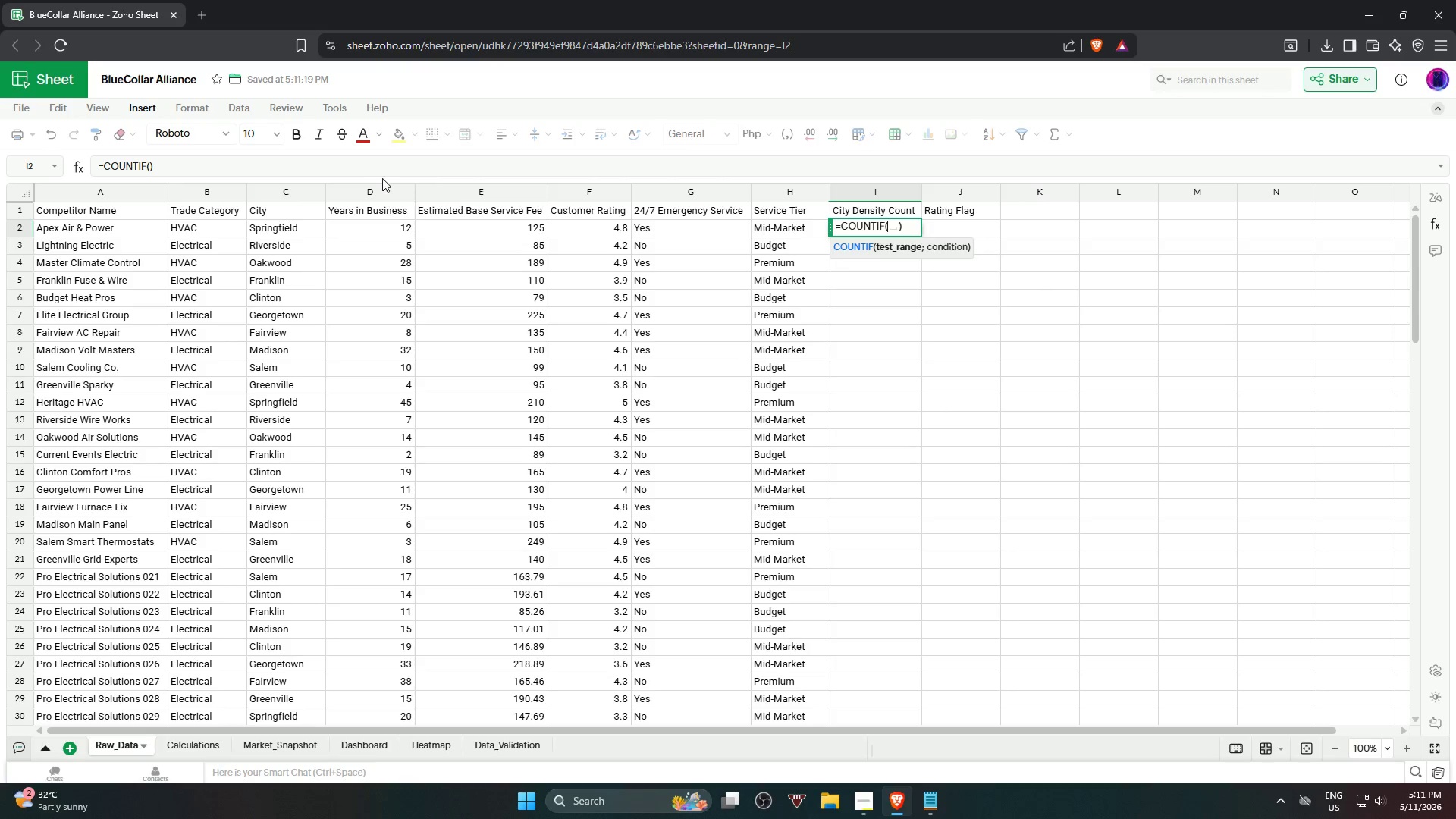 
left_click([293, 192])
 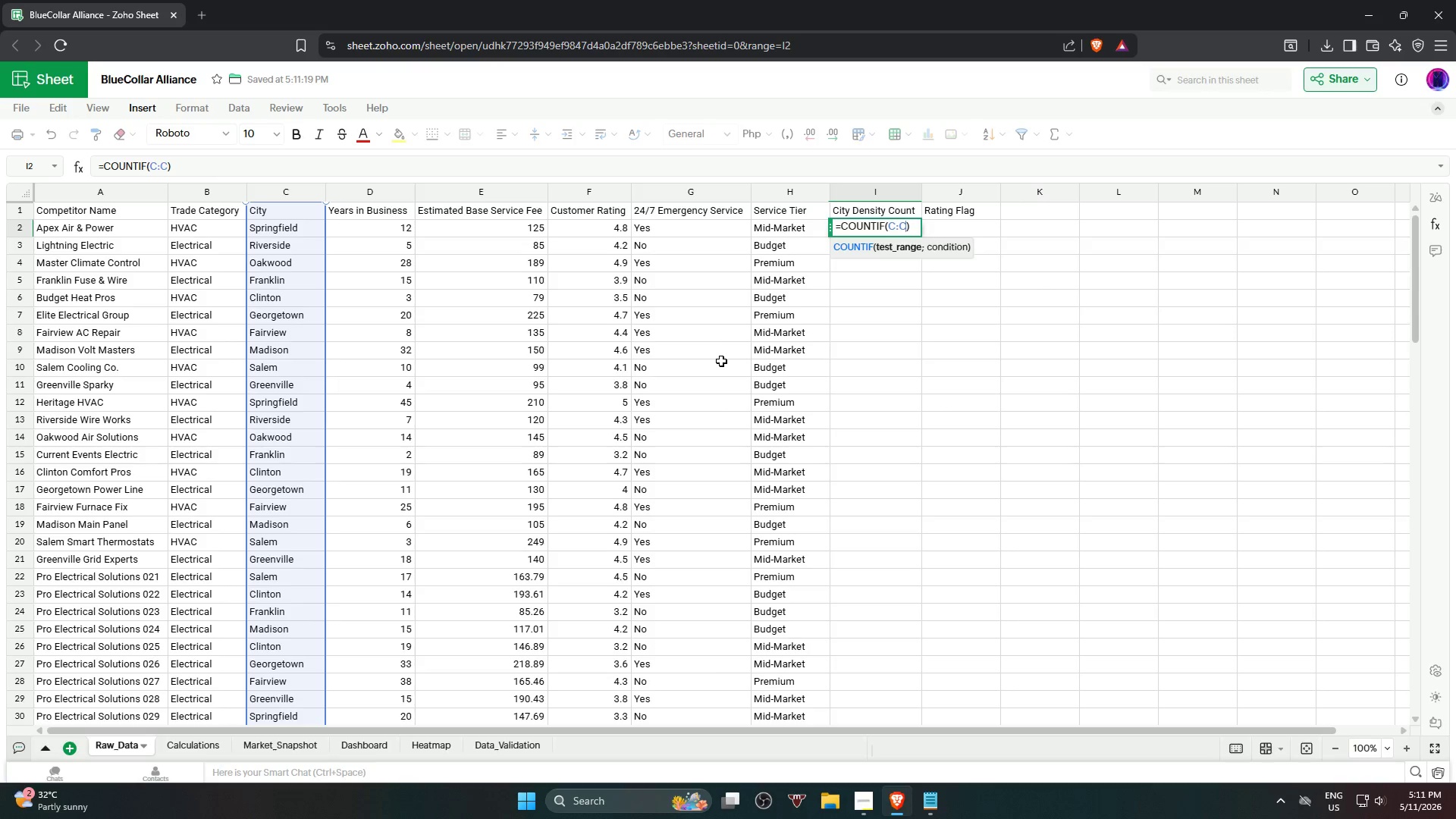 
key(Comma)
 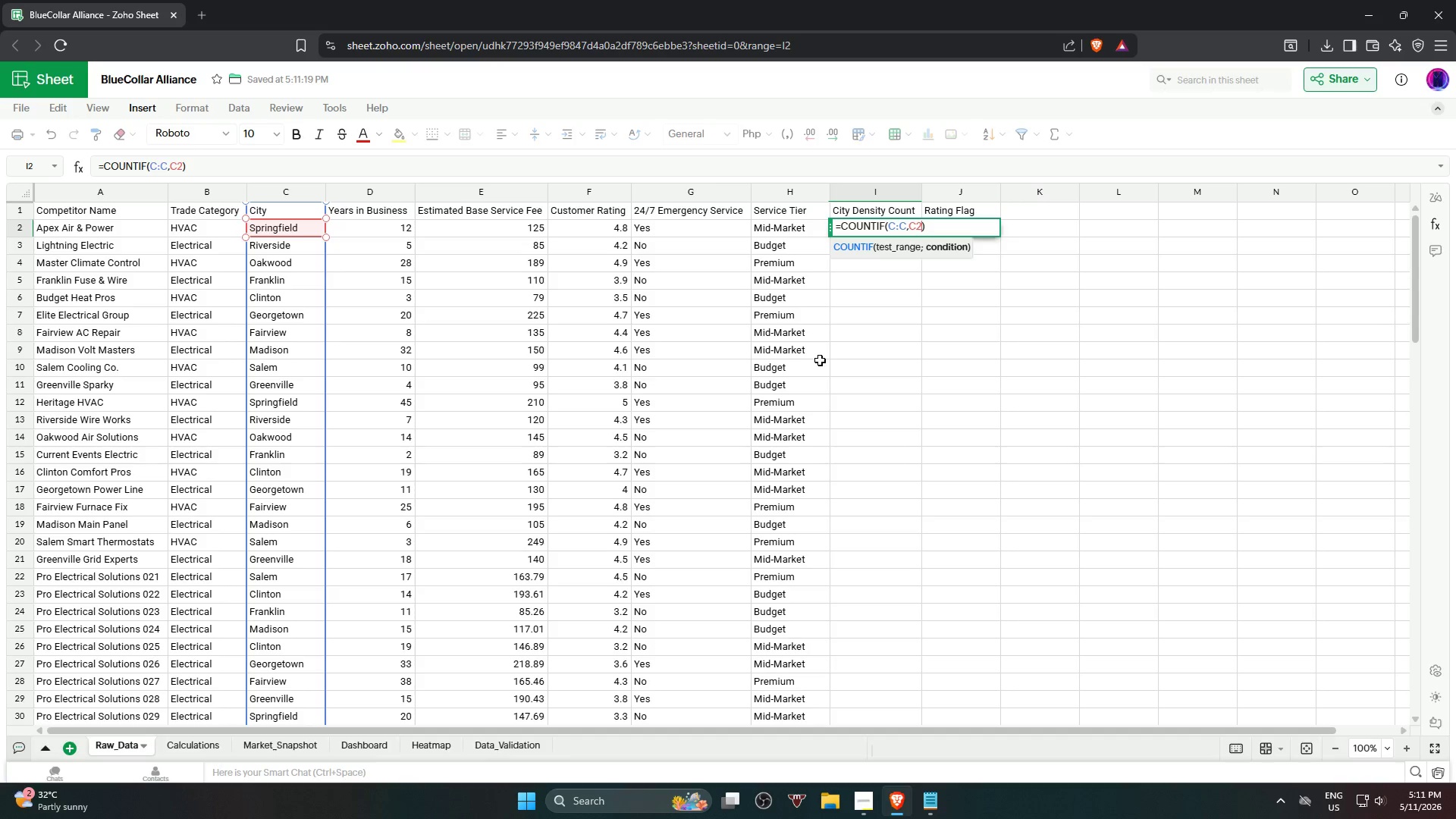 
key(NumpadEnter)
 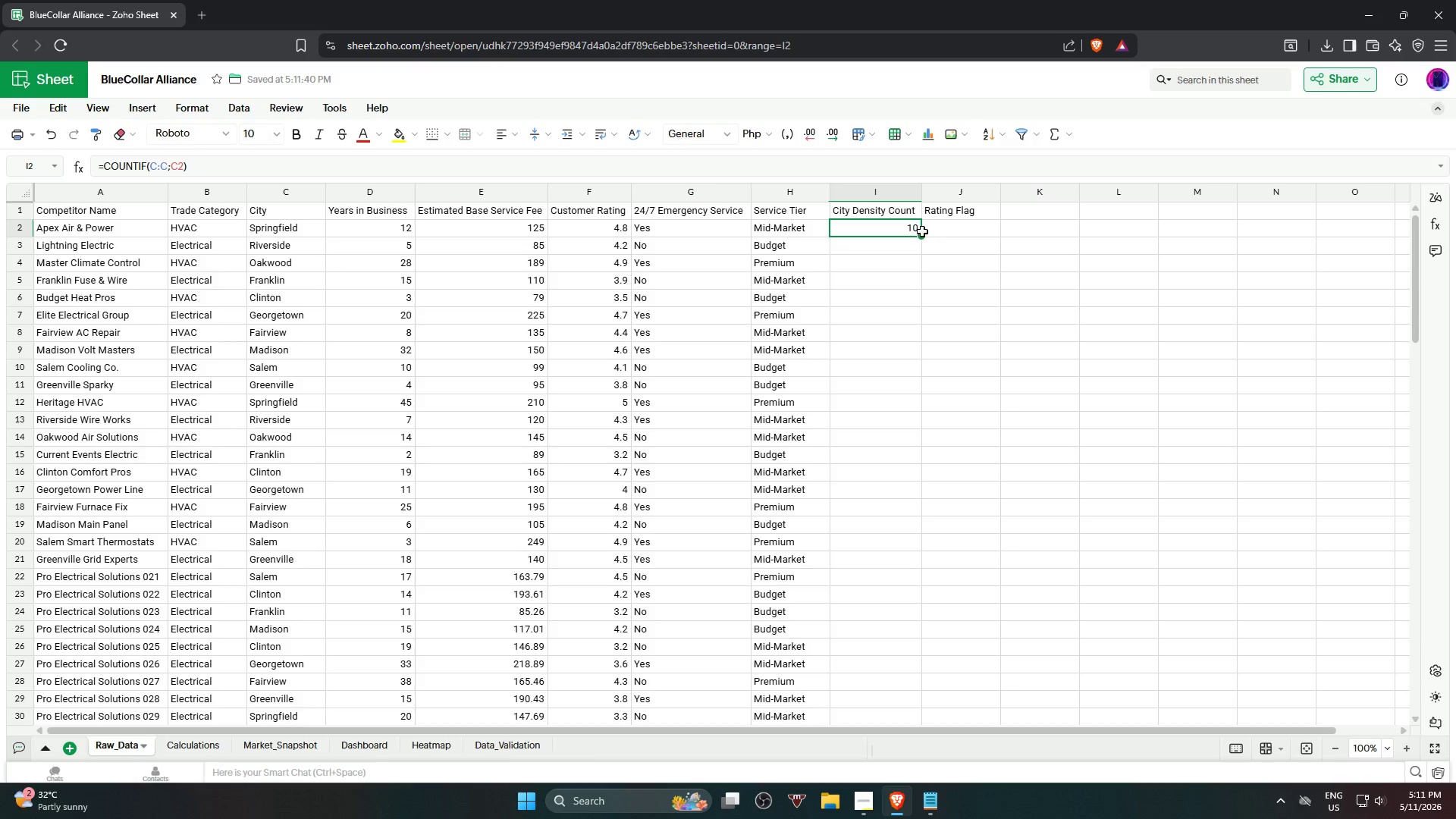 
left_click_drag(start_coordinate=[920, 234], to_coordinate=[880, 431])
 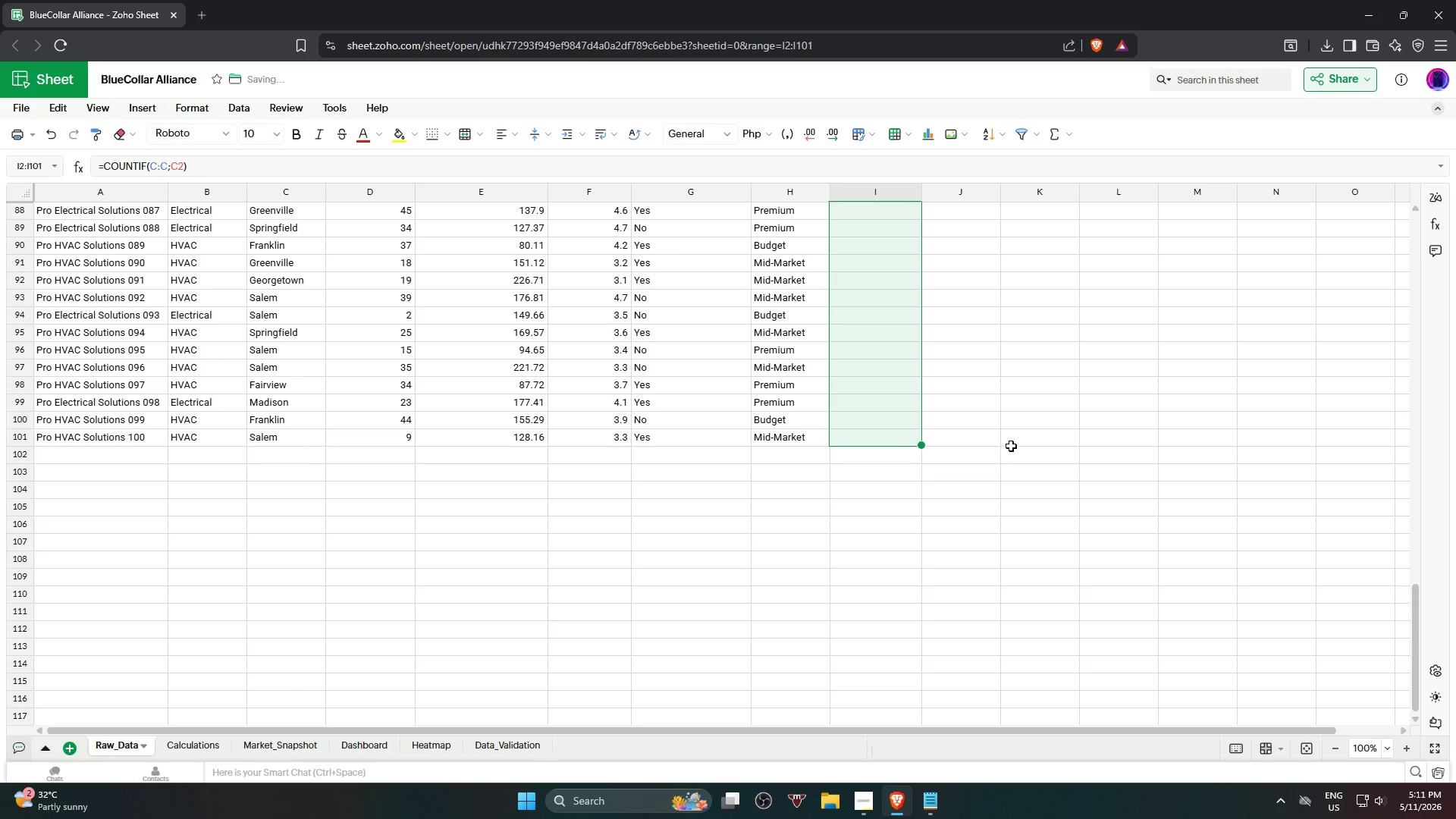 
scroll: coordinate [860, 696], scroll_direction: down, amount: 5.0
 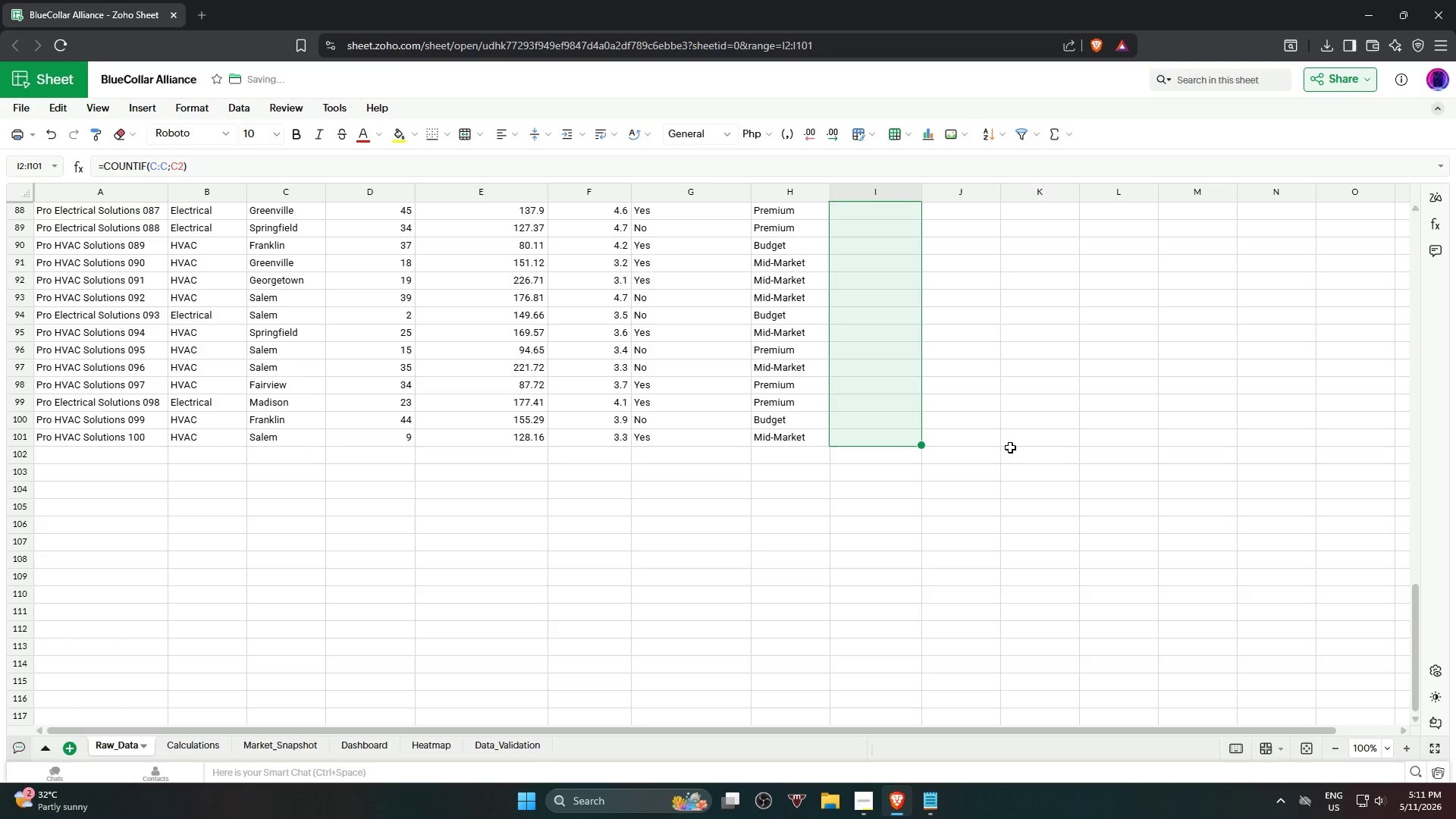 
scroll: coordinate [1046, 422], scroll_direction: up, amount: 26.0
 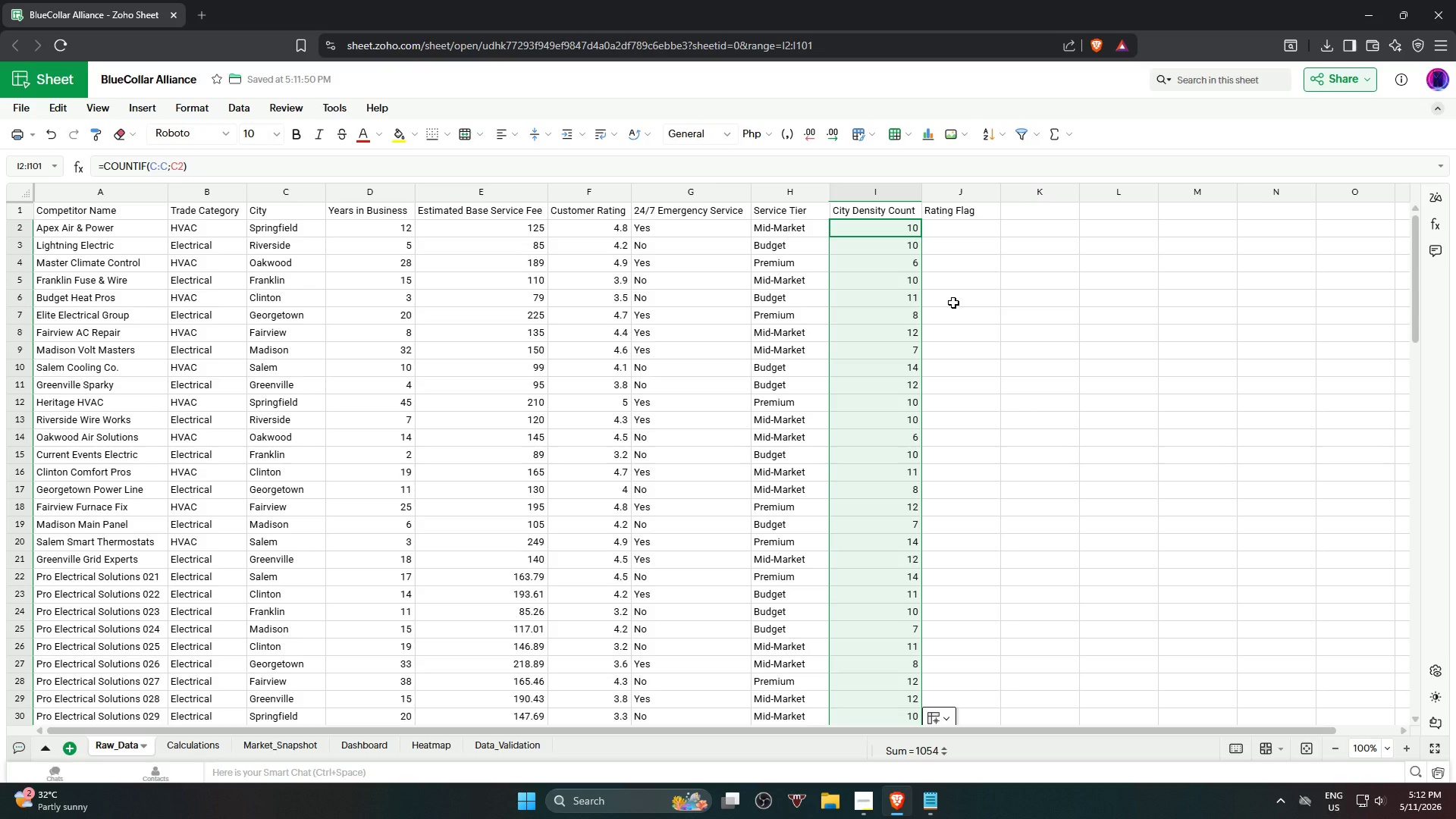 
wait(19.81)
 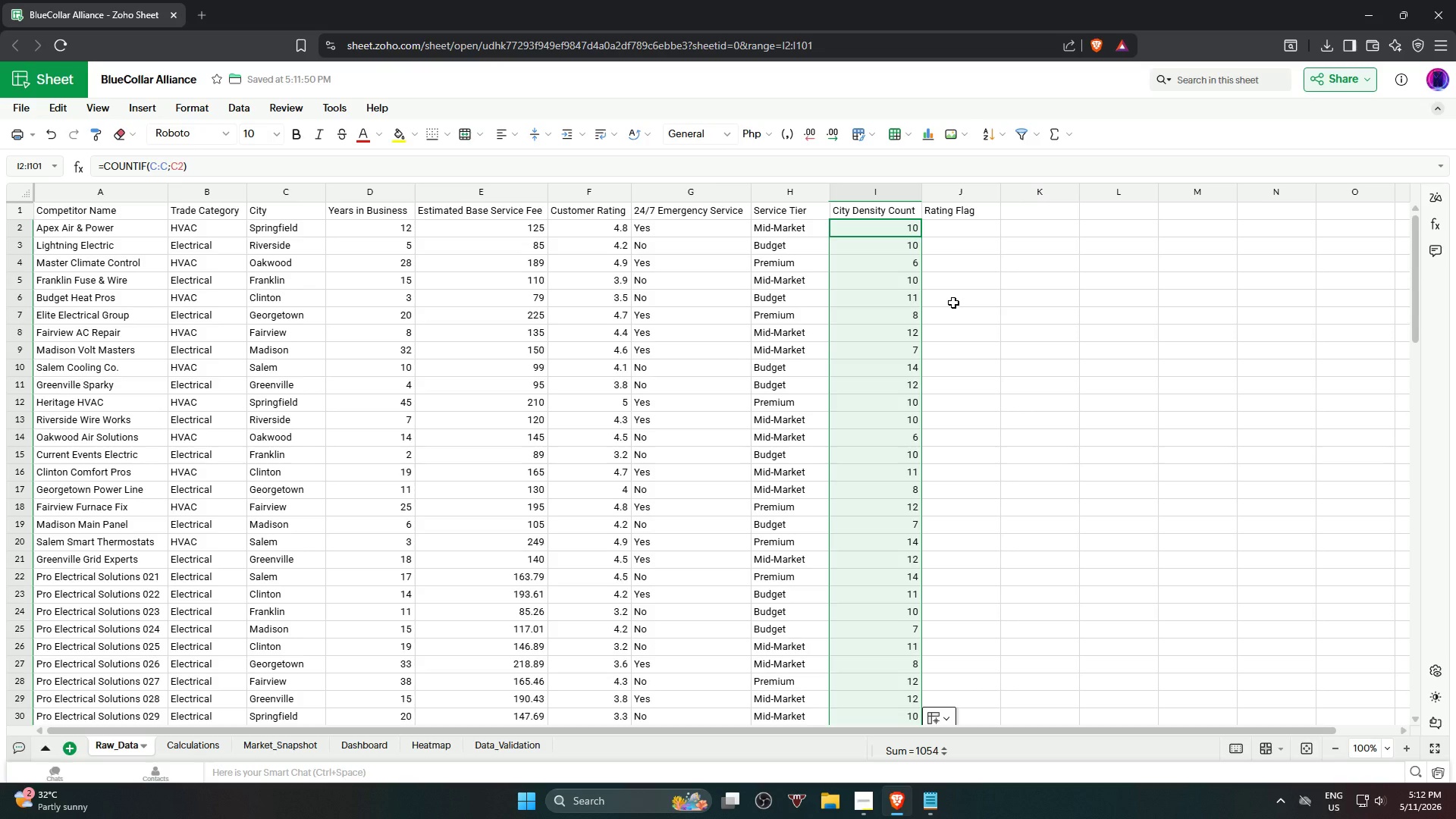 
left_click([945, 225])
 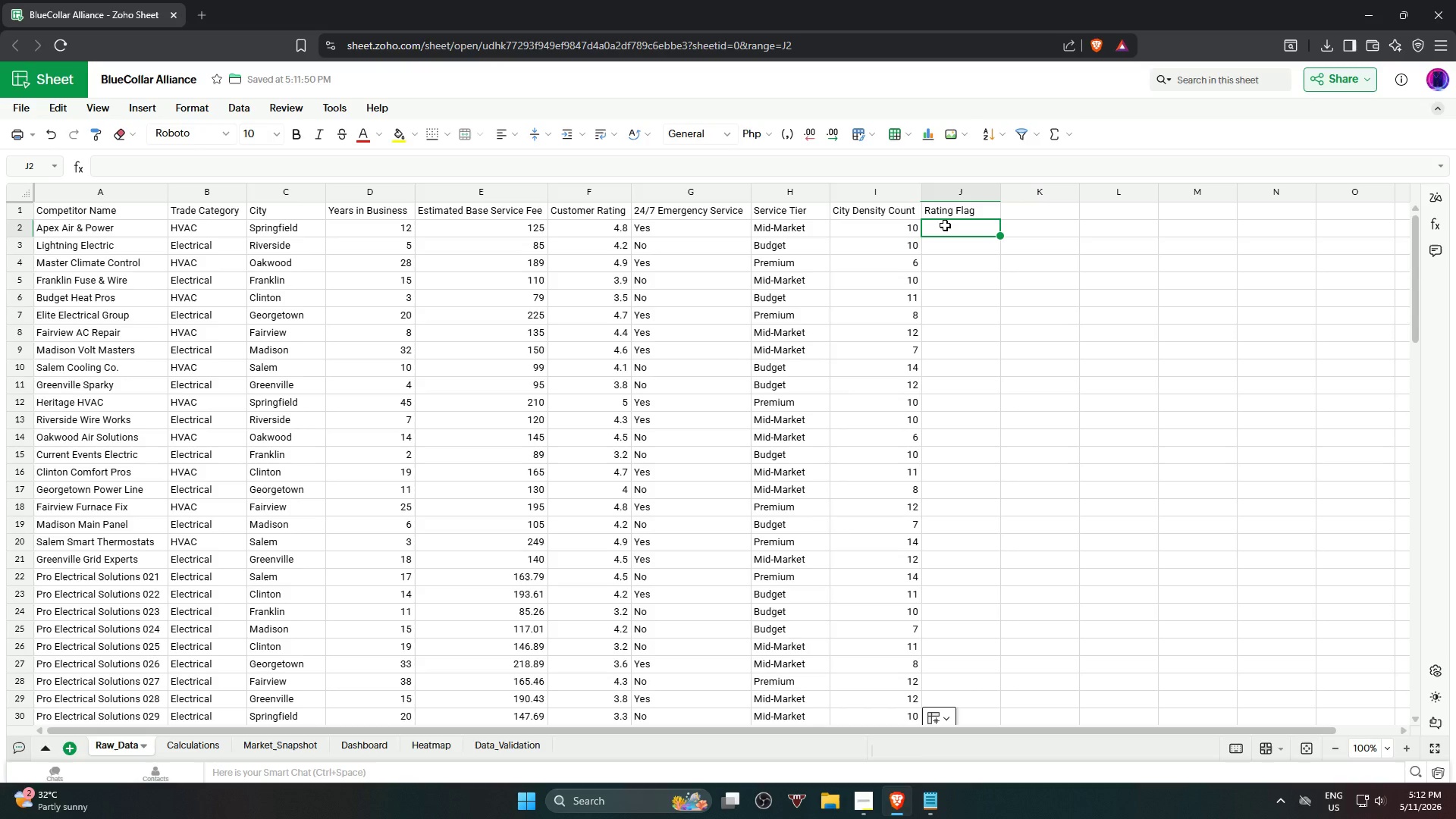 
type(=if)
key(NumpadEnter)
 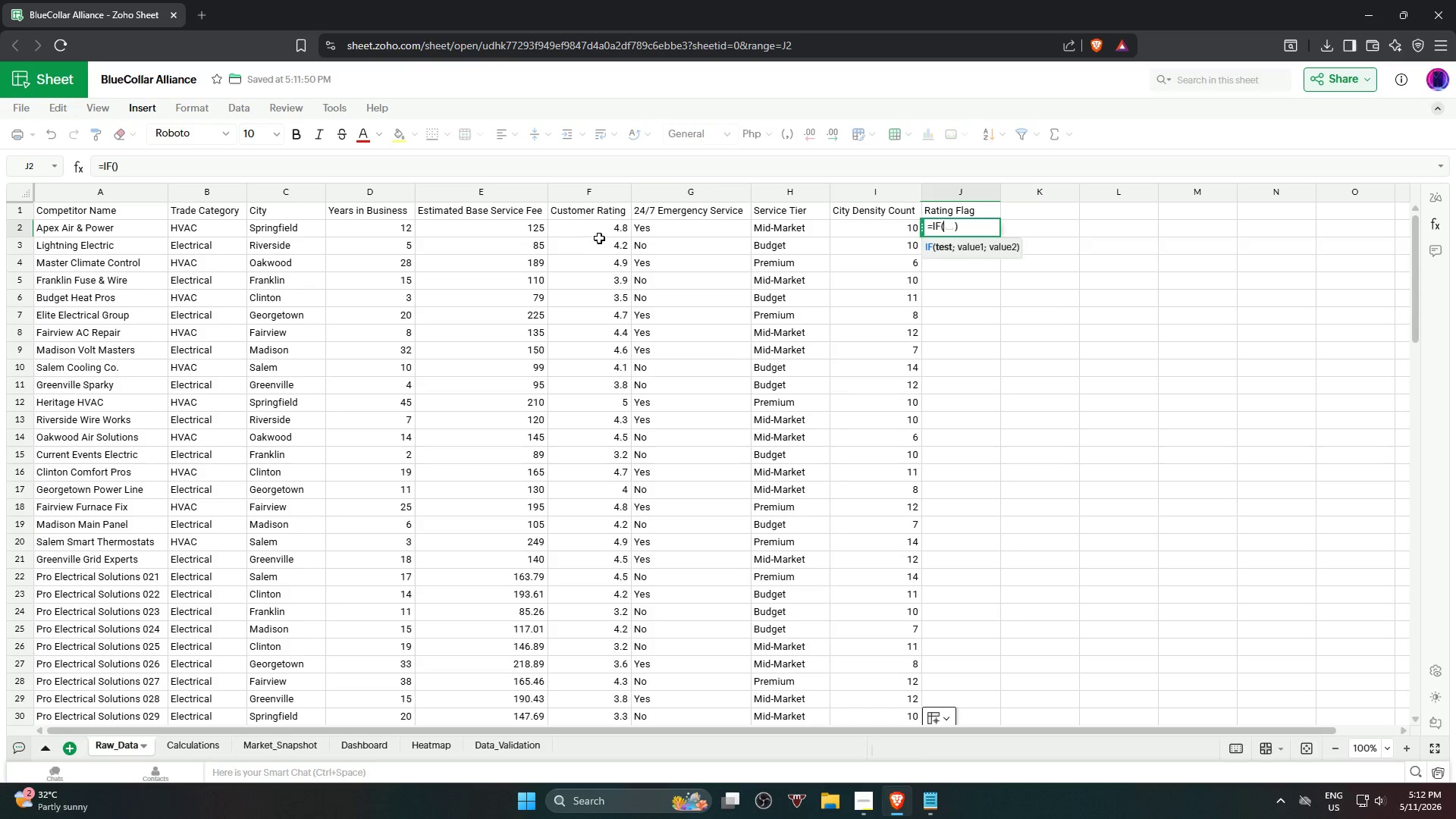 
left_click([597, 227])
 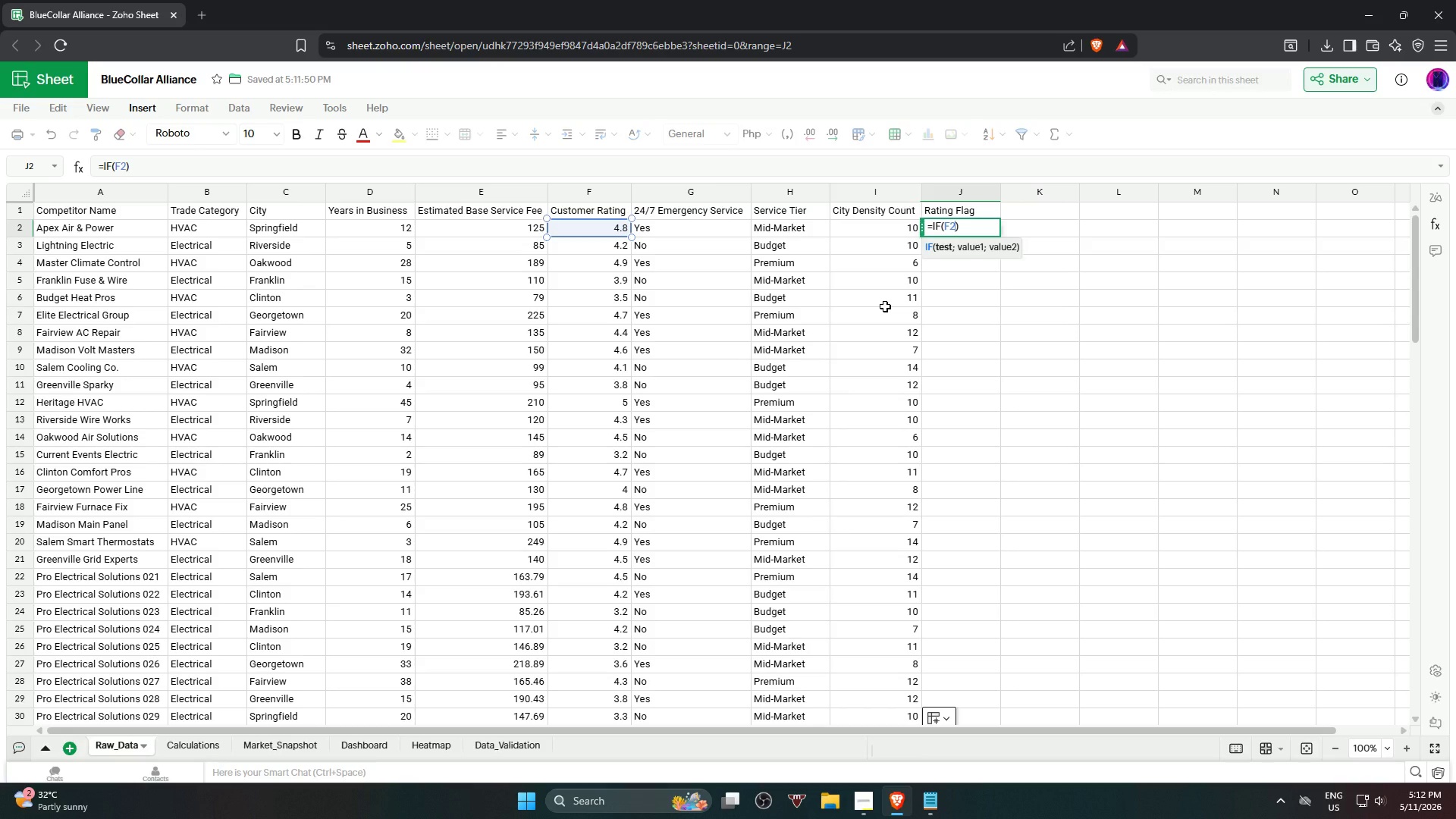 
type(>=4.5,"High Rated","Stan)
 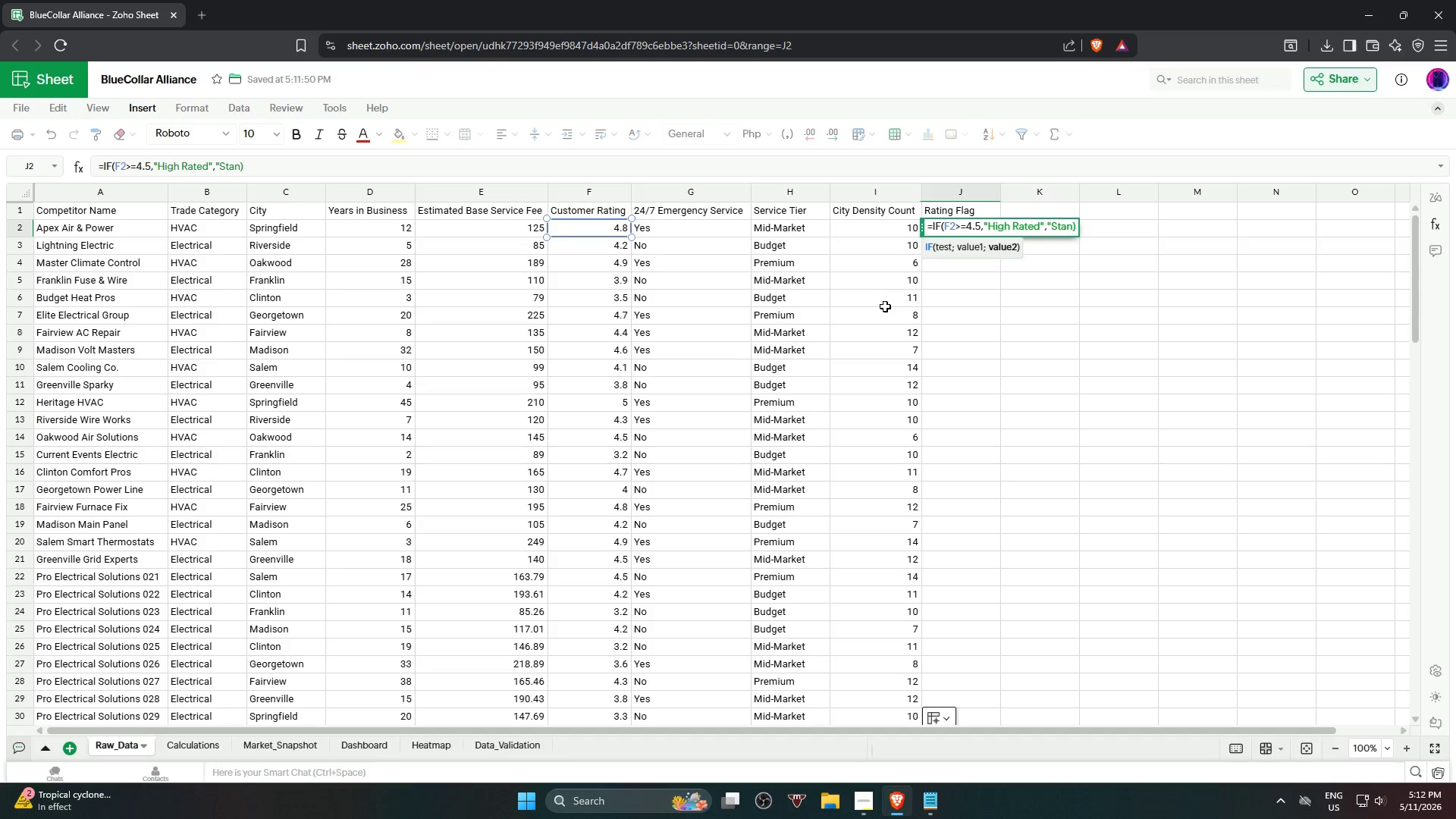 
wait(20.28)
 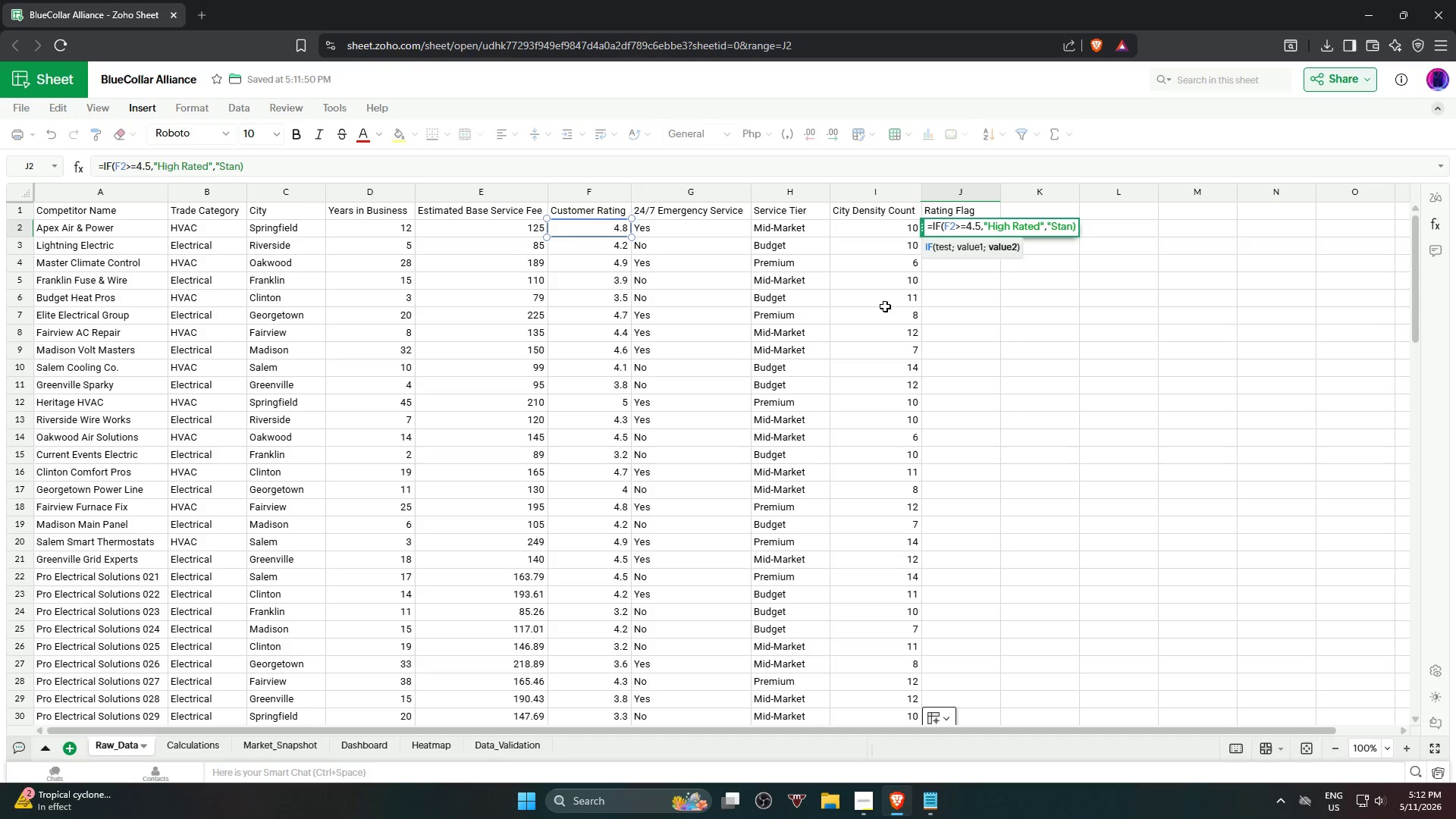 
type(dard)
 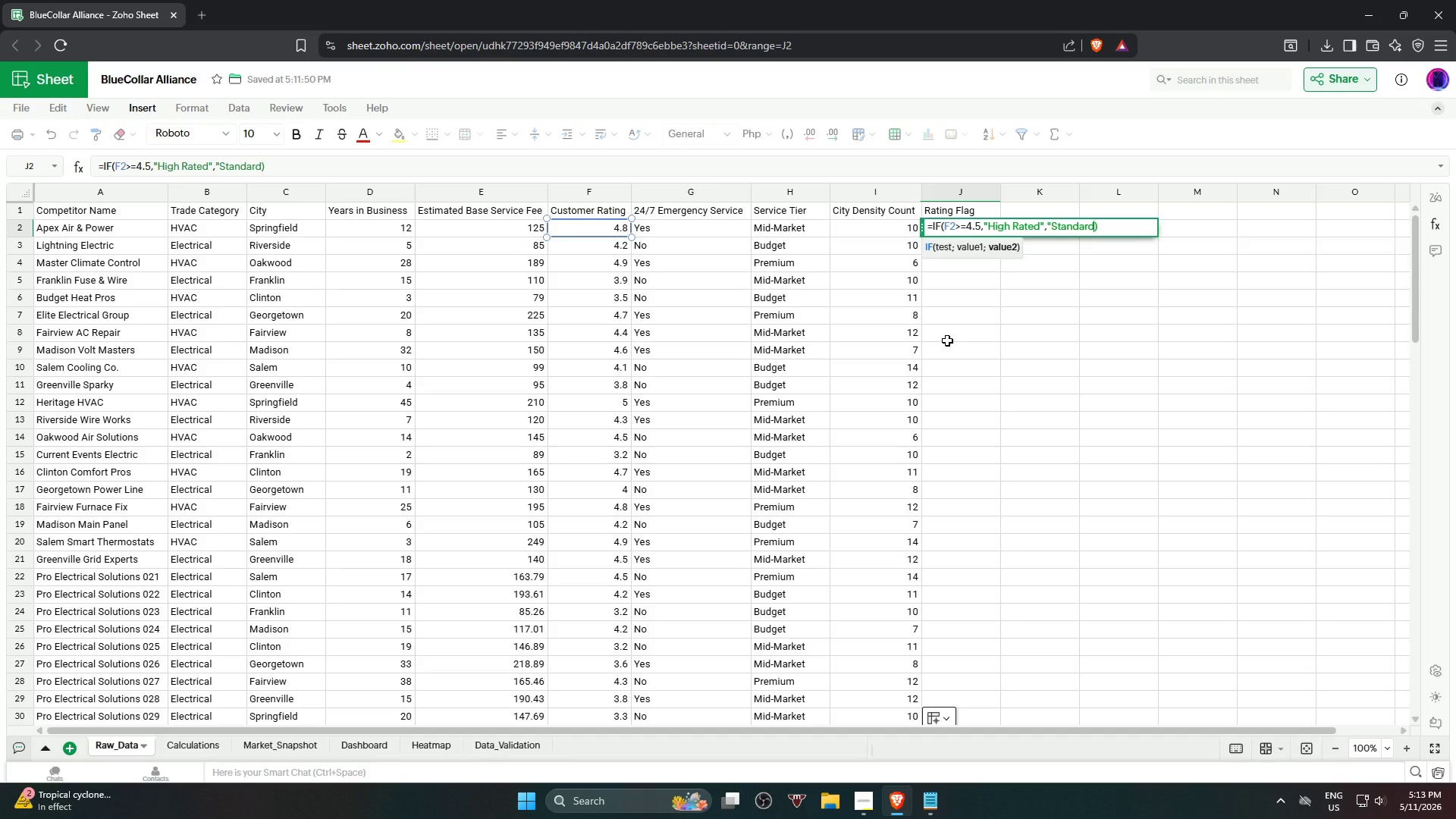 
wait(5.36)
 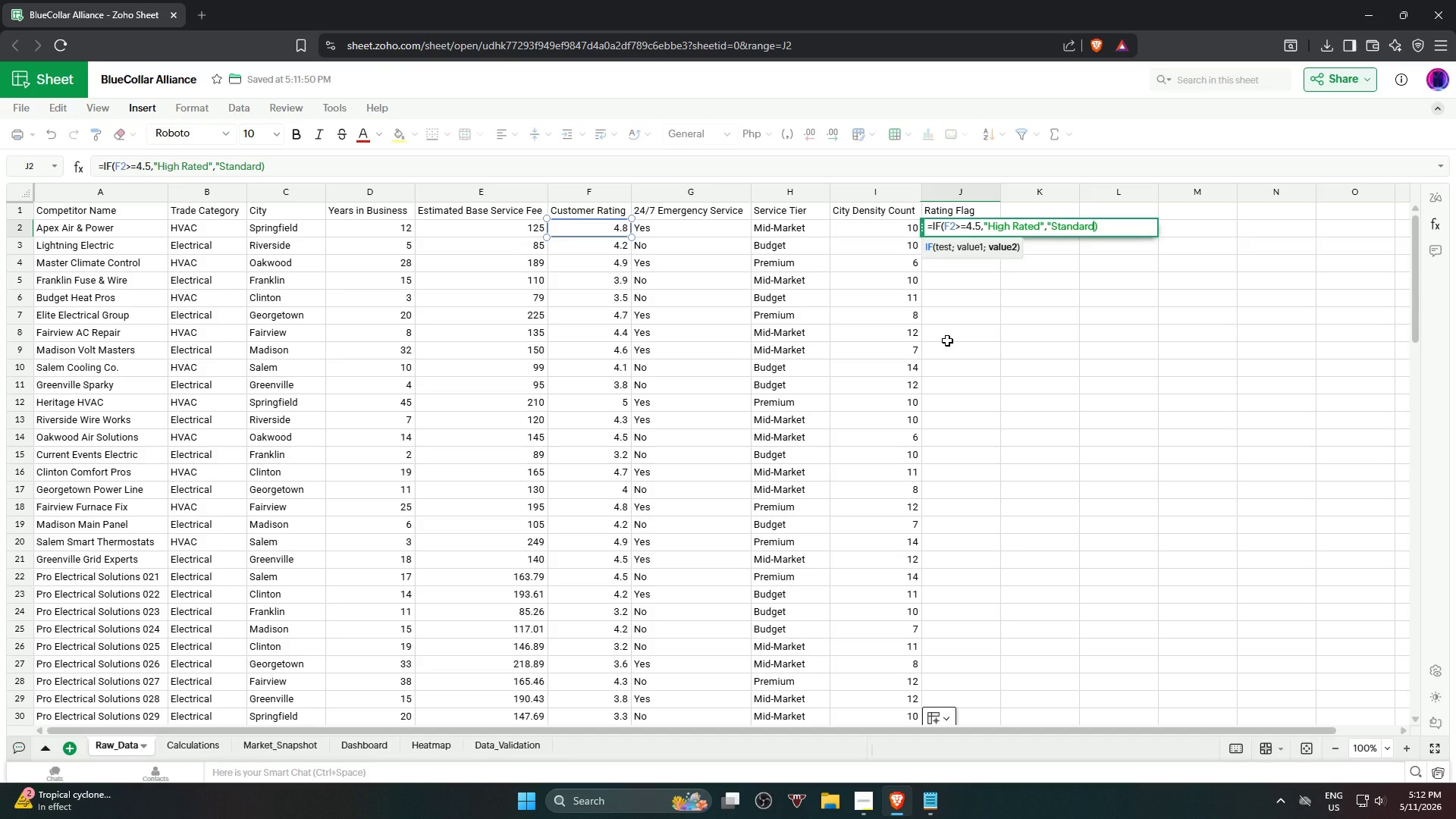 
key(Shift+Quote)
 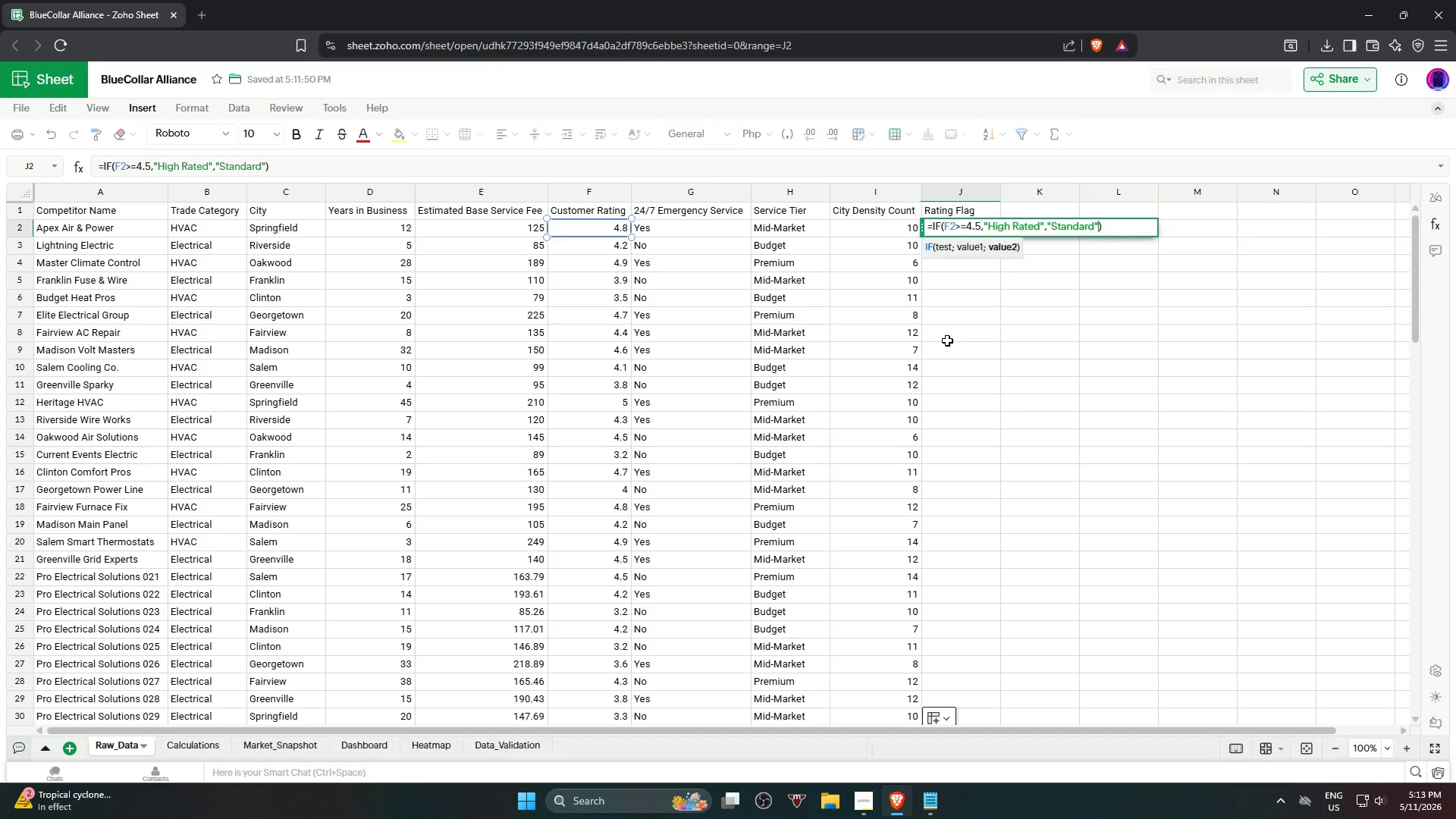 
wait(5.91)
 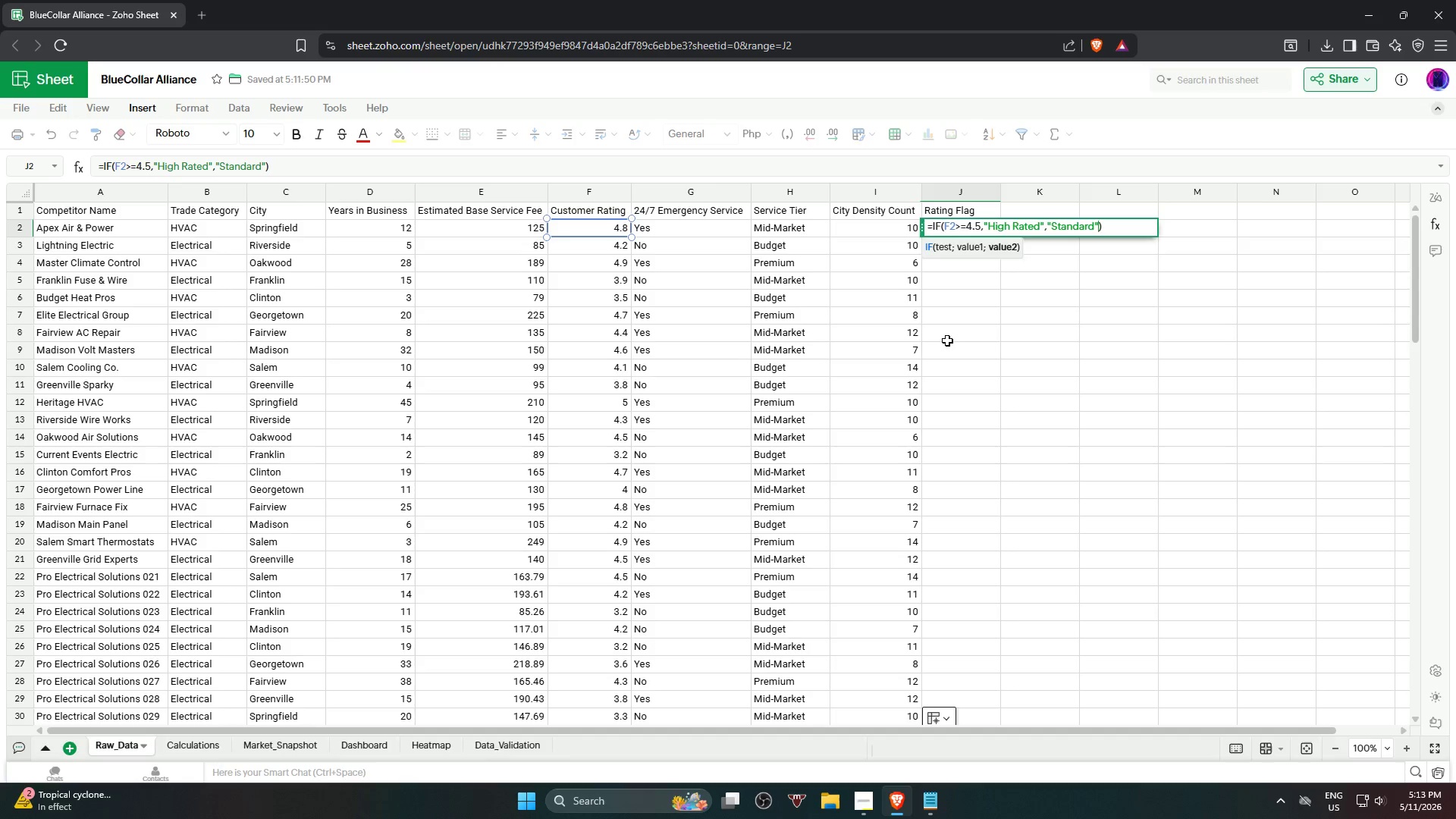 
key(Enter)
 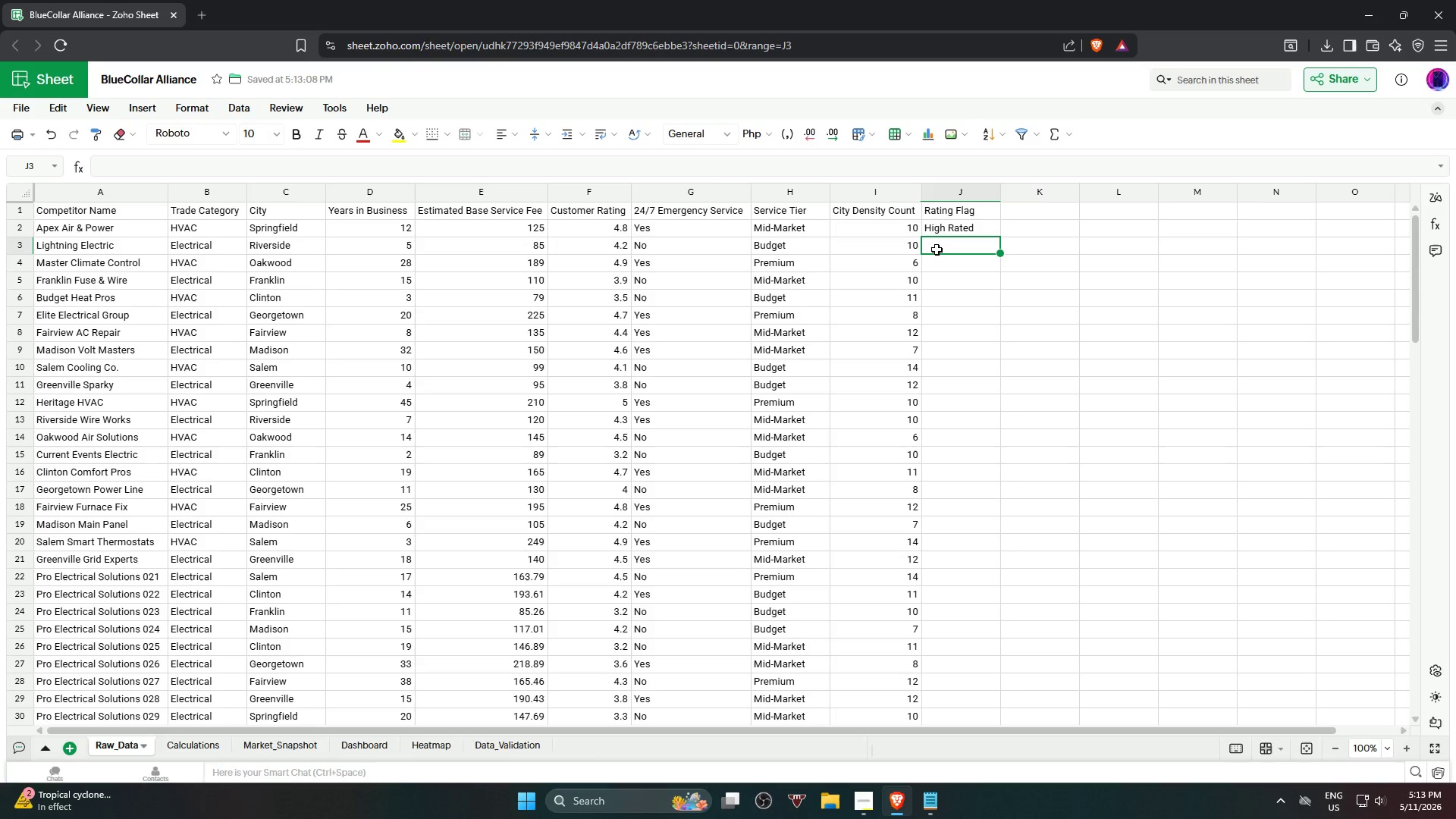 
left_click([960, 218])
 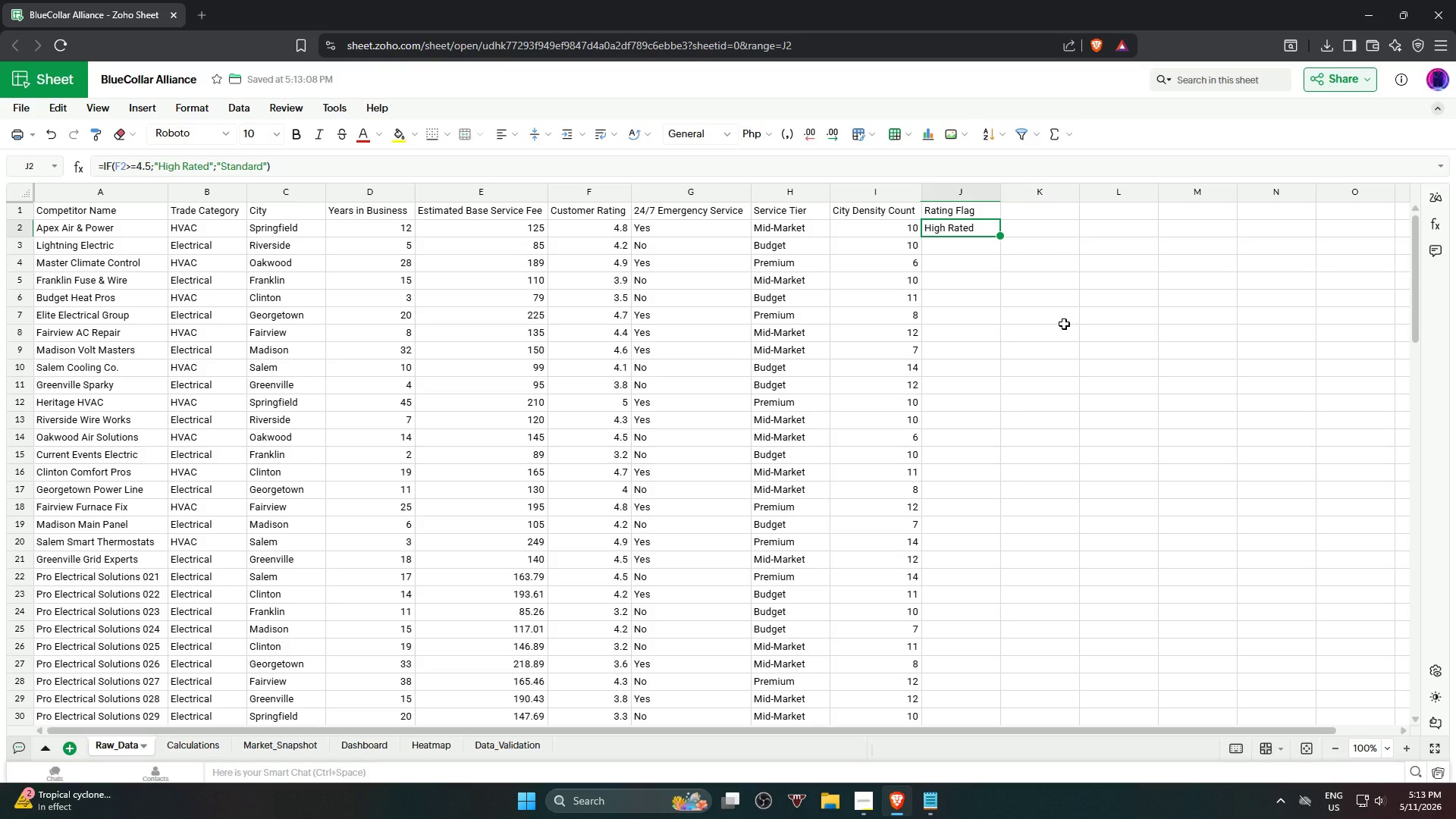 
wait(19.67)
 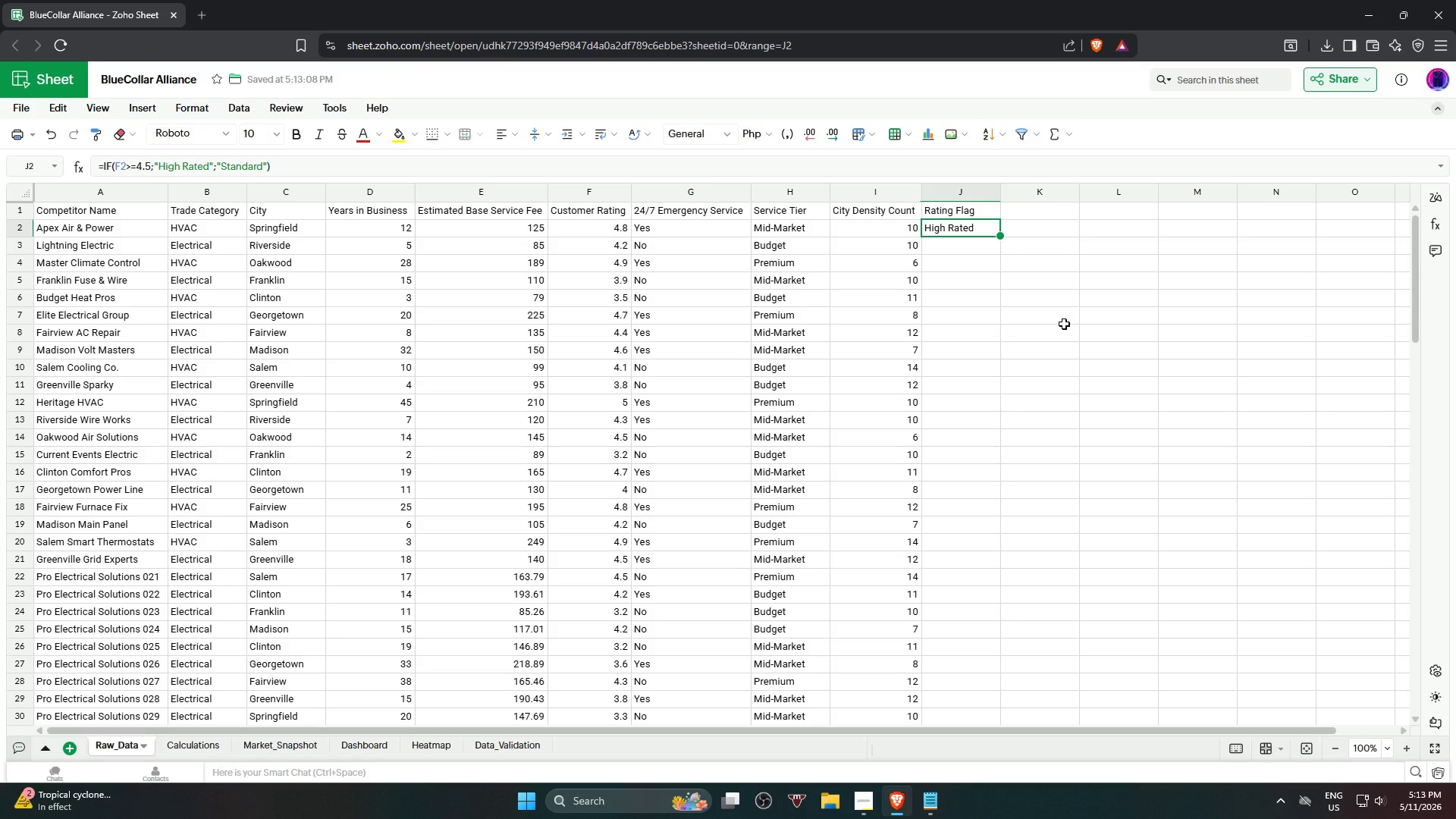 
left_click_drag(start_coordinate=[999, 235], to_coordinate=[988, 609])
 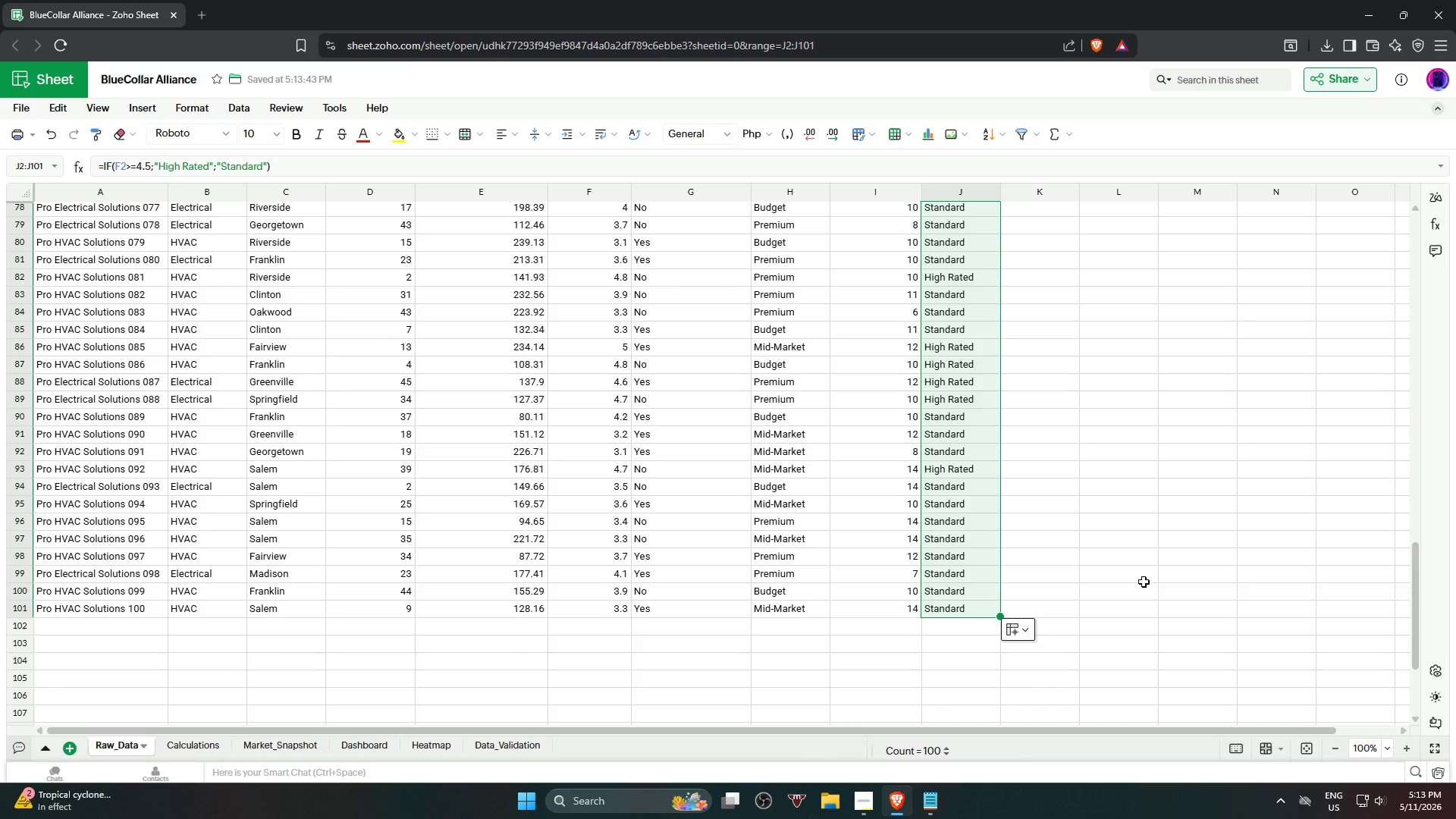 
scroll: coordinate [990, 699], scroll_direction: down, amount: 12.0
 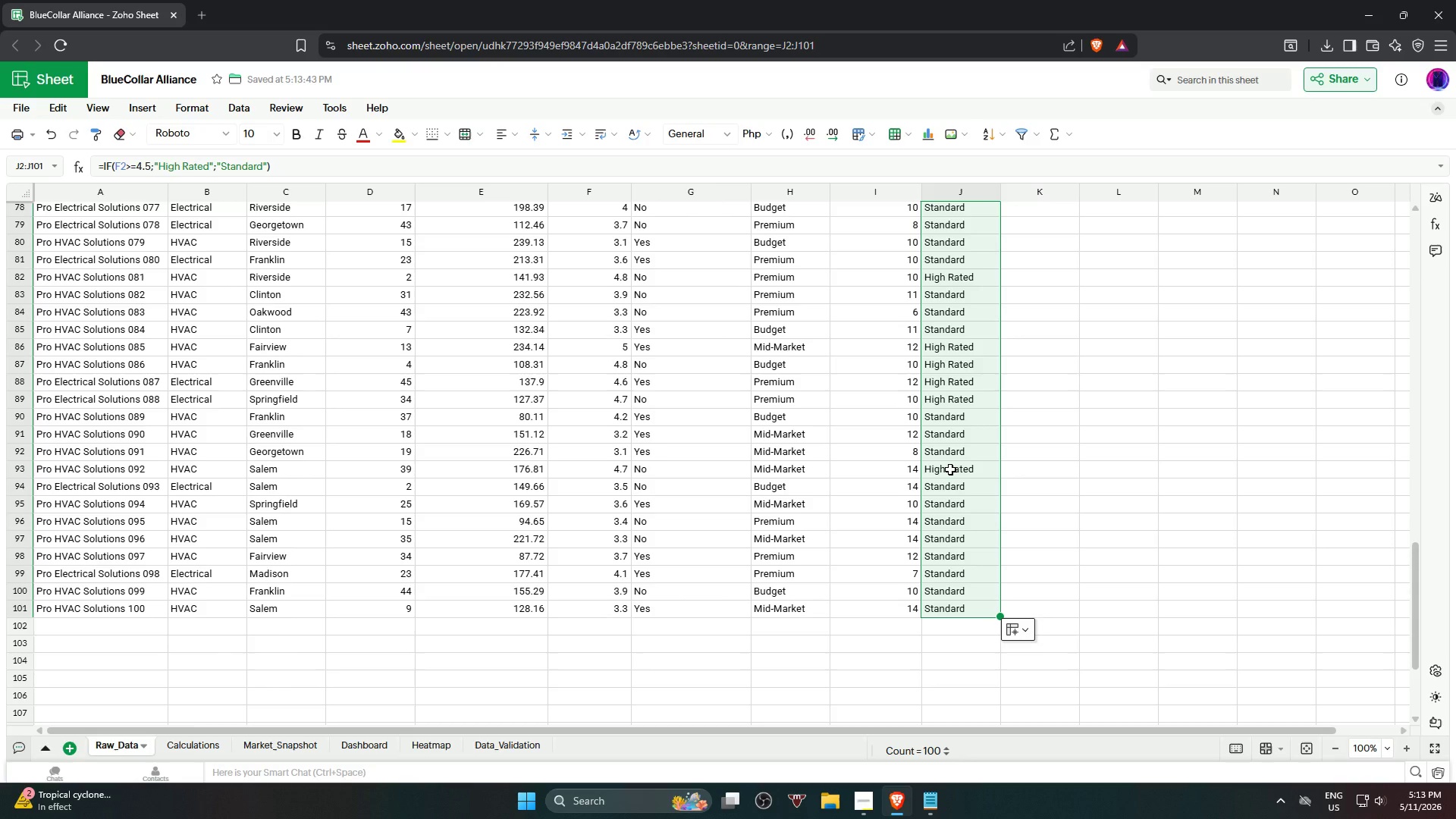 
scroll: coordinate [945, 410], scroll_direction: up, amount: 18.0
 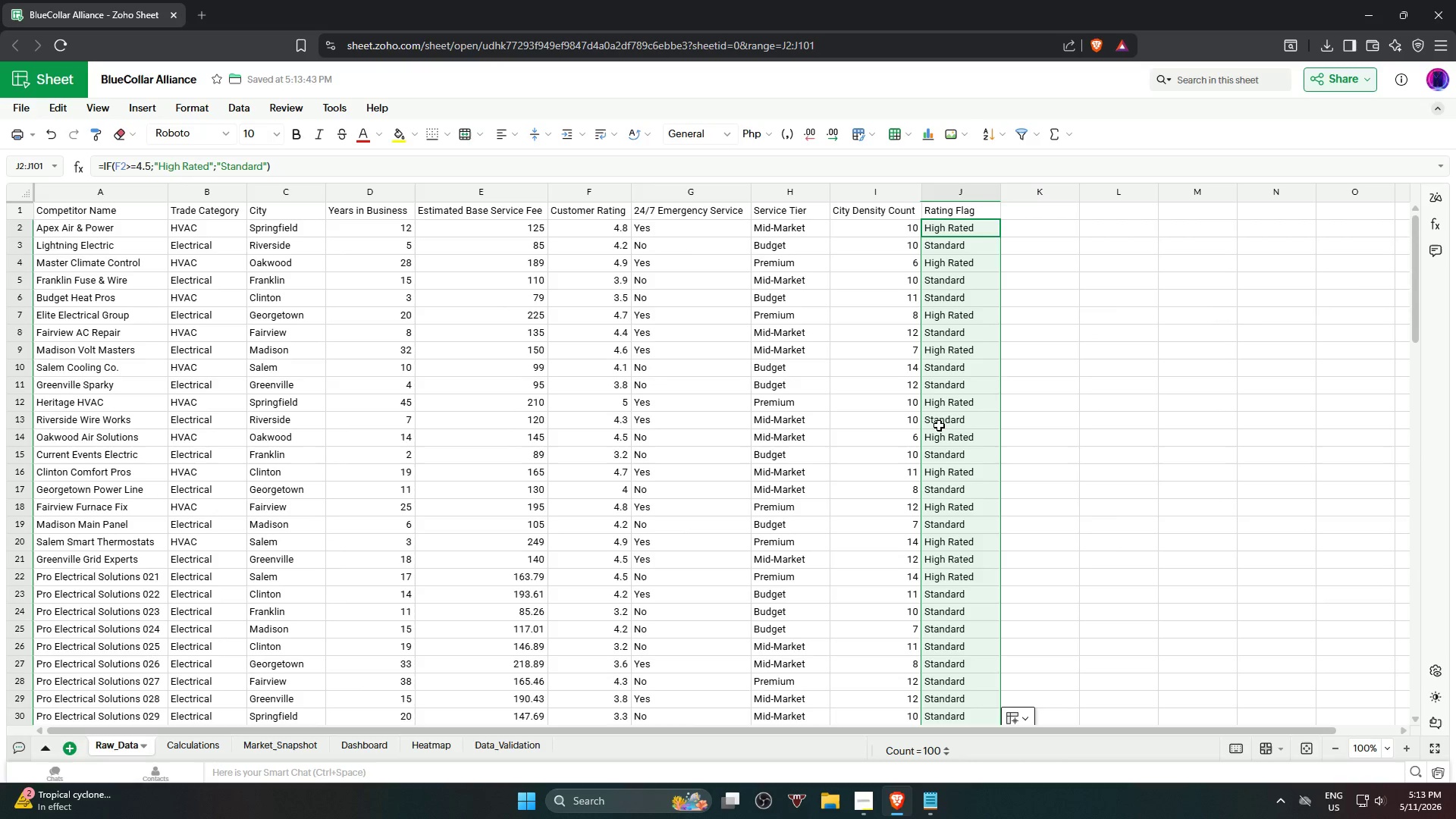 
scroll: coordinate [938, 425], scroll_direction: down, amount: 1.0
 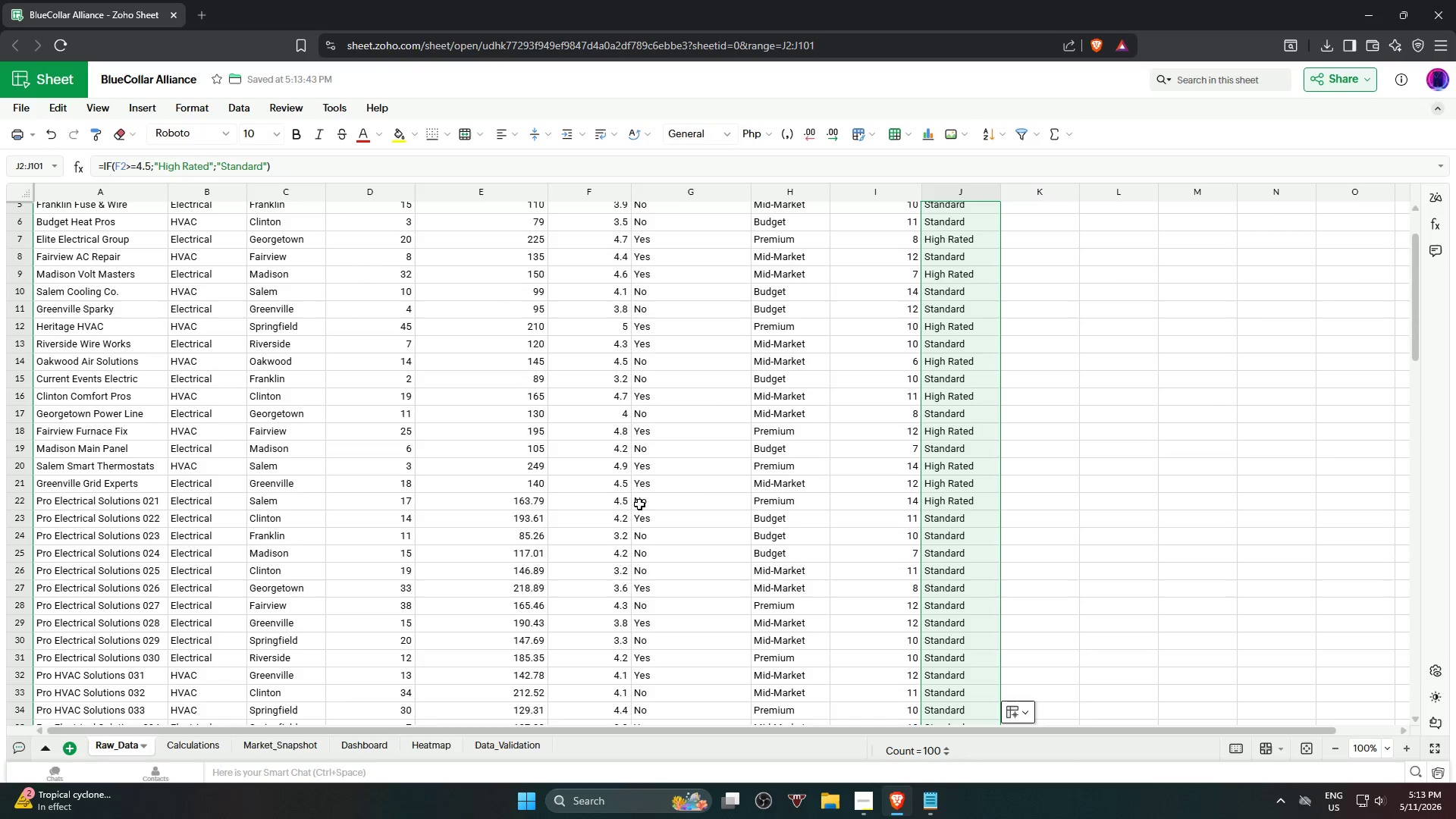 
scroll: coordinate [1038, 503], scroll_direction: up, amount: 6.0
 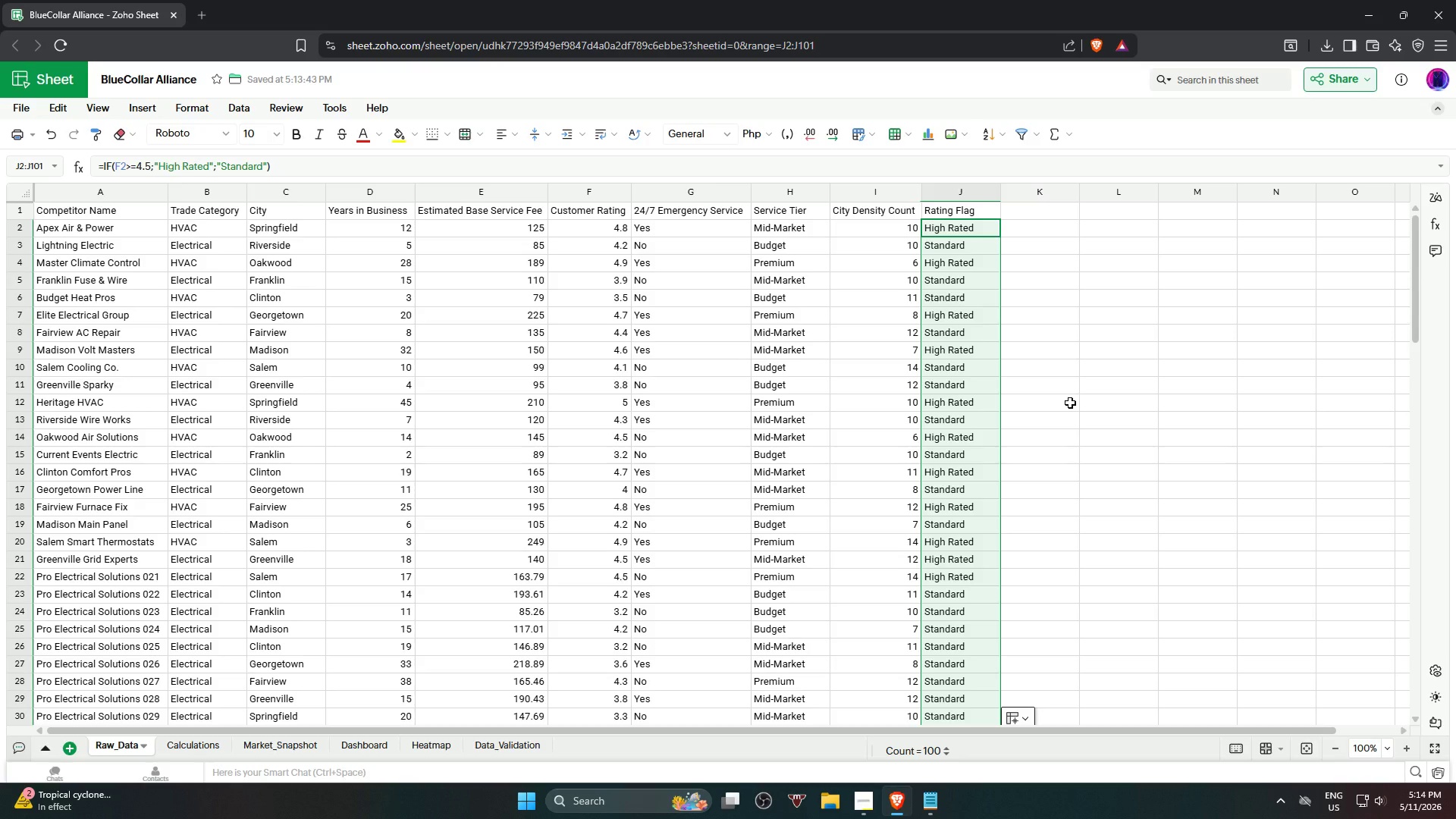 
wait(23.09)
 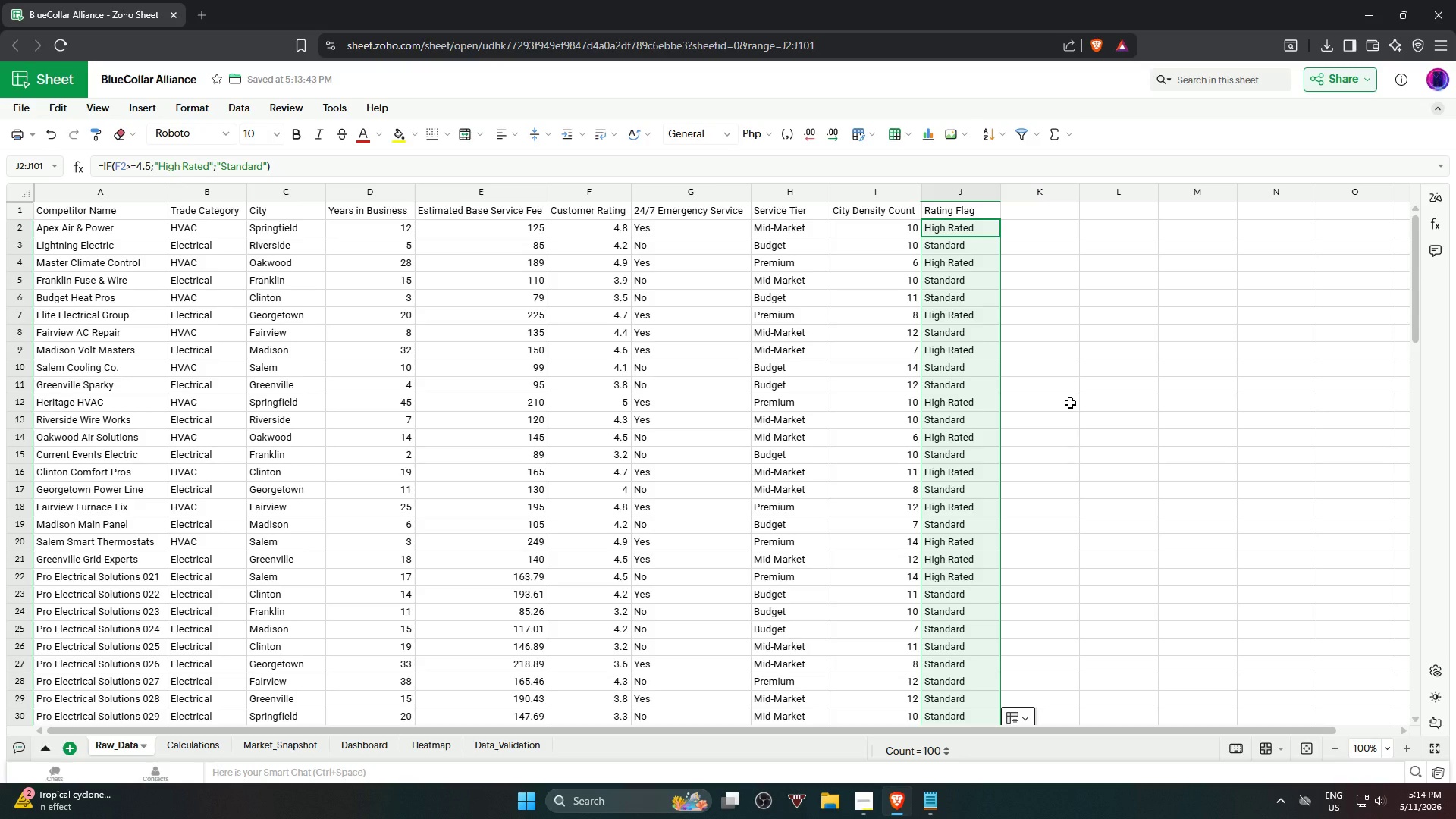 
left_click([1046, 231])
 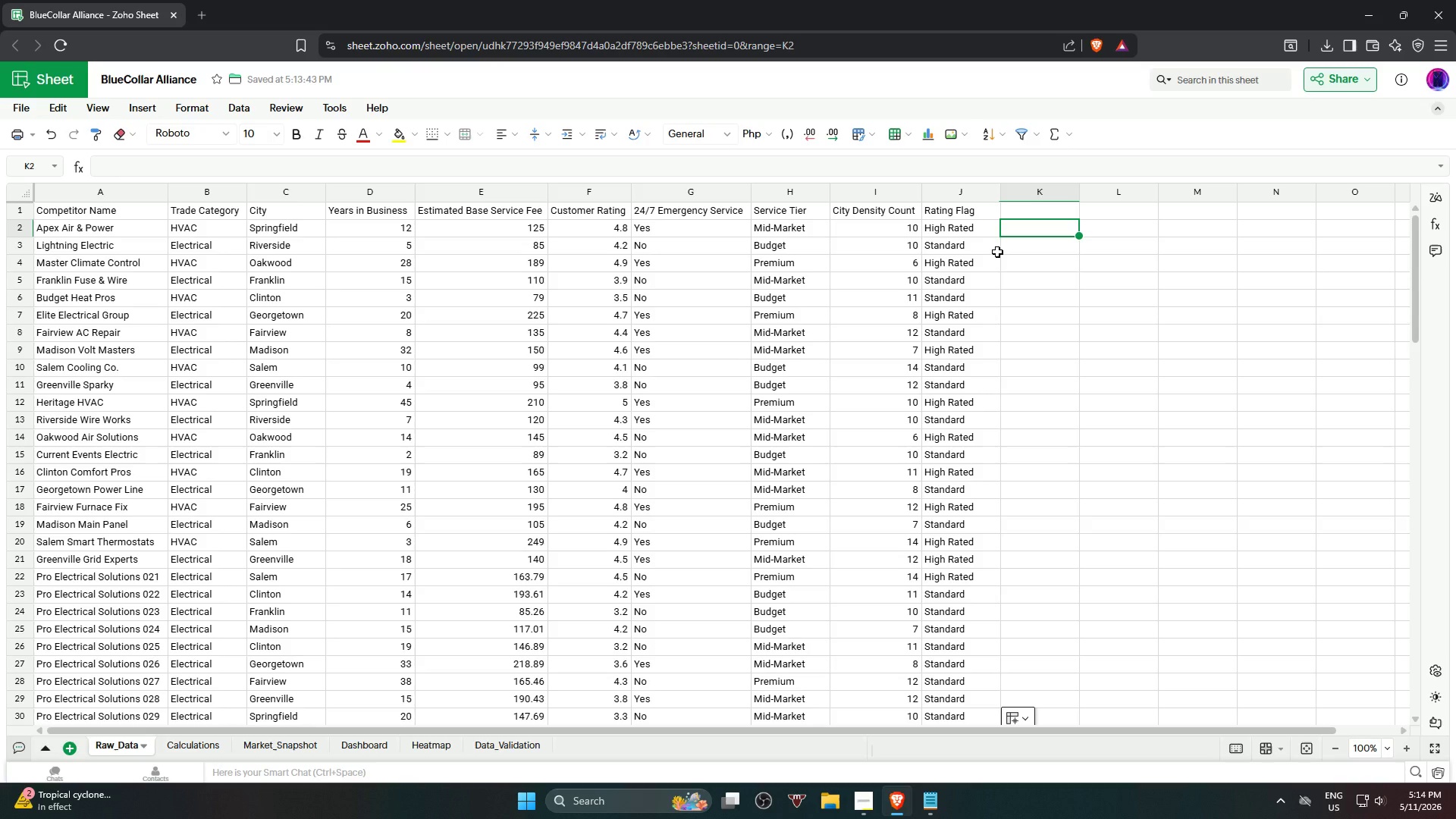 
wait(20.67)
 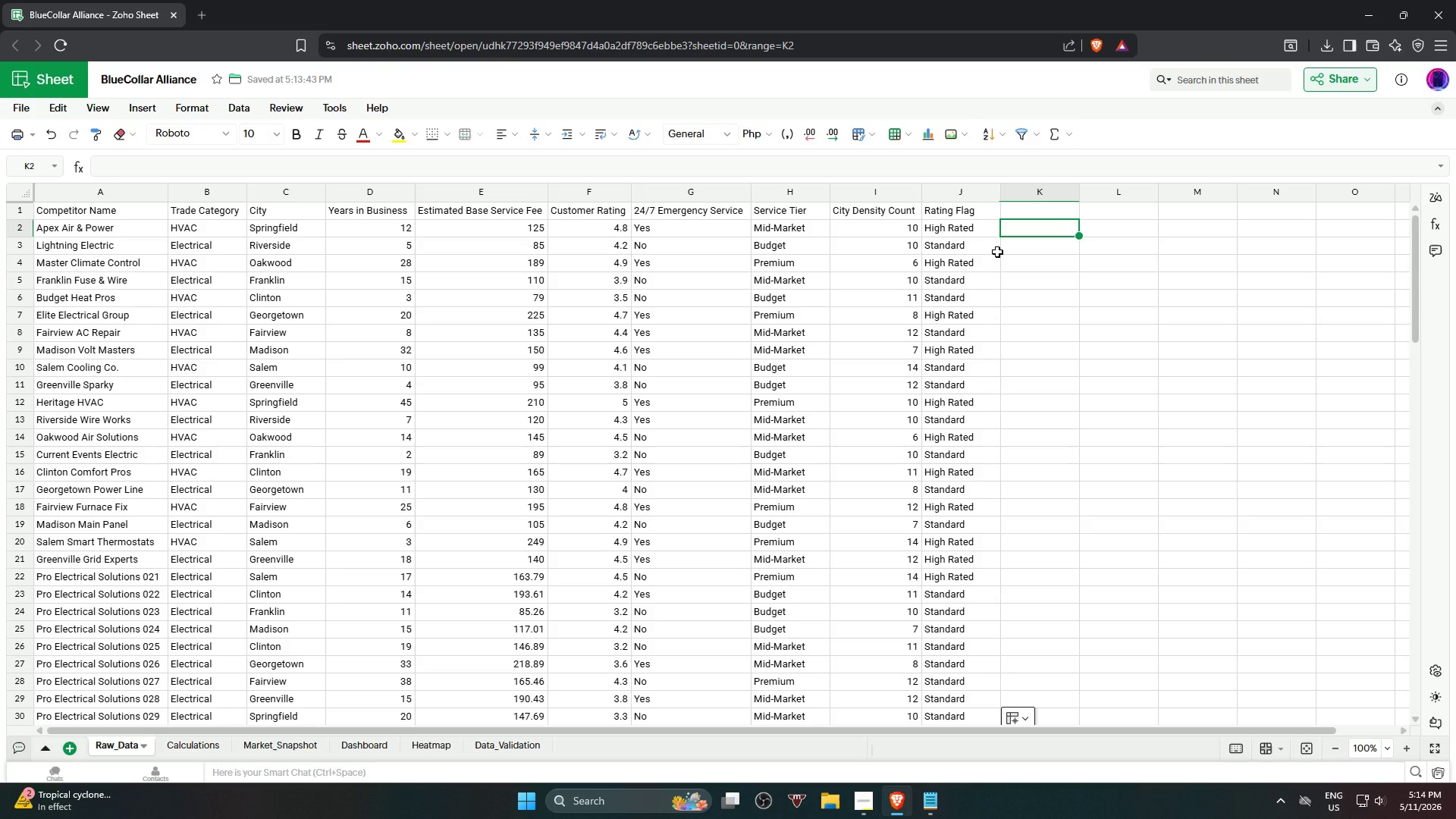 
left_click([1081, 302])
 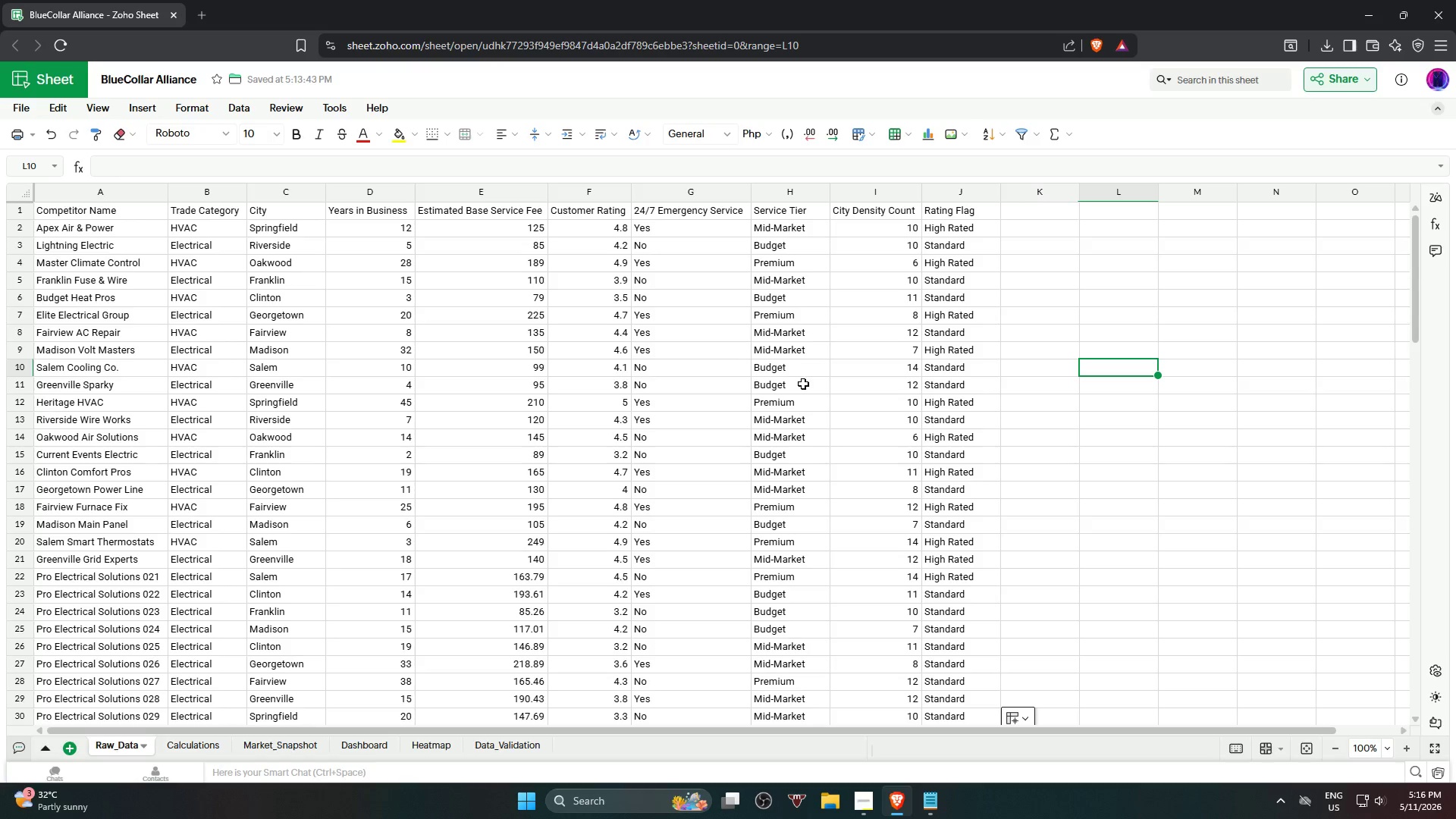 
wait(90.89)
 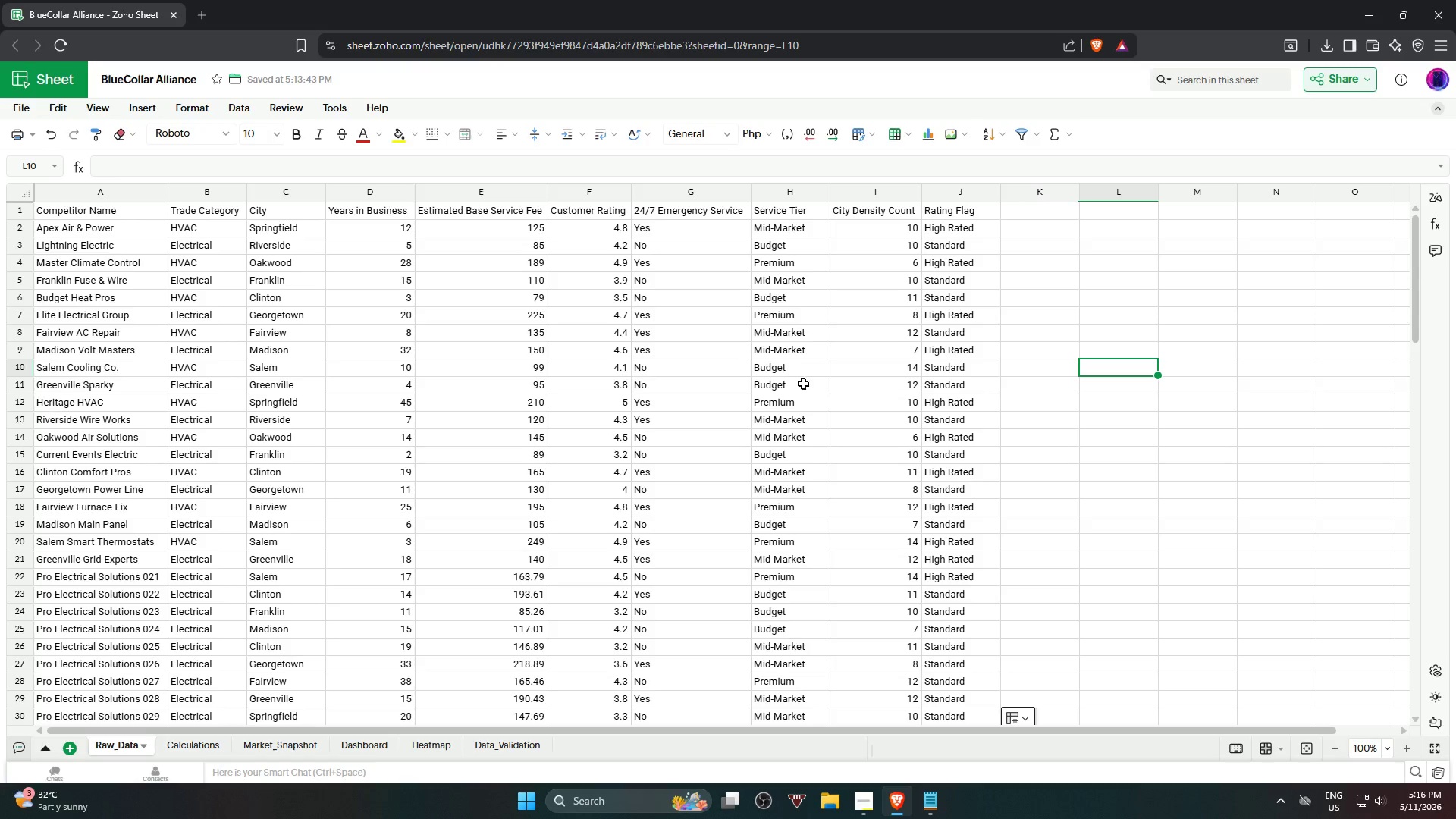 
mouse_move([507, 732])
 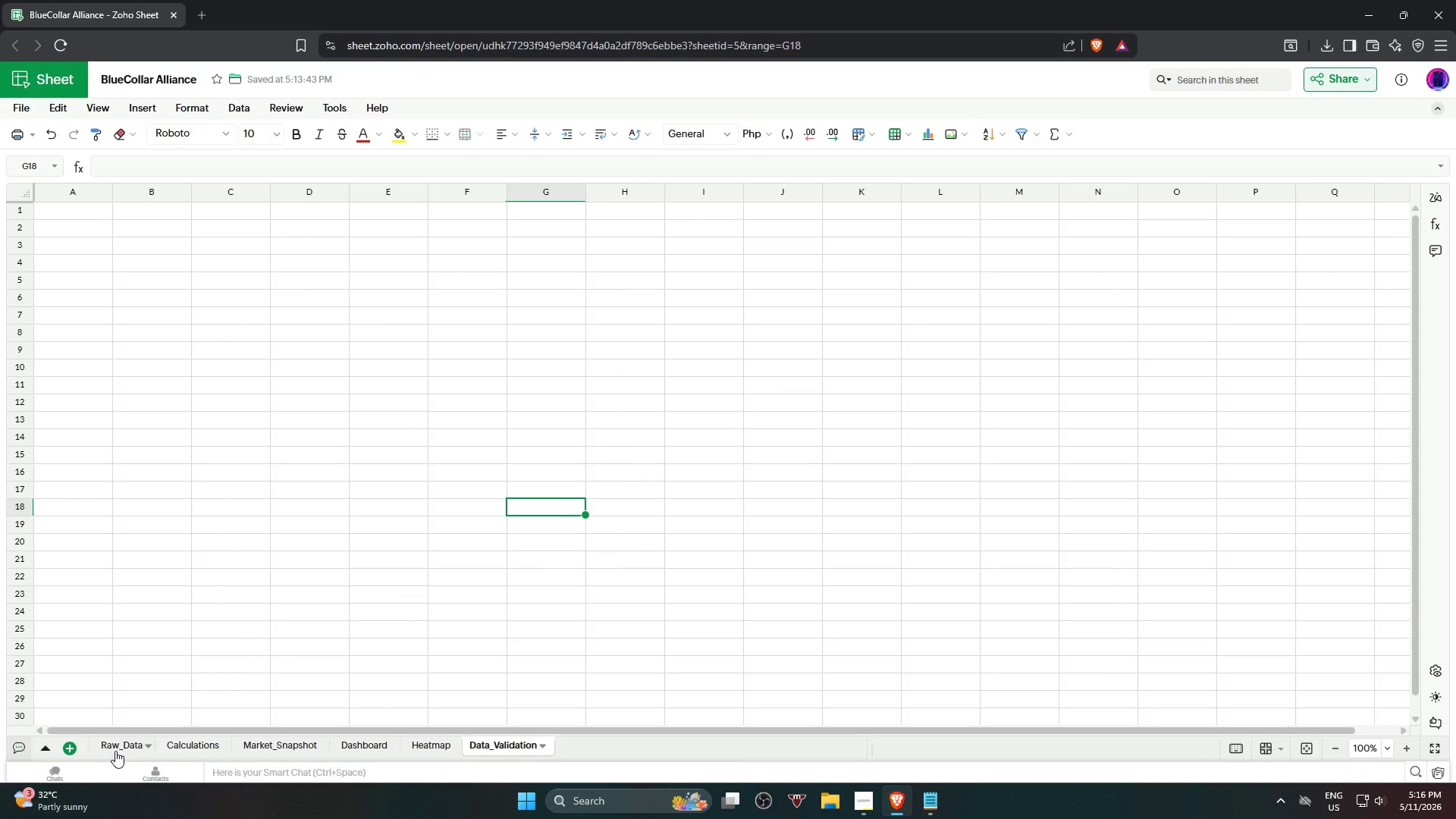 
wait(5.91)
 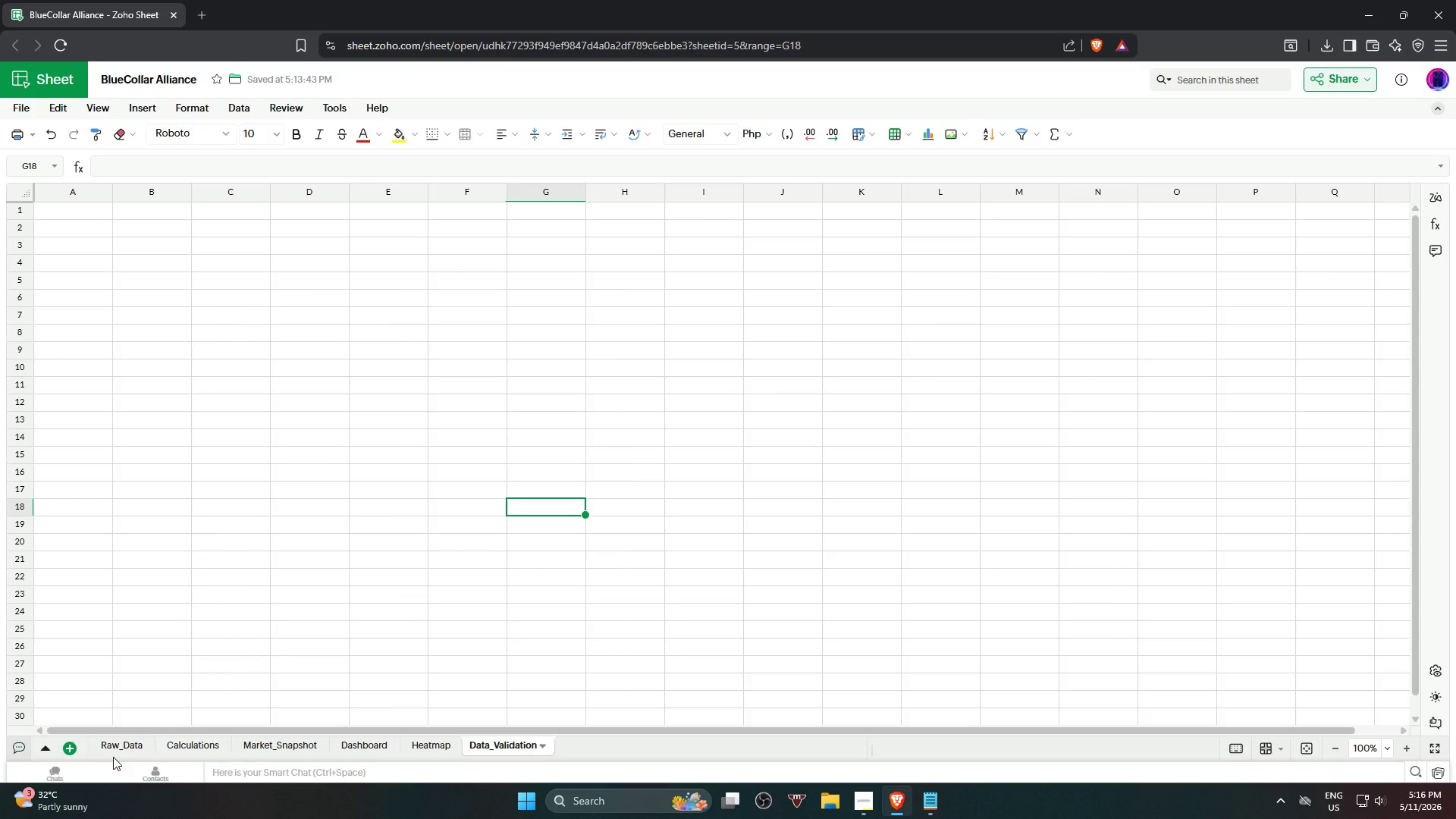 
left_click([115, 751])
 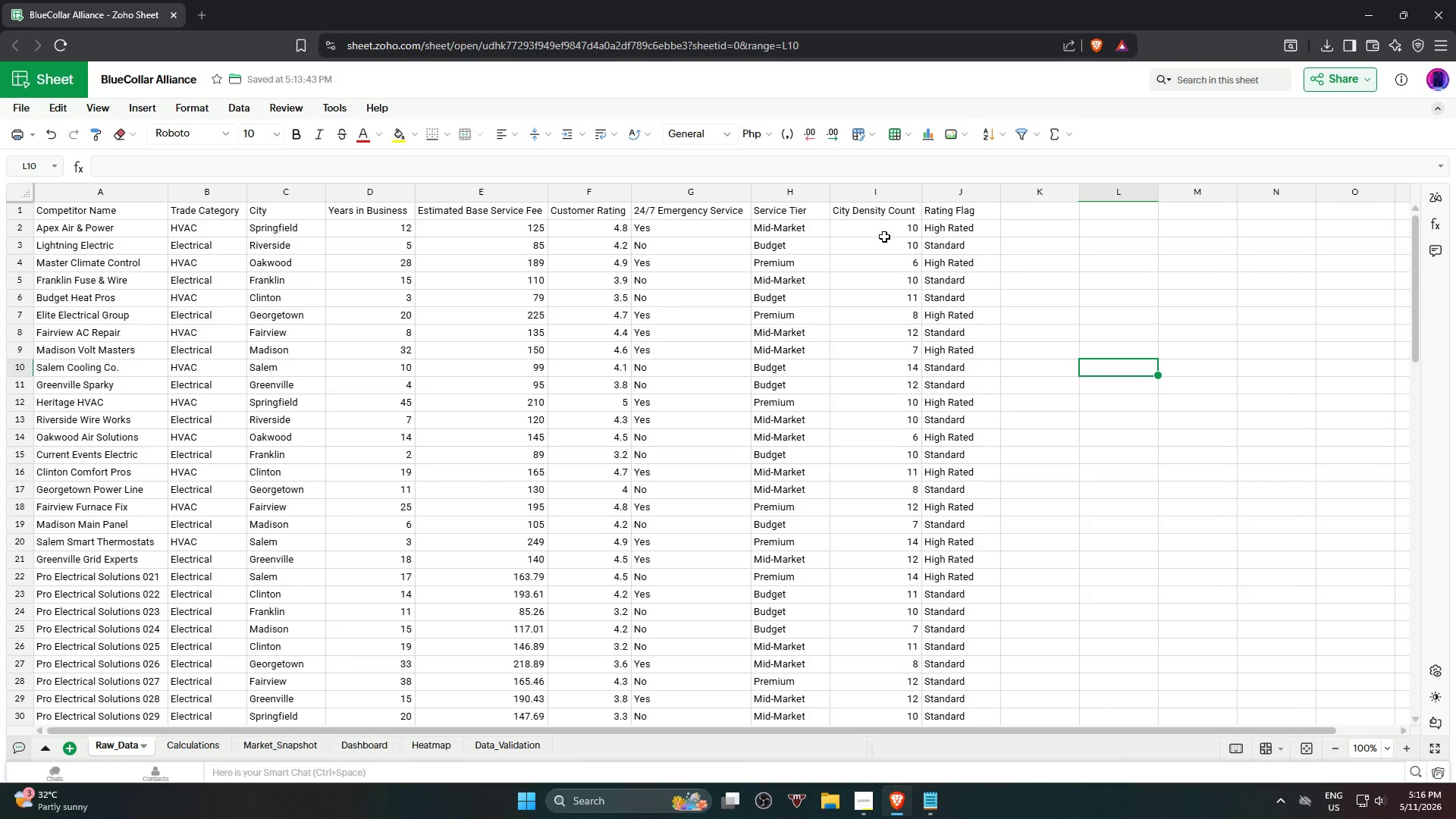 
left_click([883, 233])
 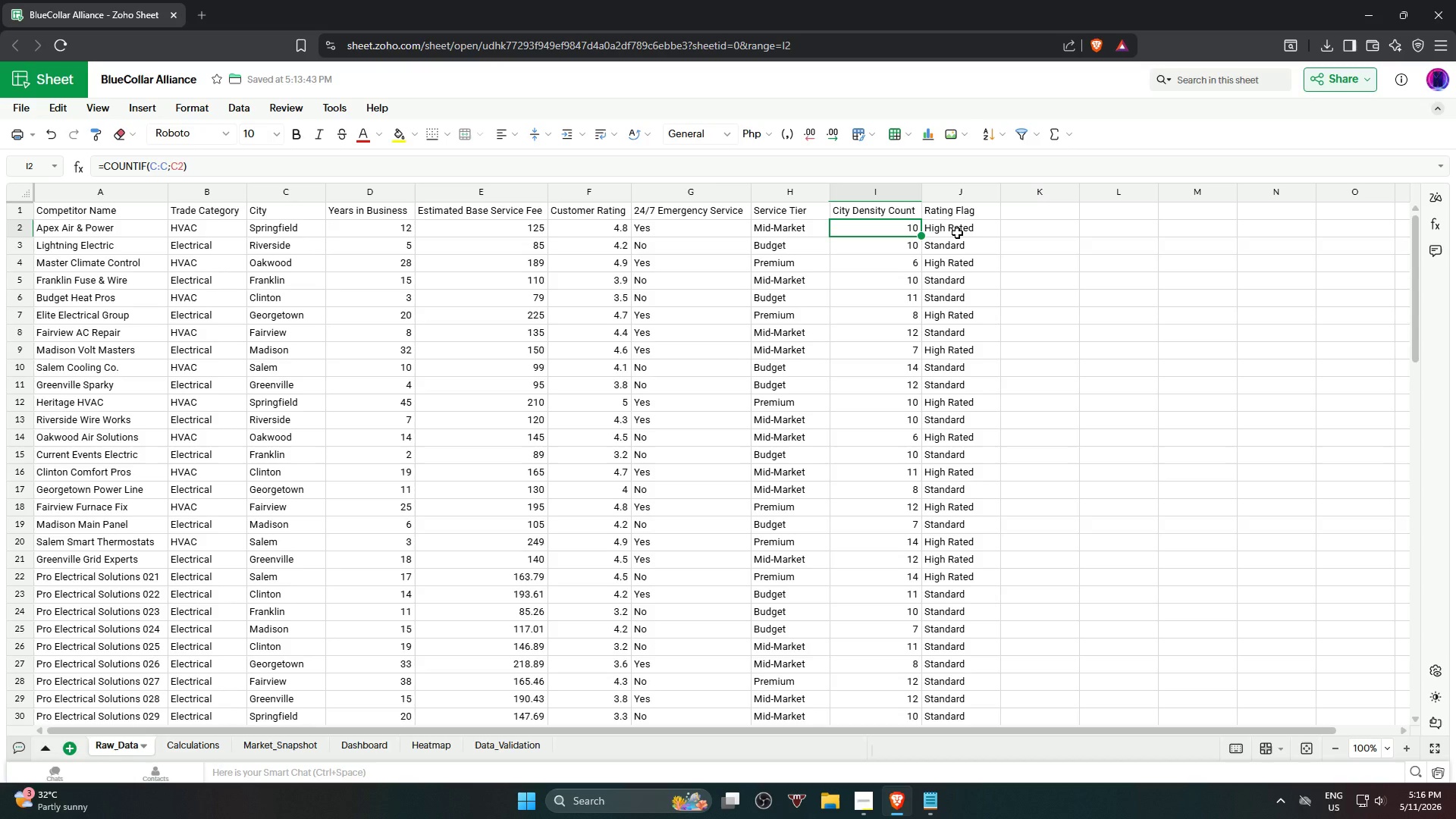 
left_click([957, 233])
 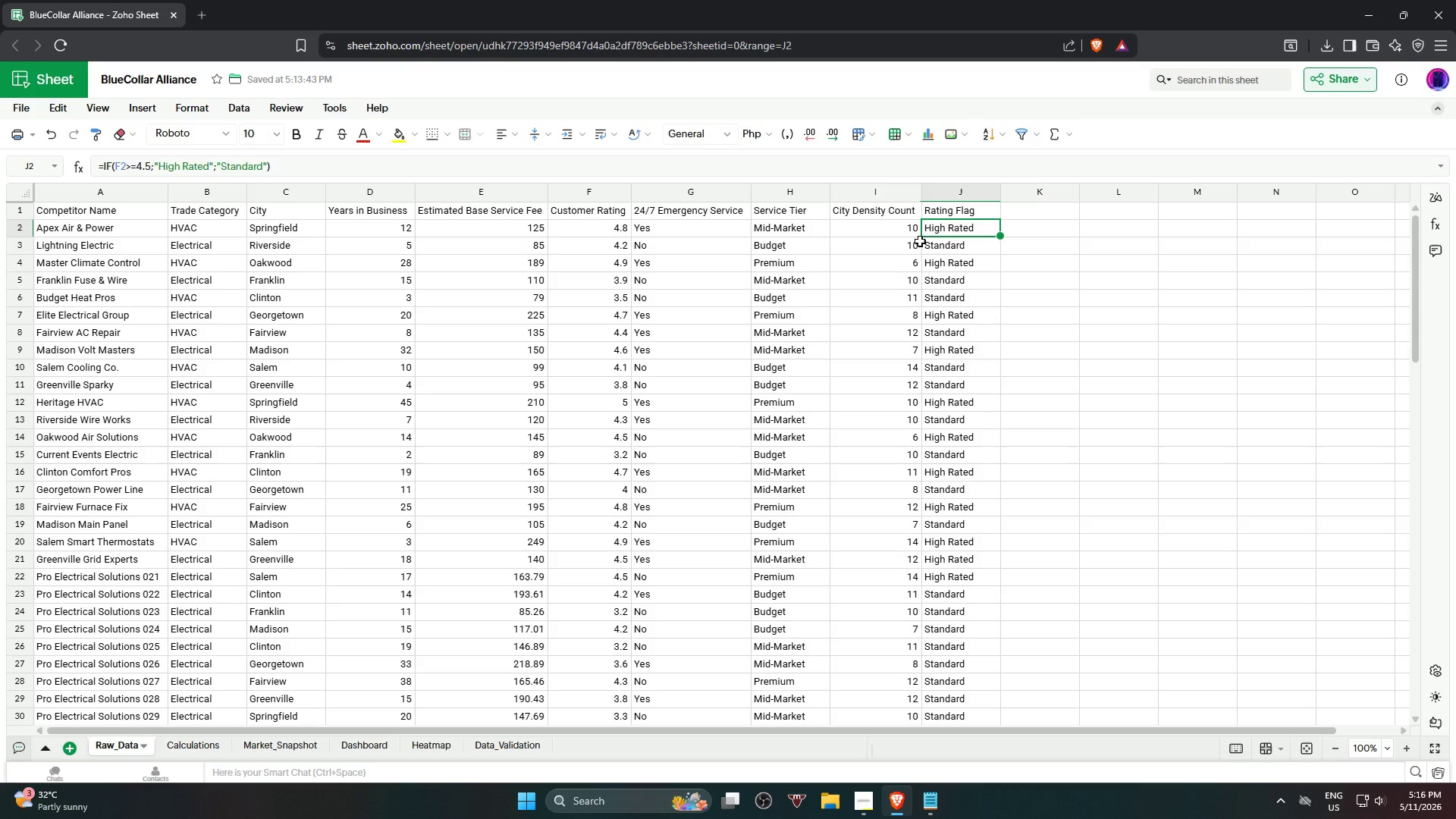 
left_click([883, 224])
 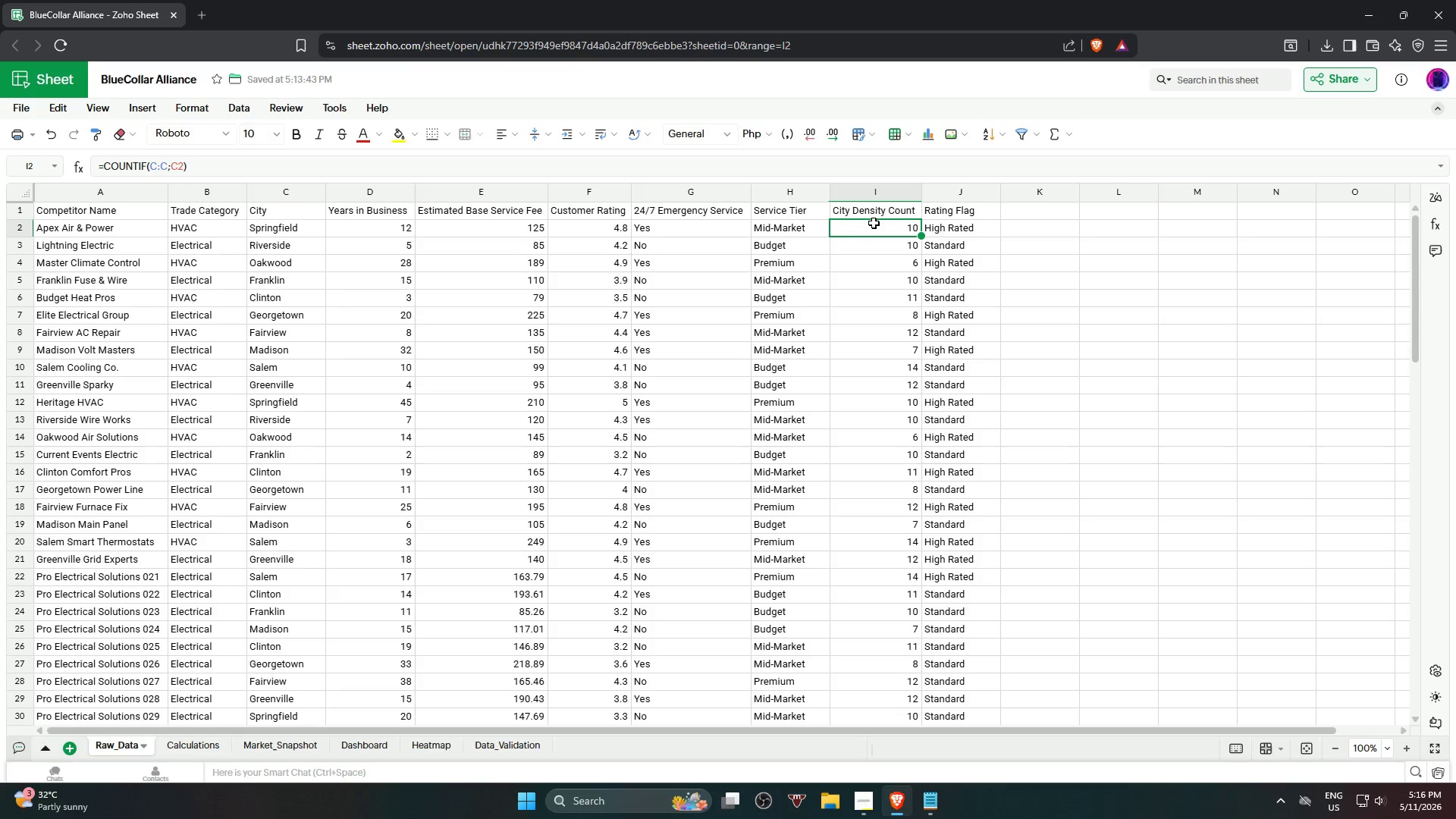 
wait(6.67)
 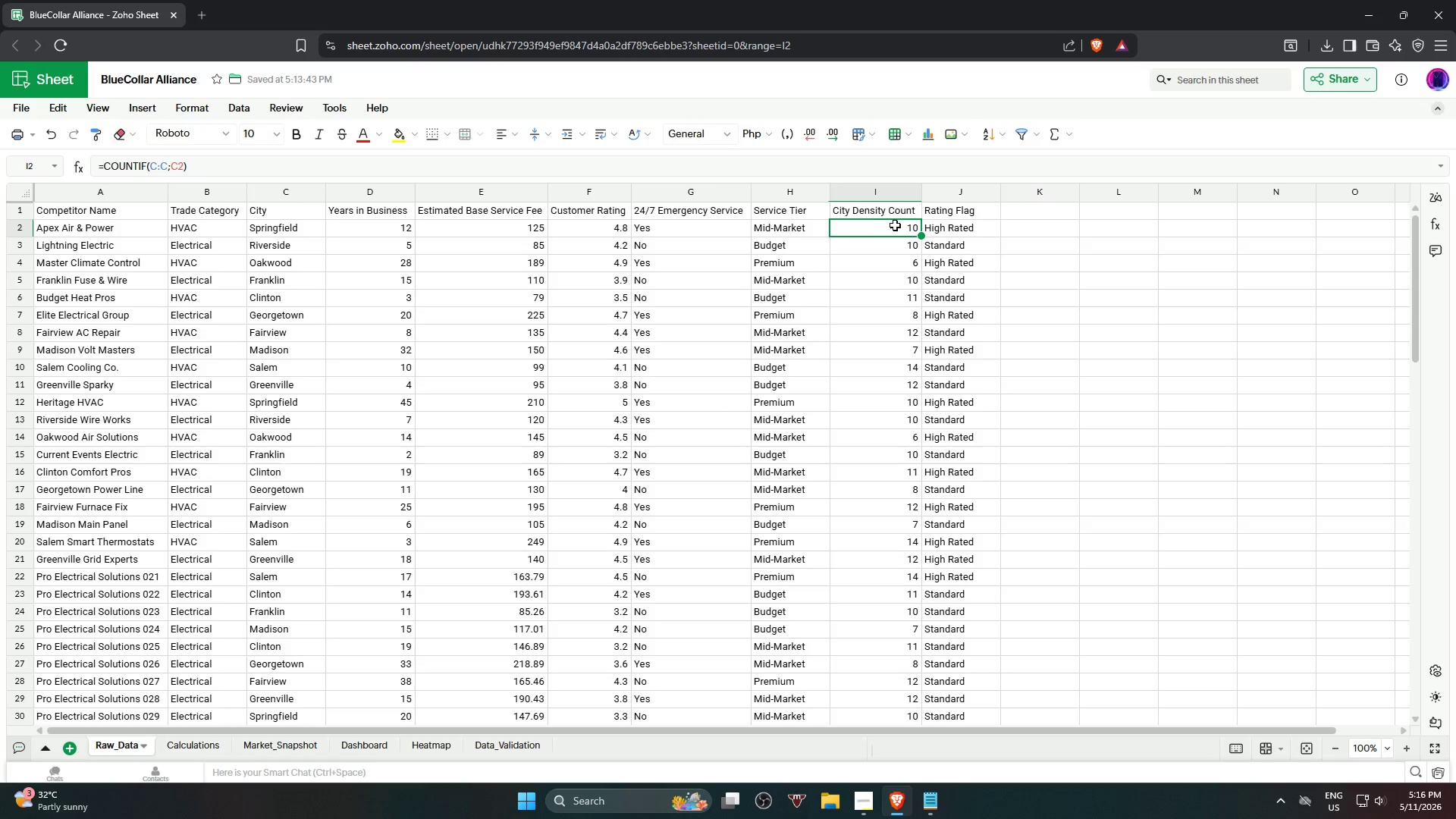 
left_click([971, 231])
 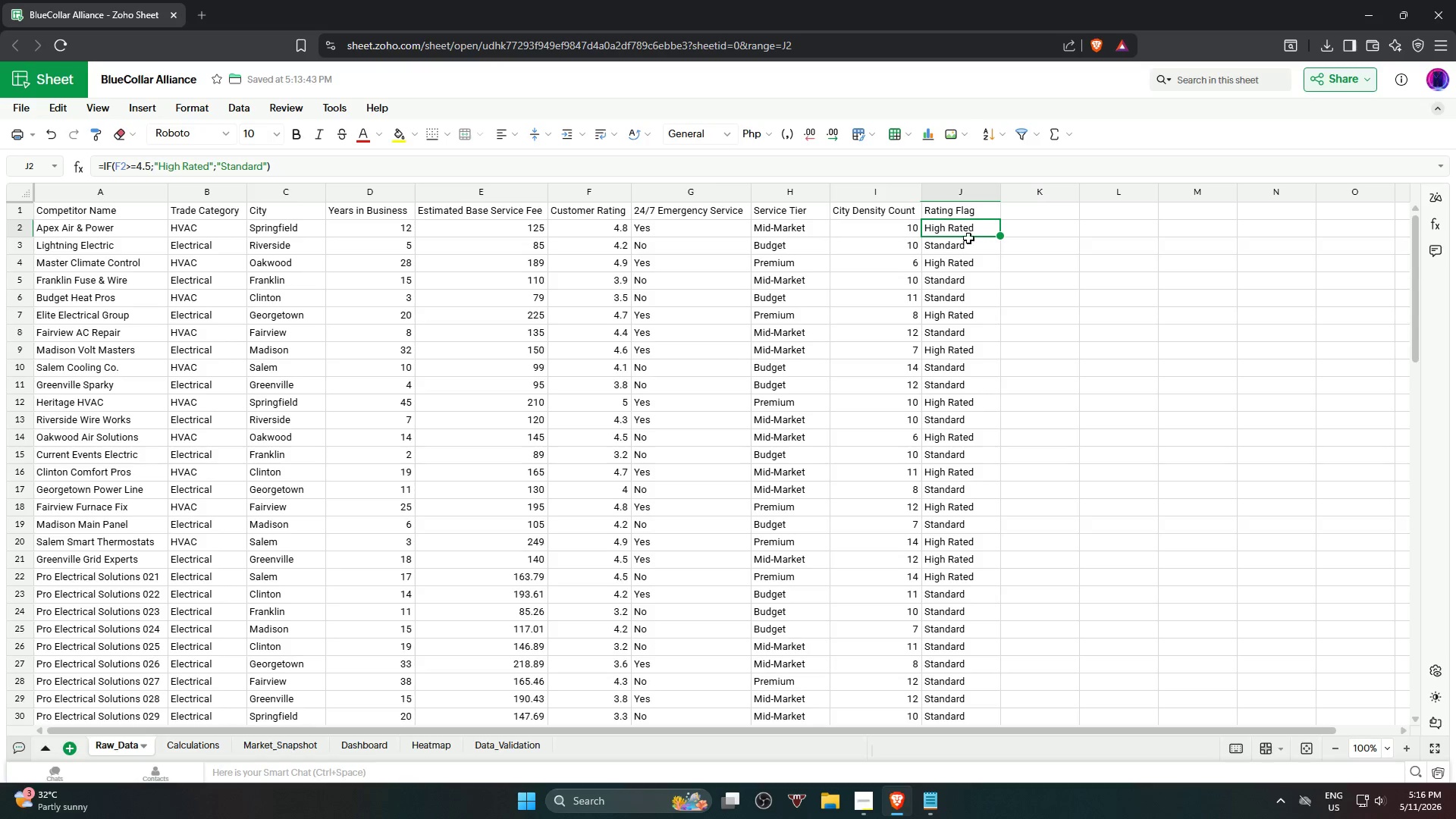 
left_click_drag(start_coordinate=[1103, 333], to_coordinate=[1098, 334])
 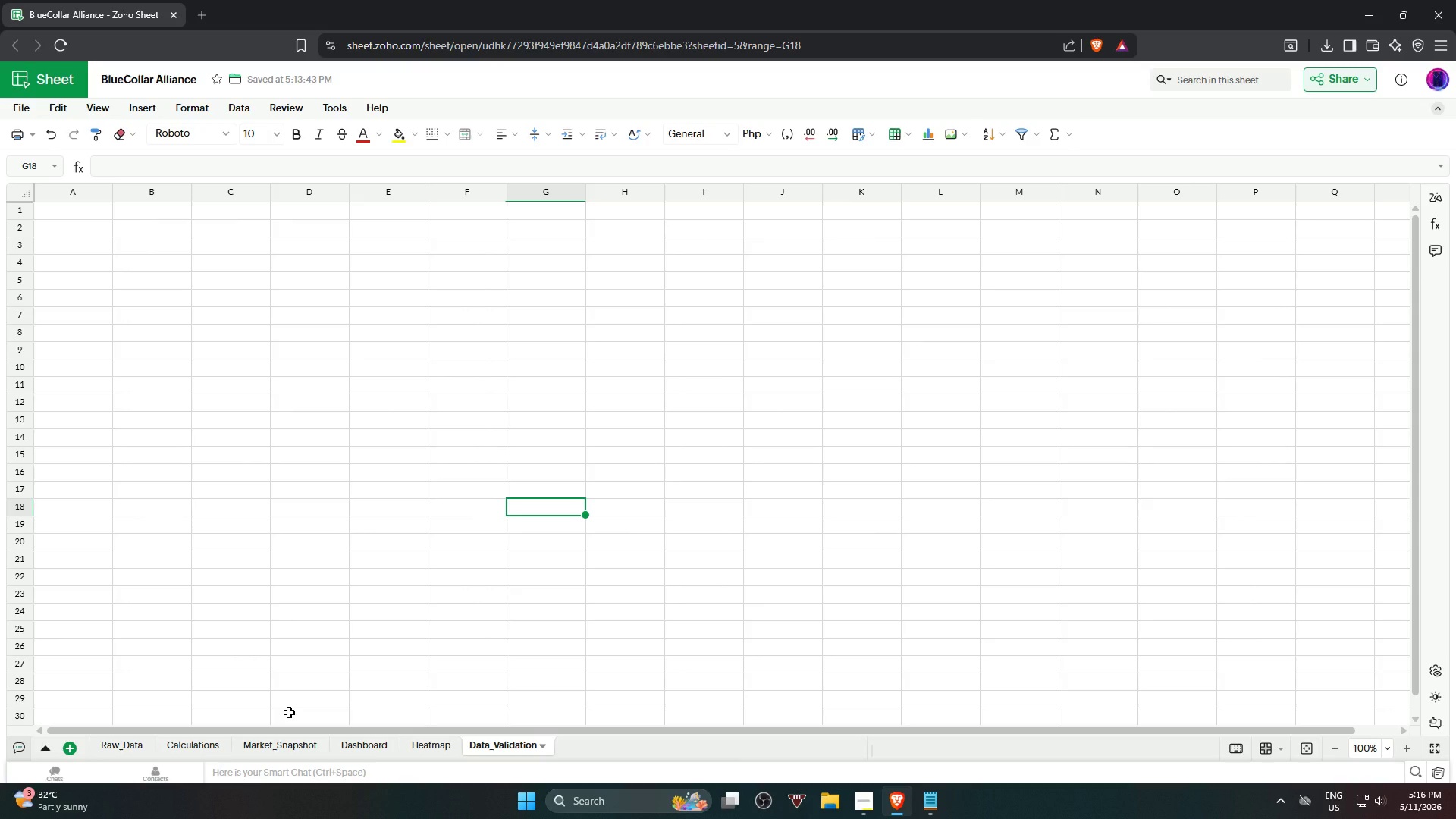 
wait(18.8)
 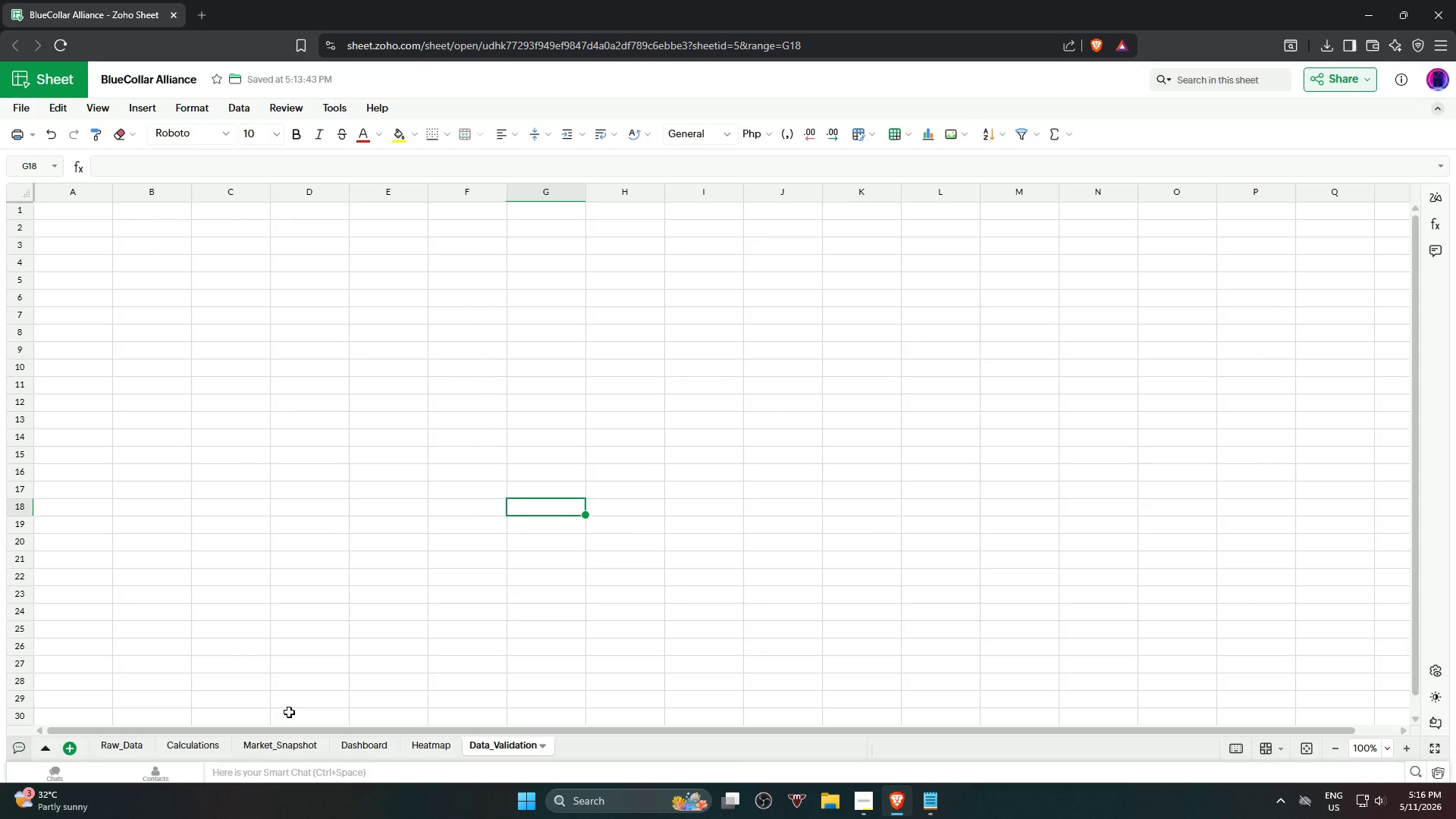 
left_click([75, 212])
 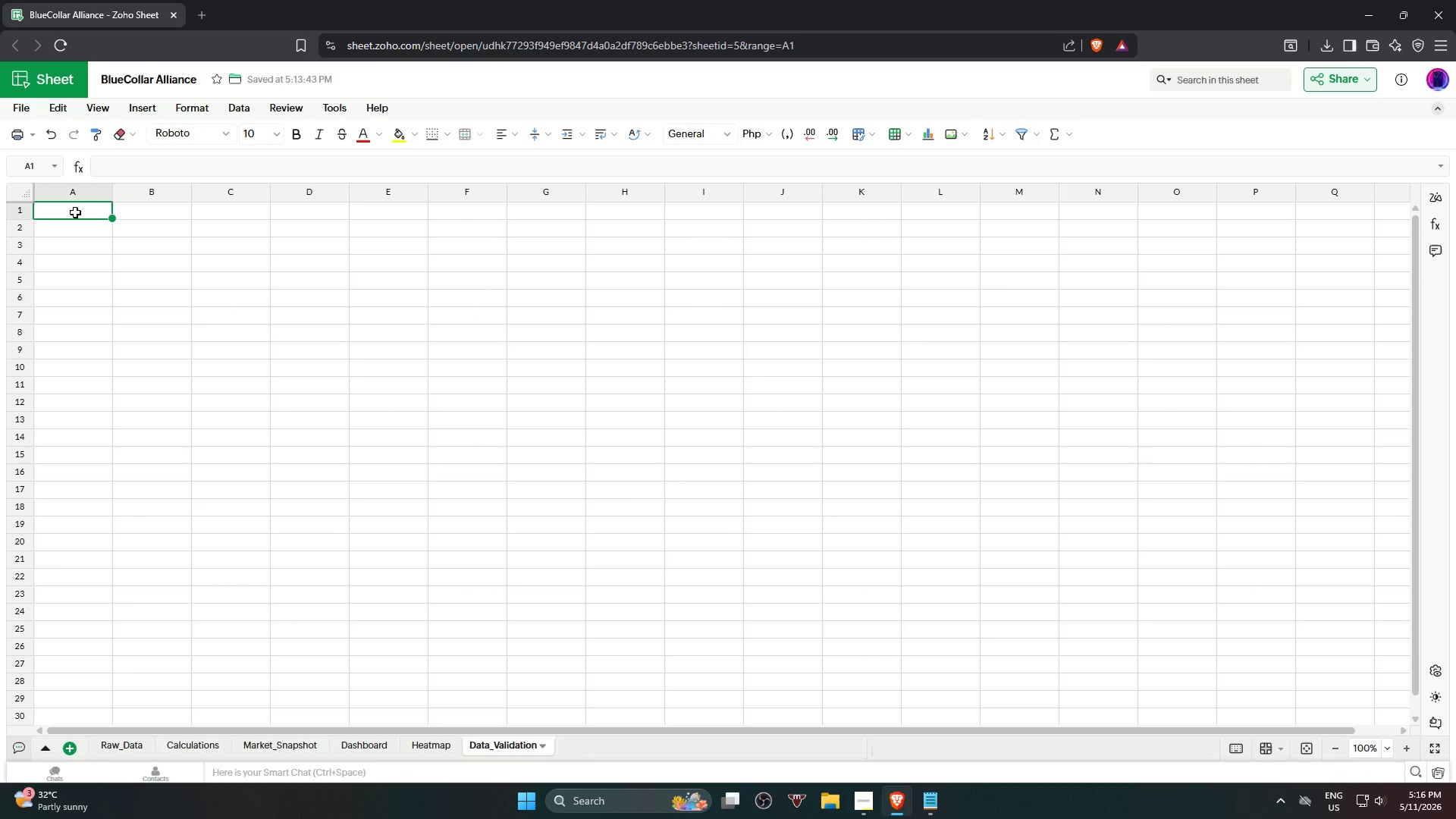 
type(HVAC)
 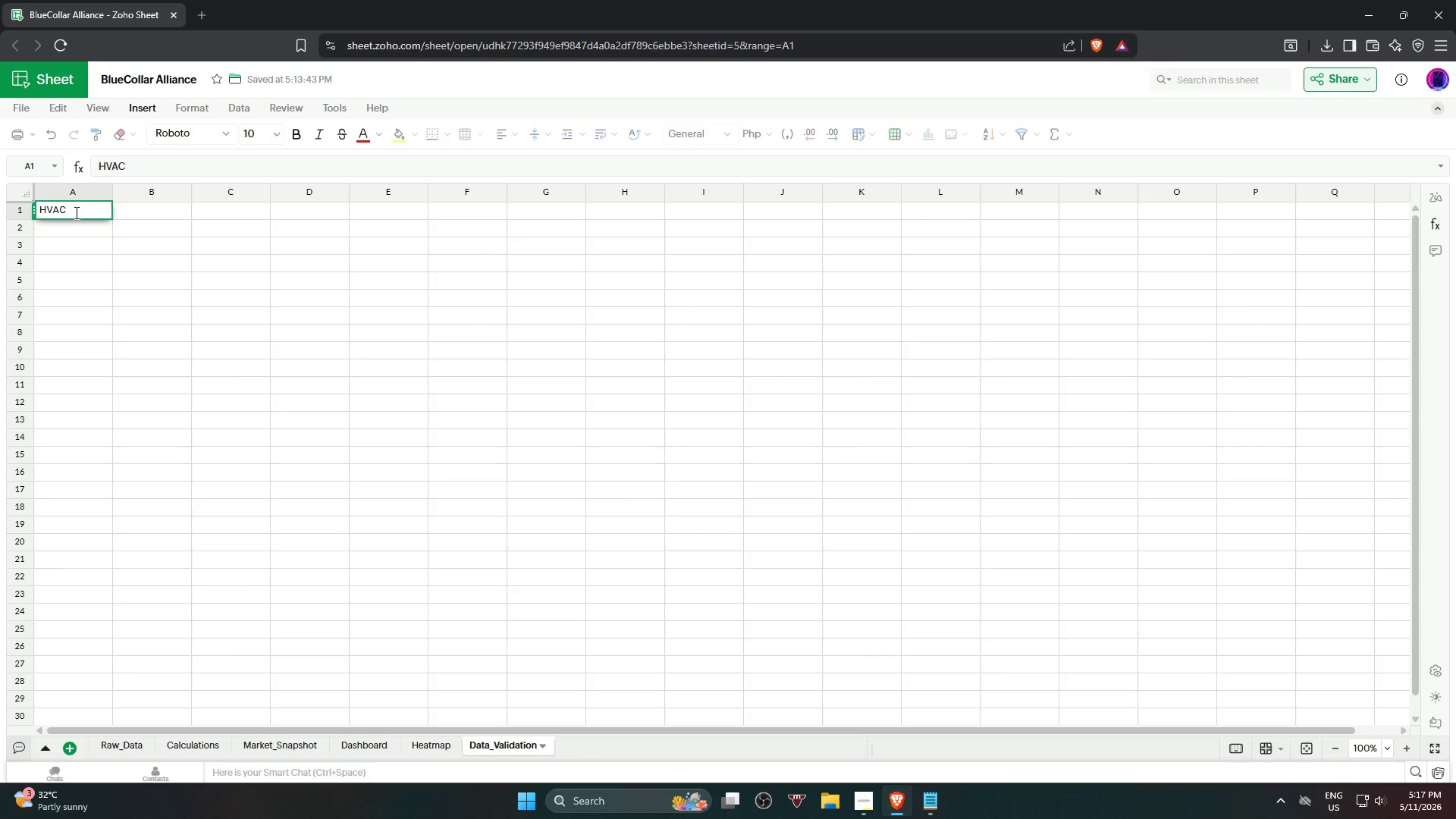 
key(Enter)
 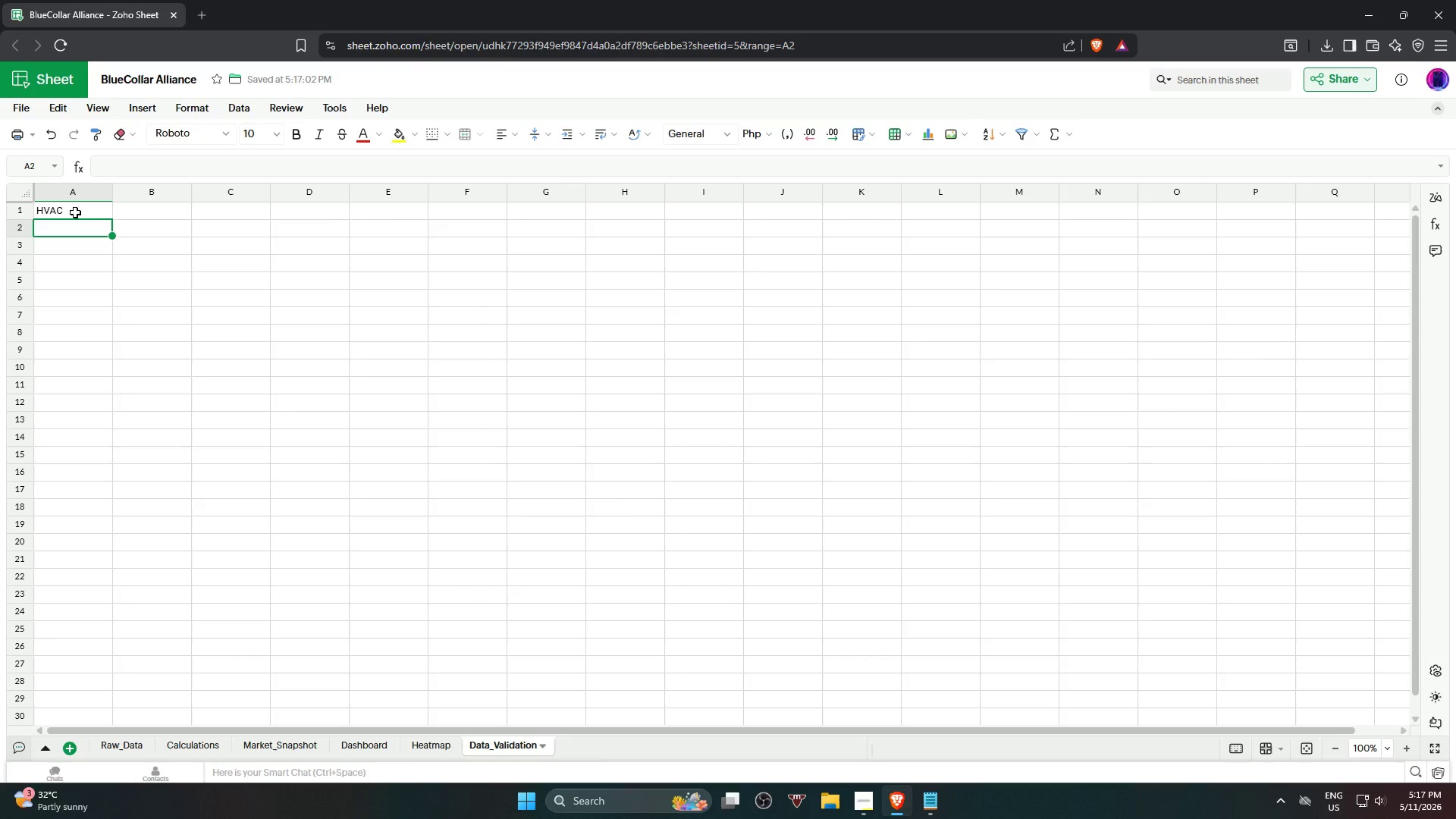 
type(Electrical)
 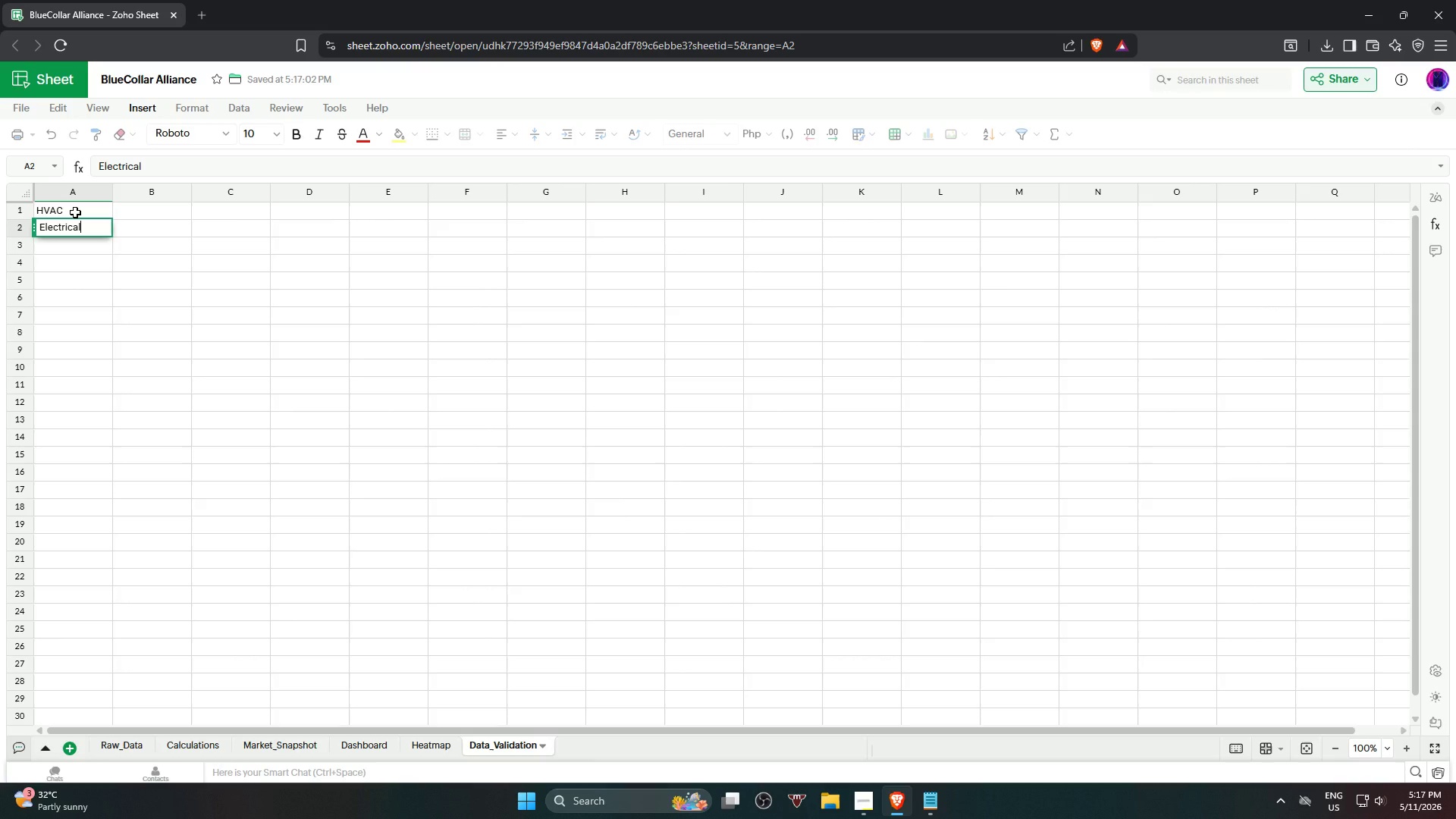 
key(Enter)
 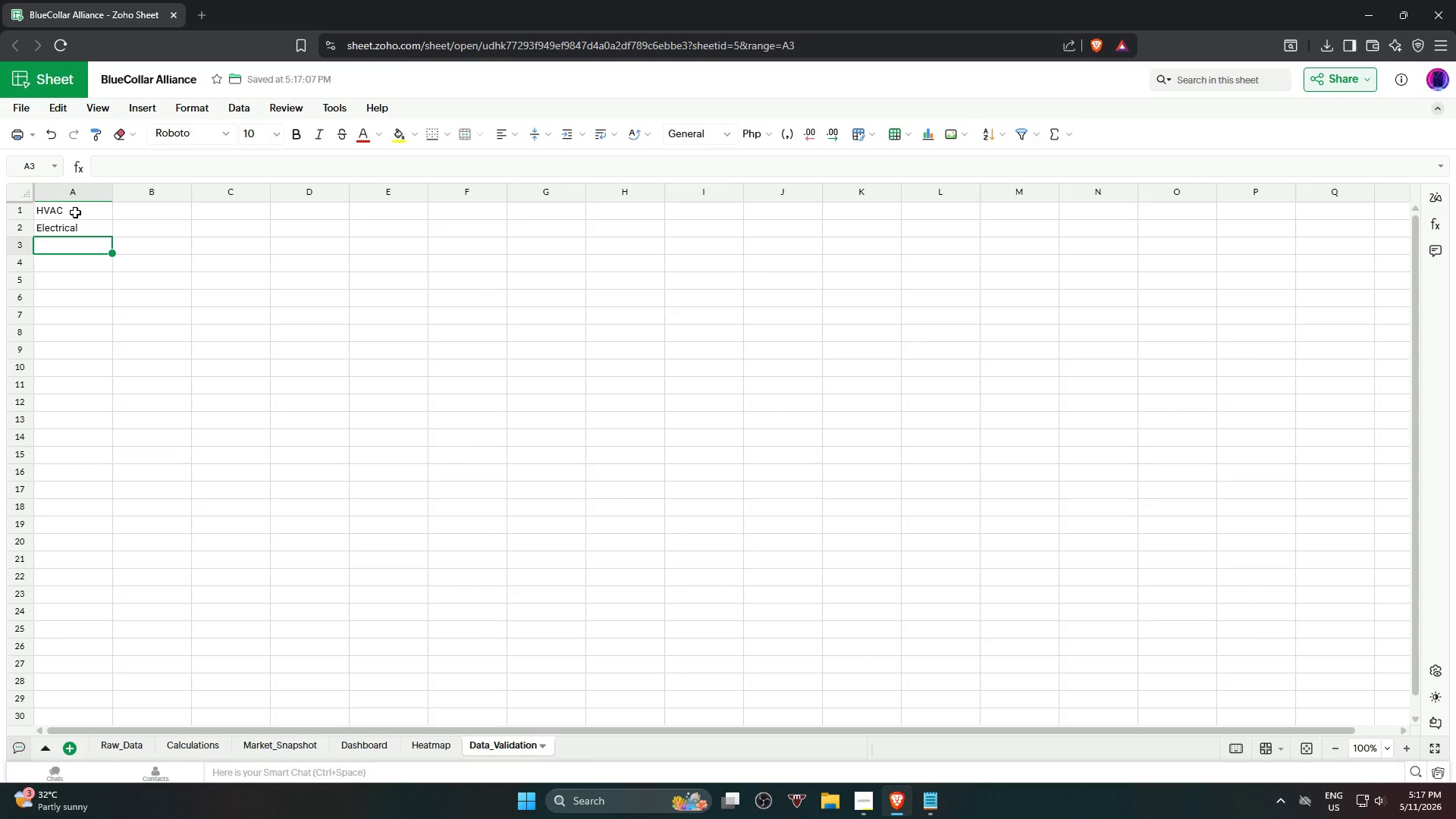 
key(ArrowRight)
 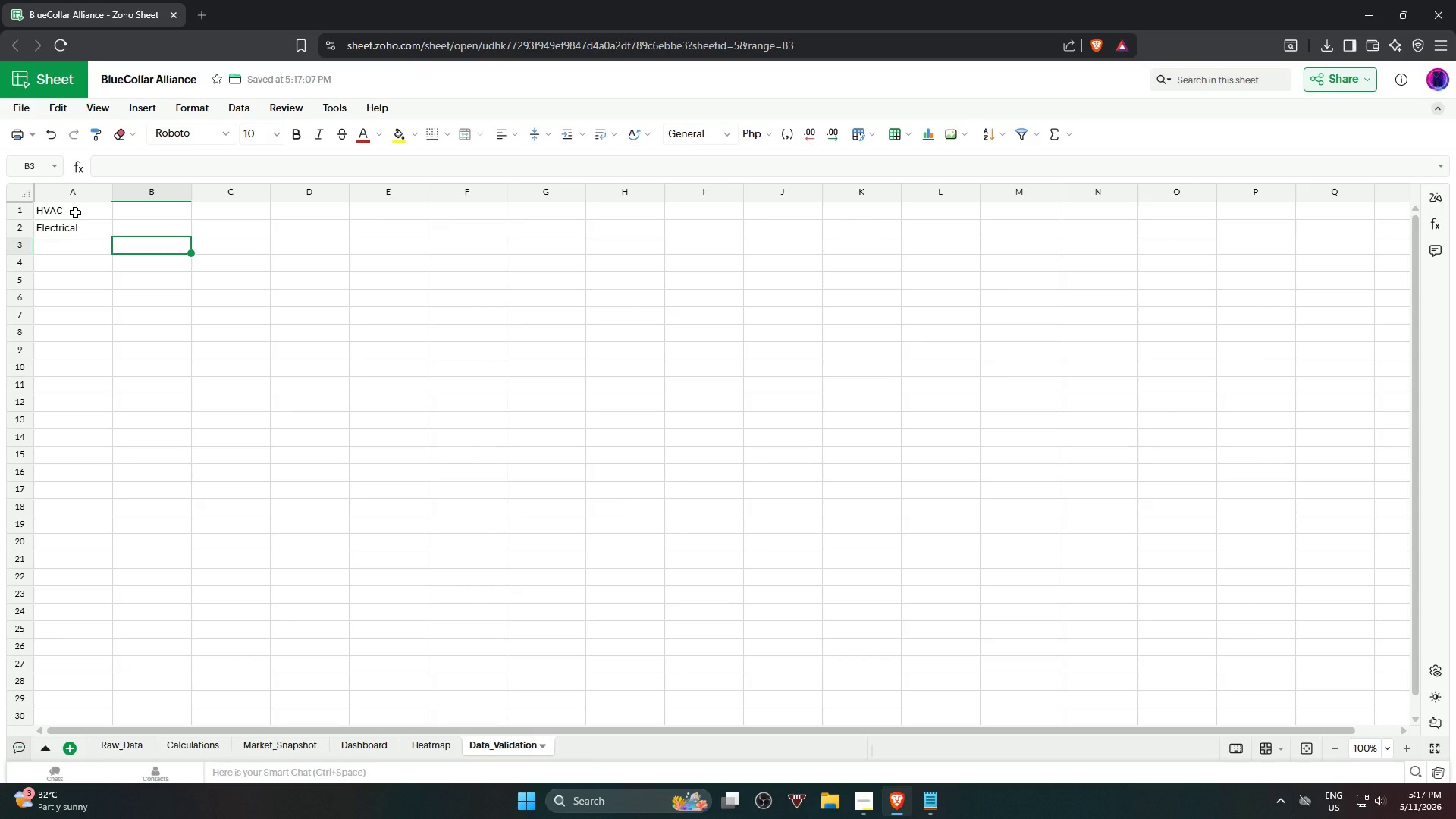 
key(ArrowUp)
 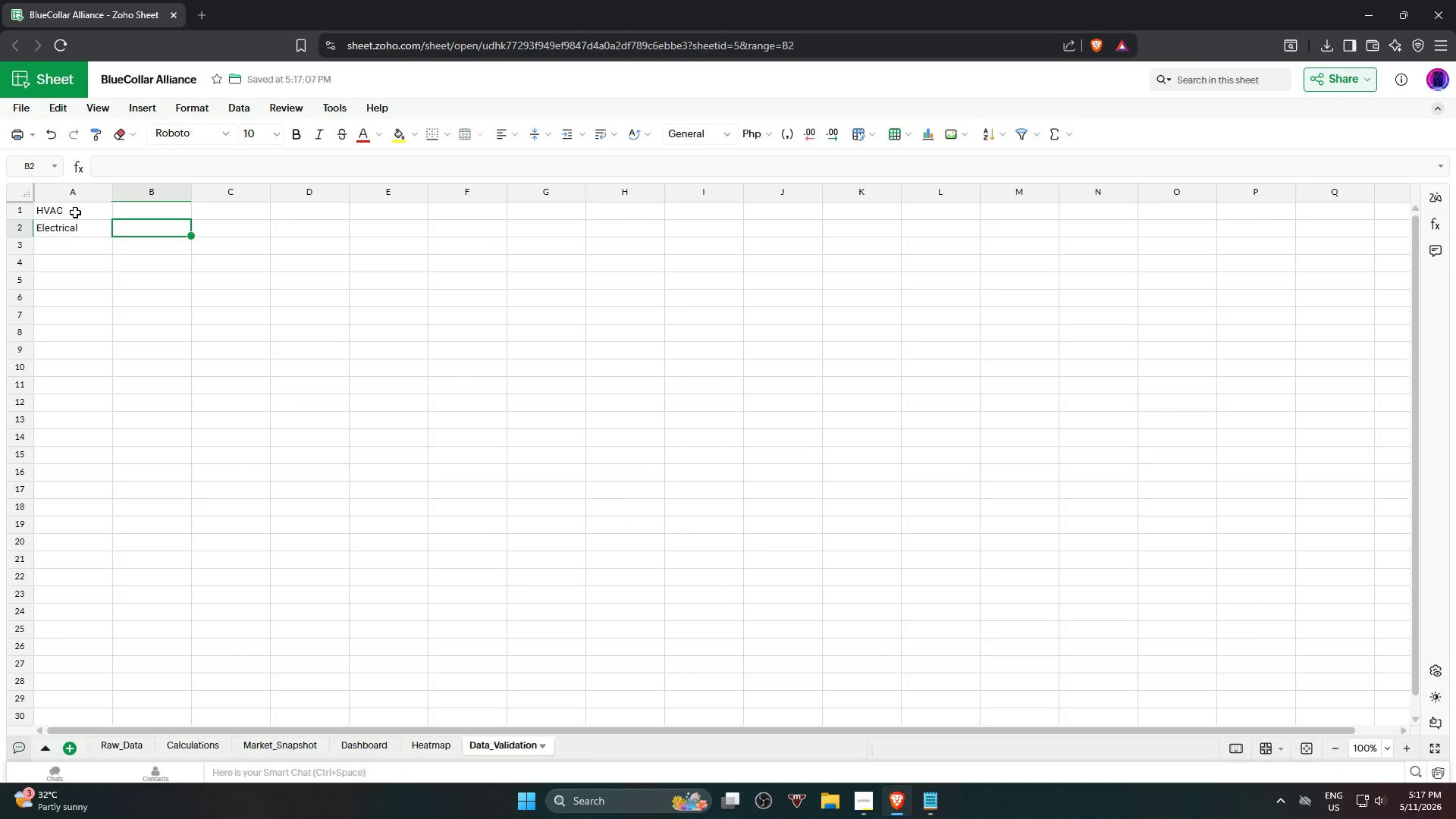 
key(ArrowUp)
 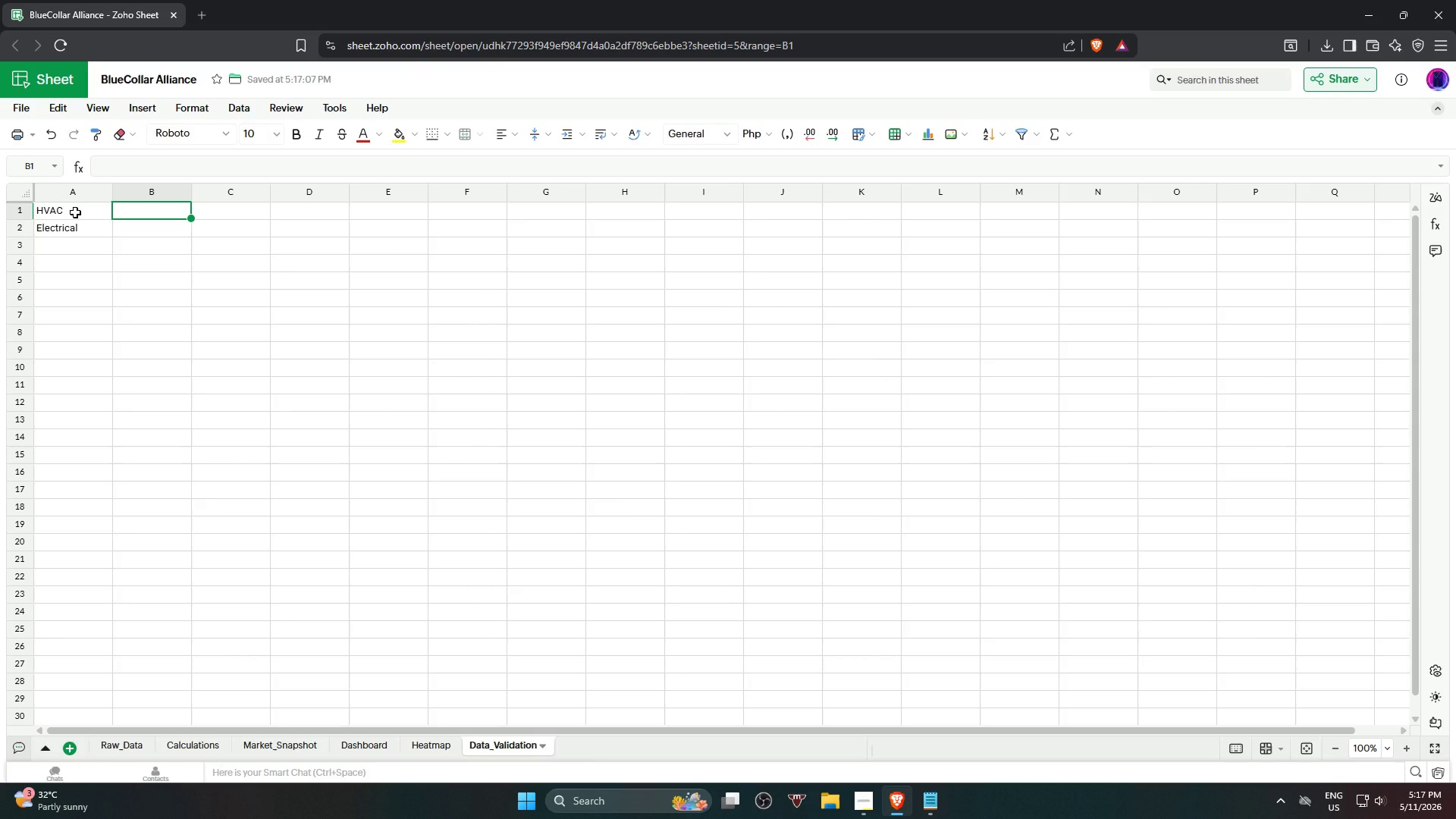 
type(Budget)
 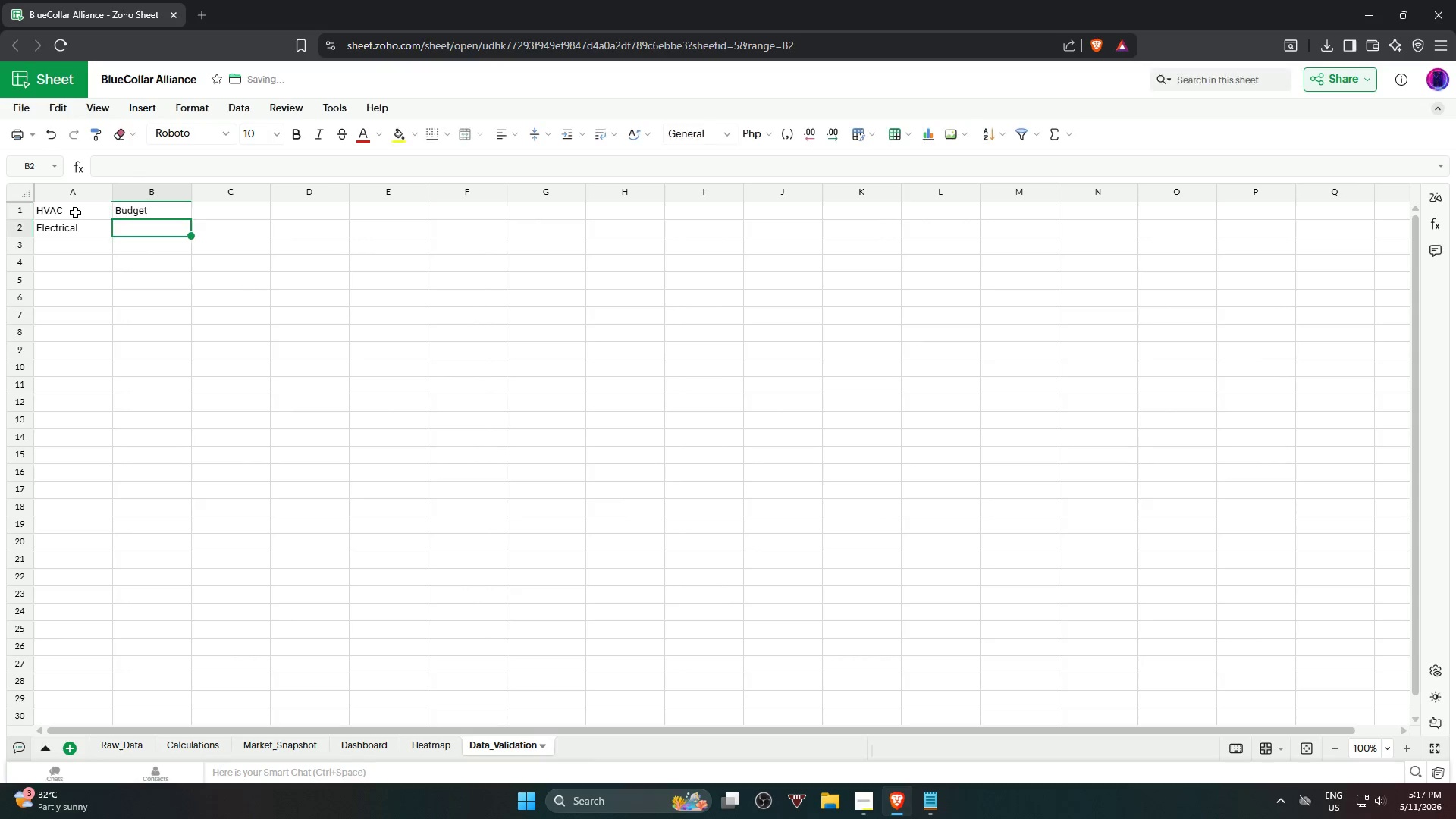 
key(Enter)
 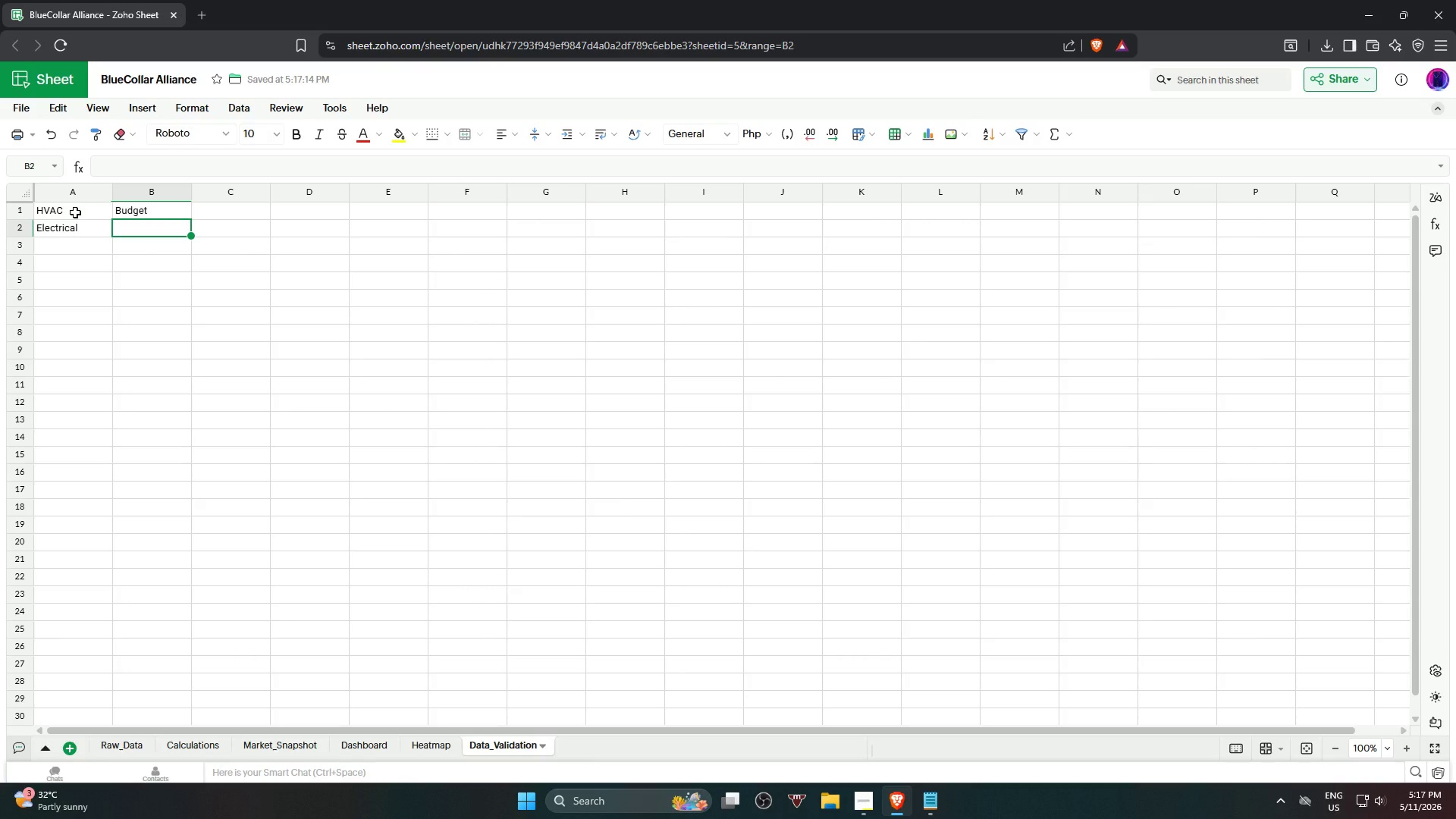 
type(Mid-Market)
 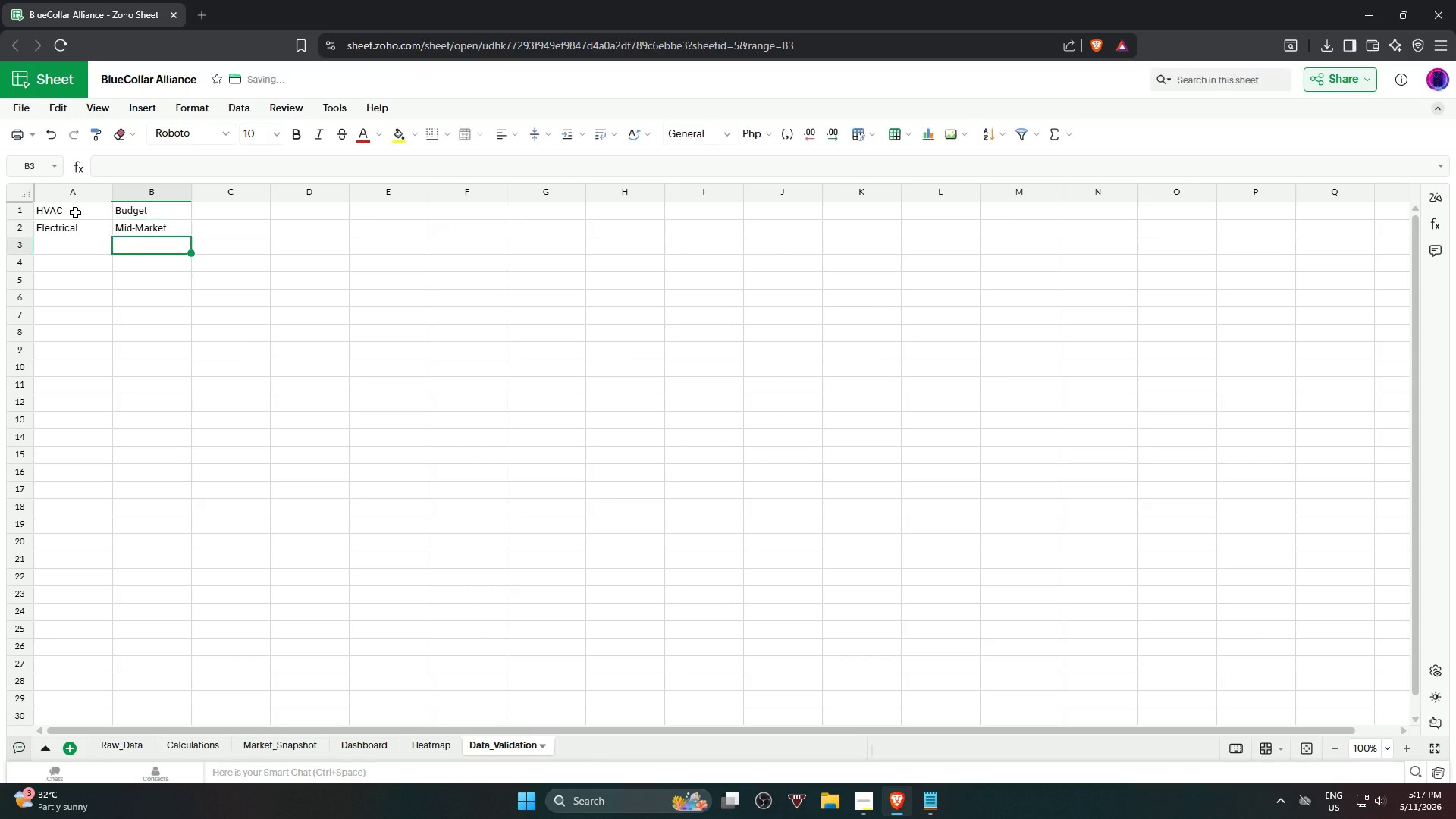 
 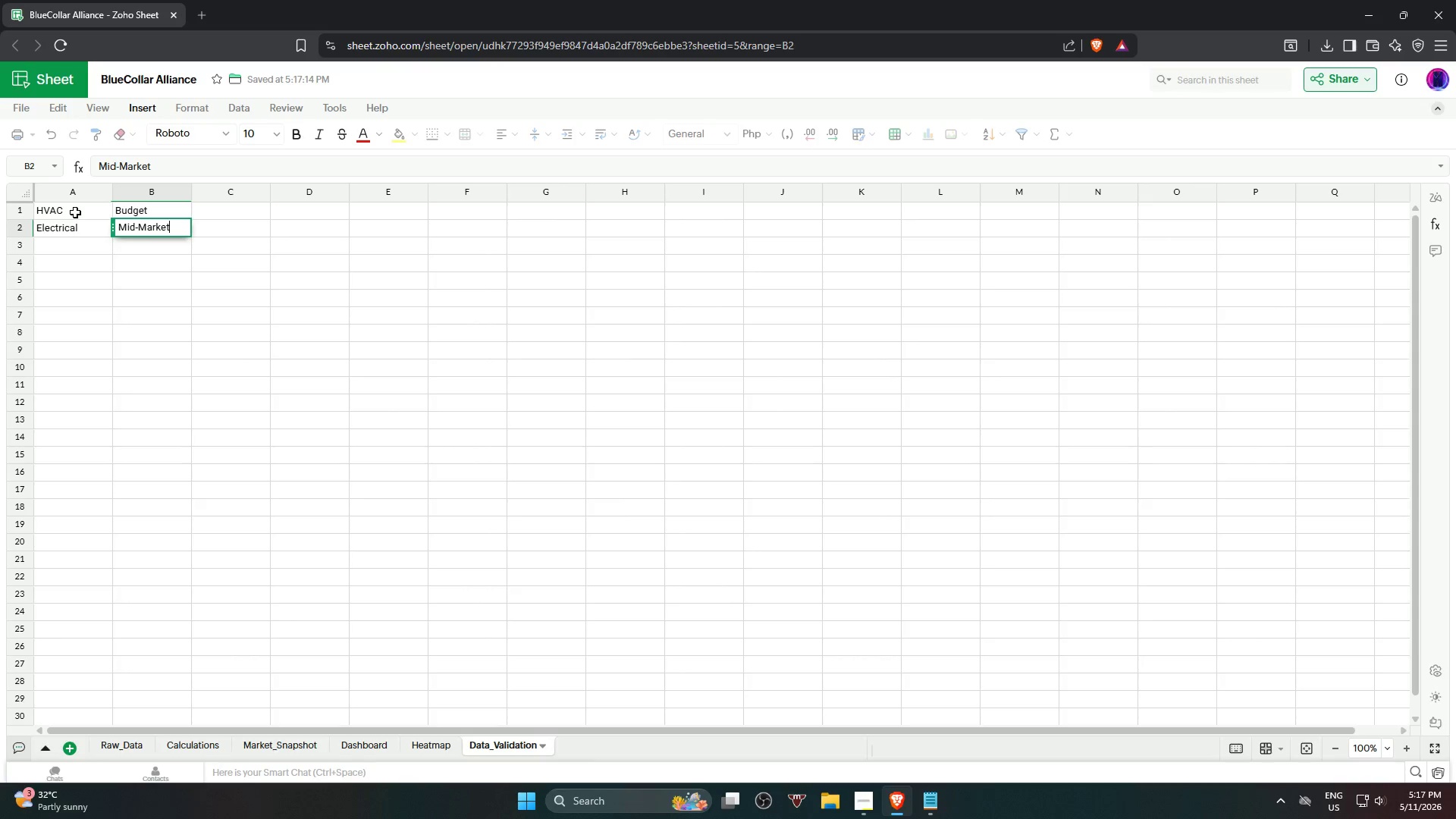 
key(Enter)
 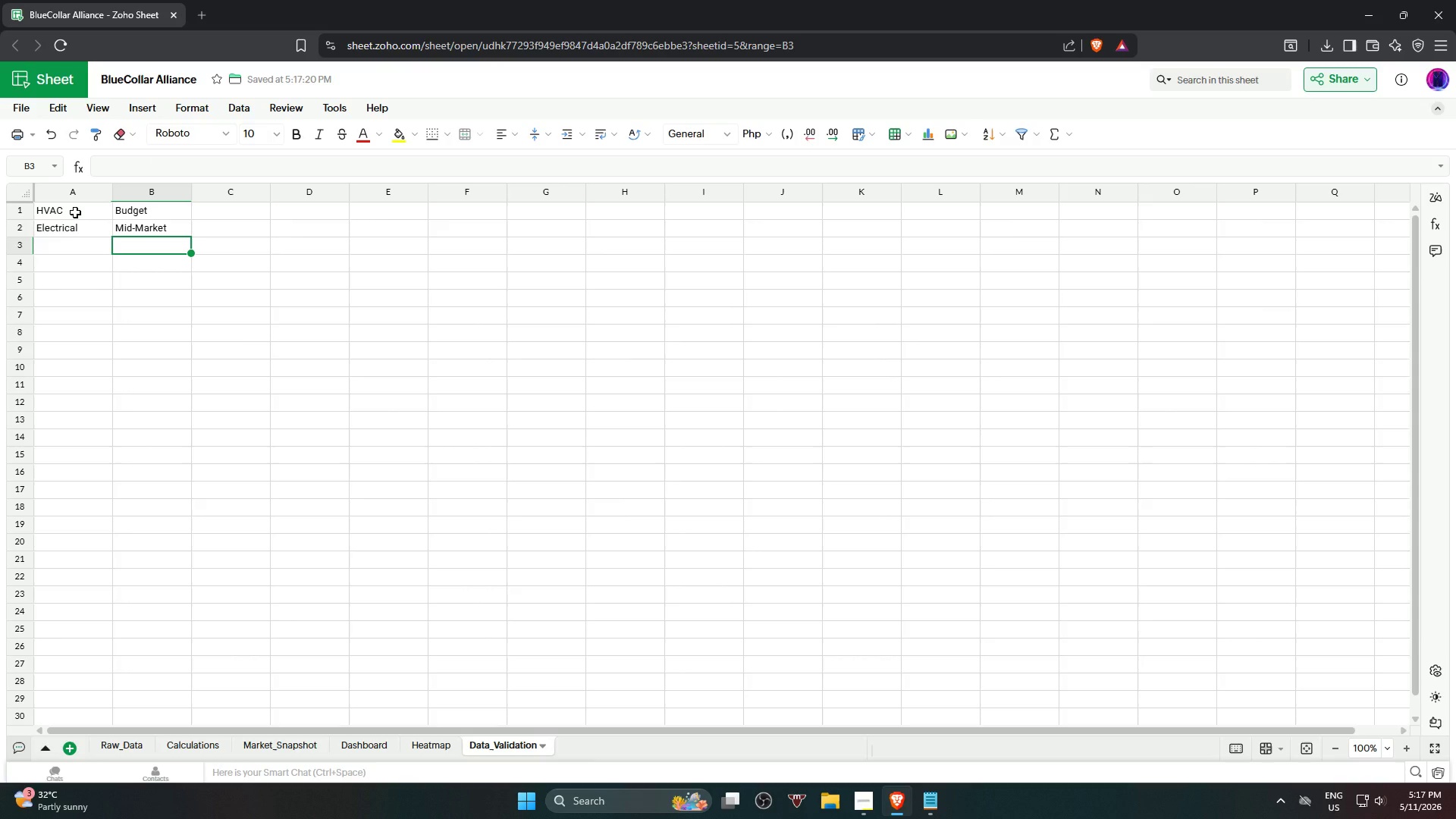 
type(Pre)
 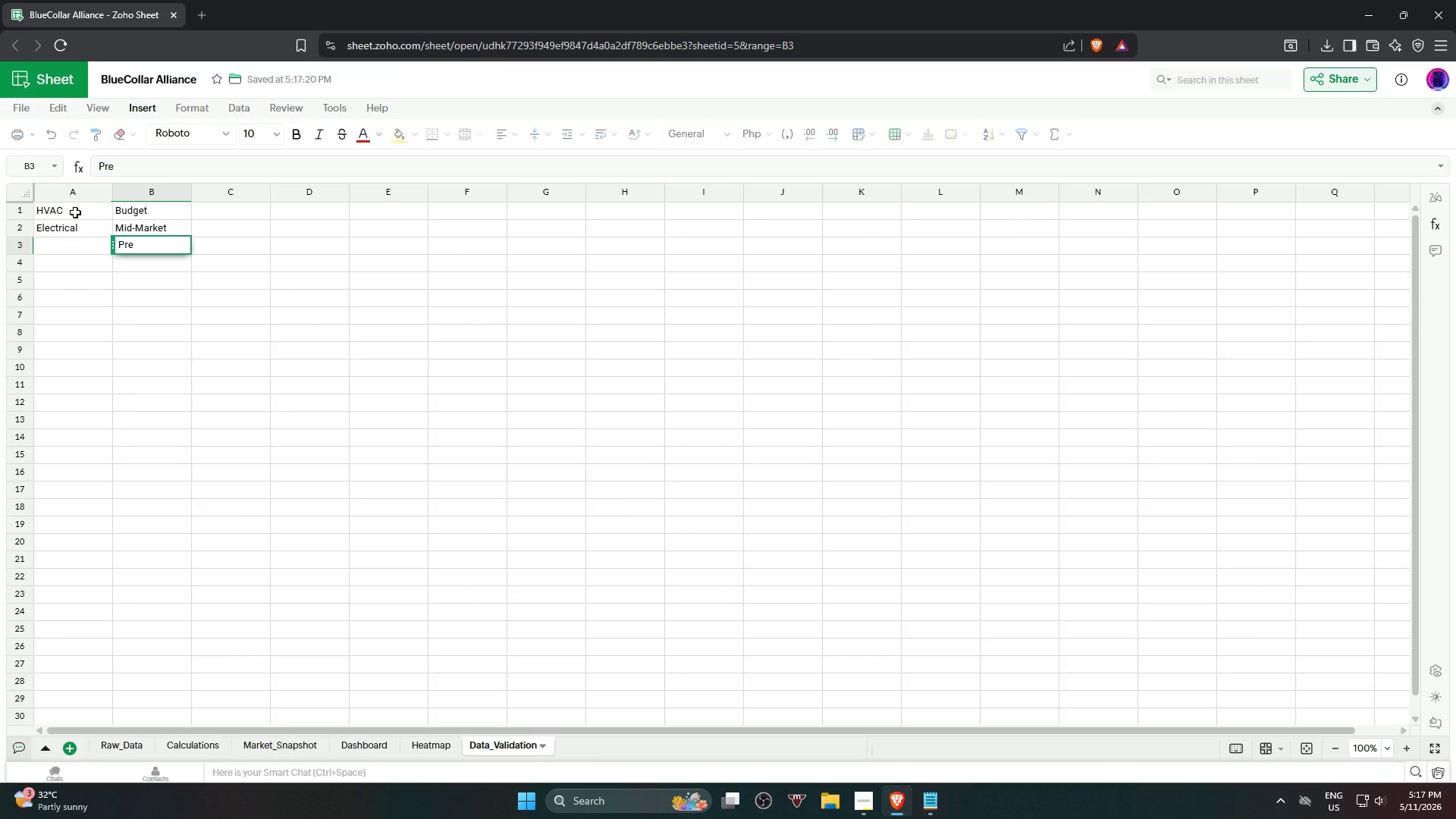 
wait(5.33)
 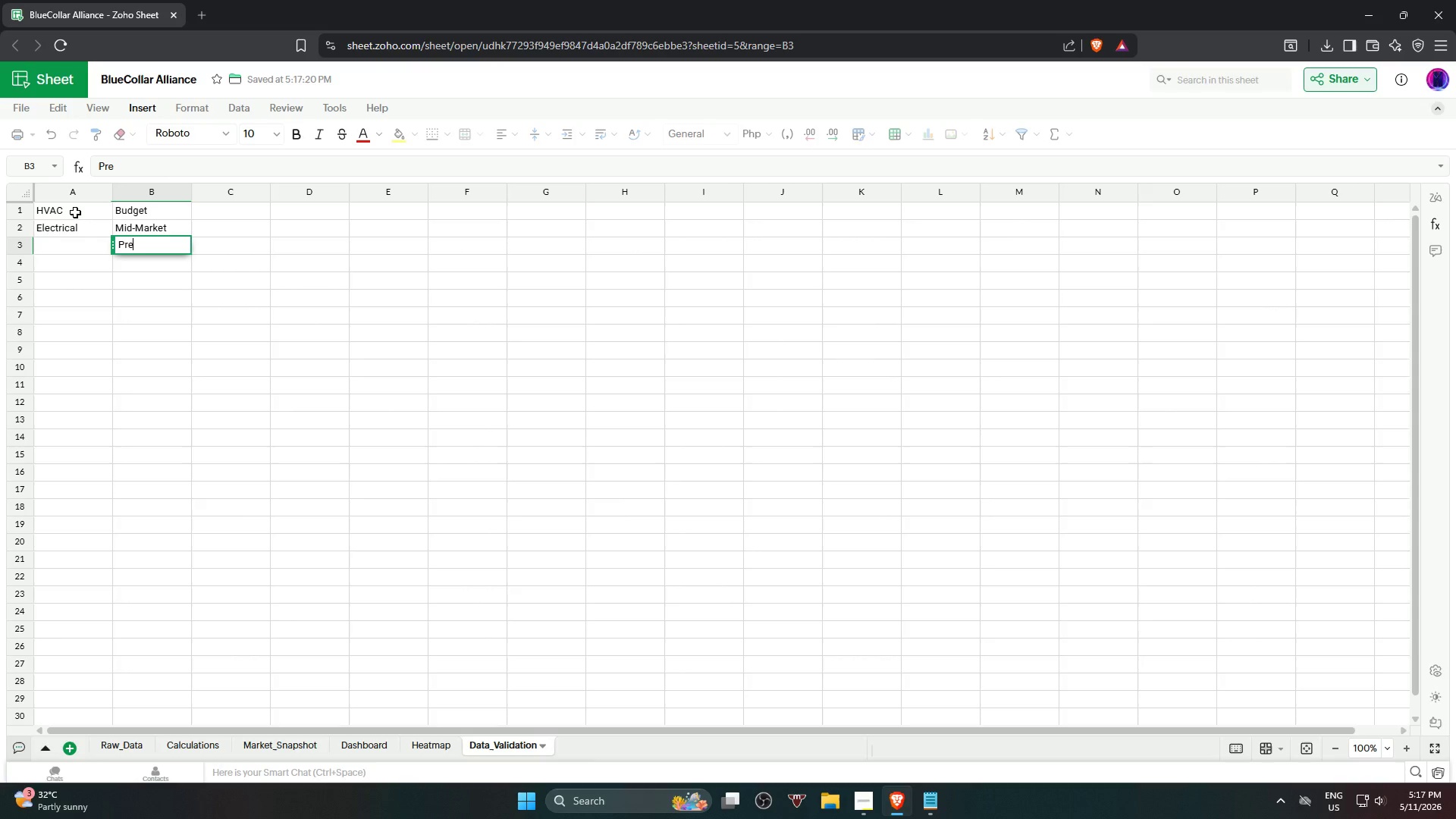 
type(mium)
 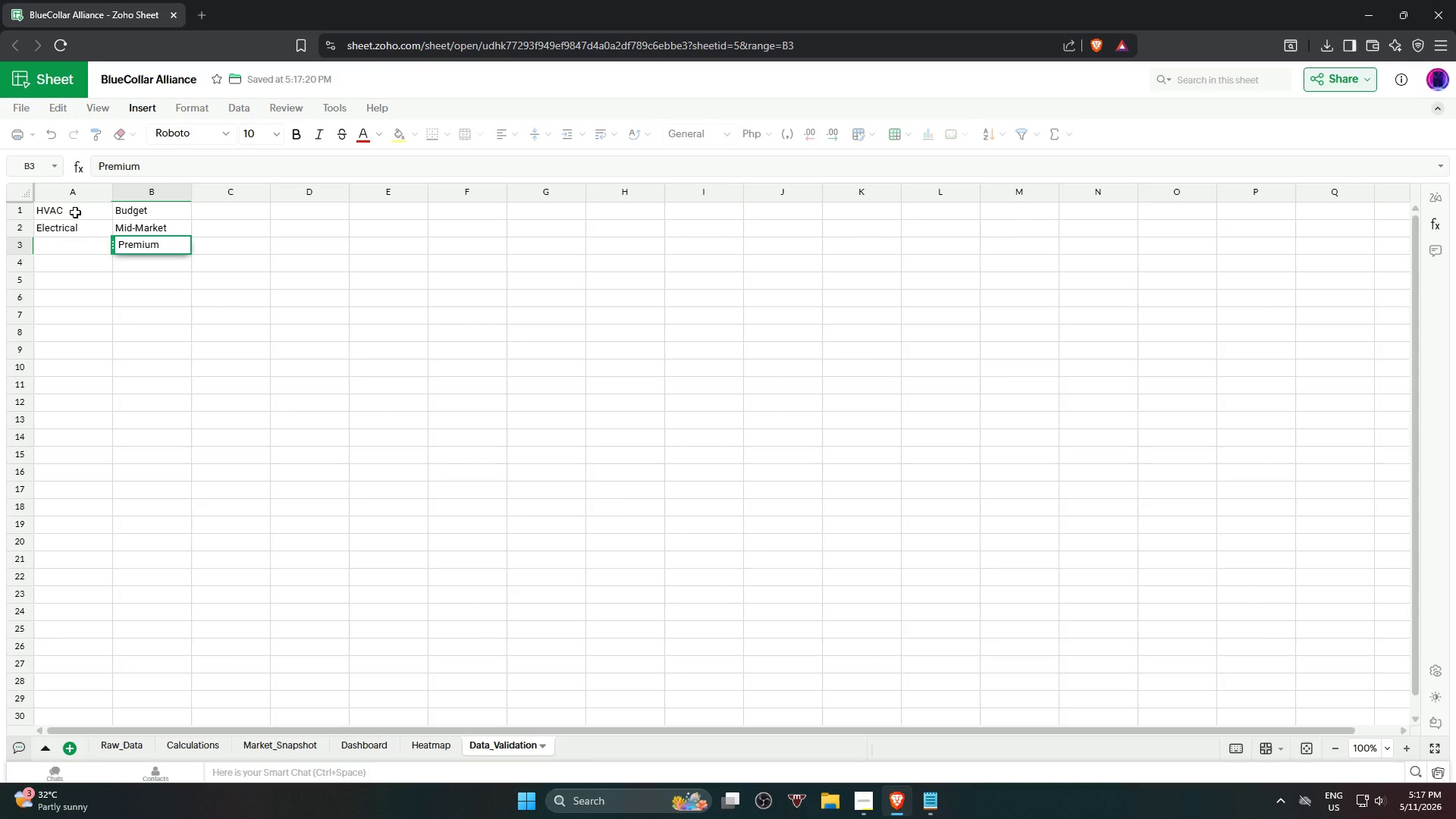 
key(Enter)
 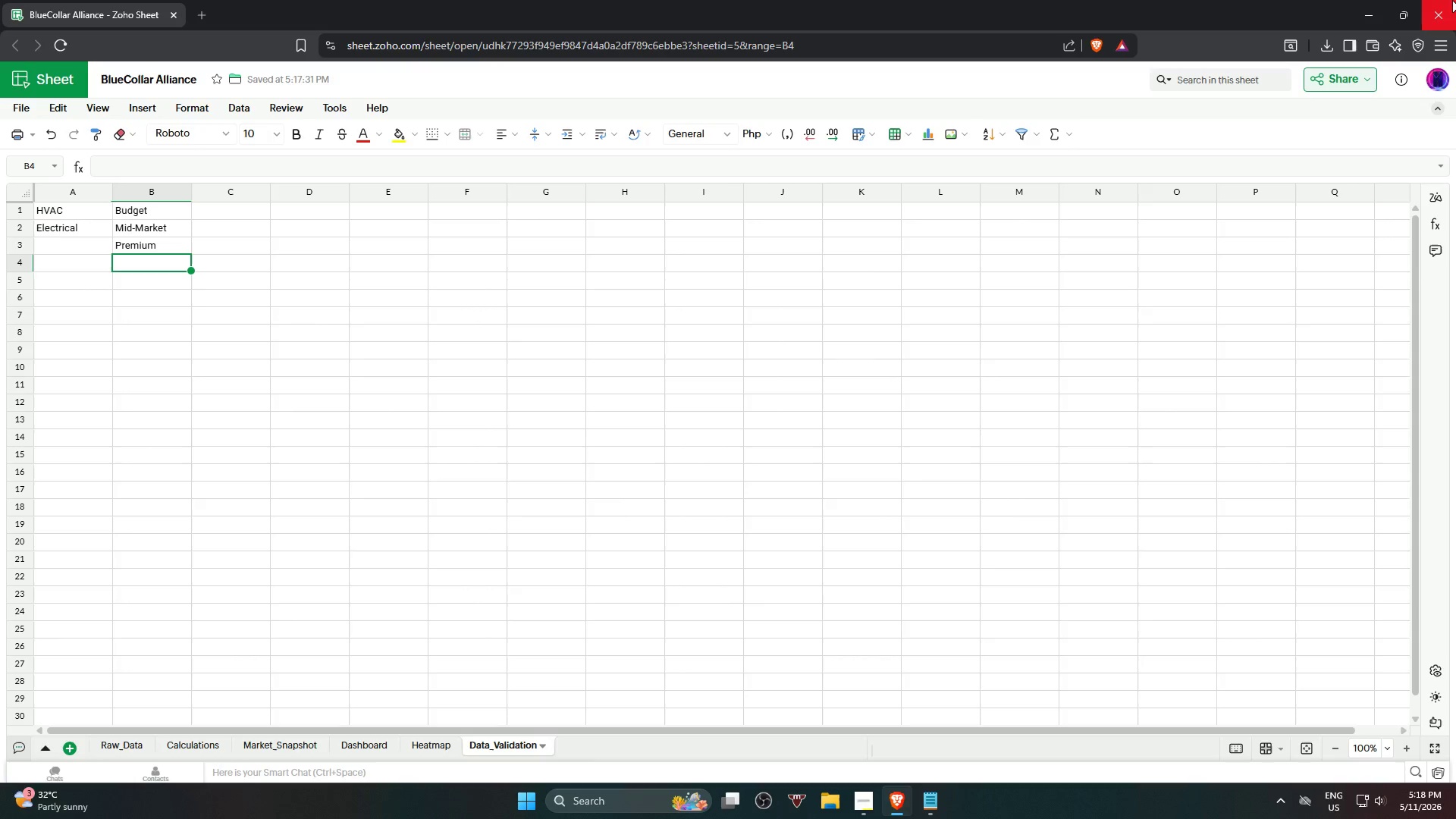 
wait(46.12)
 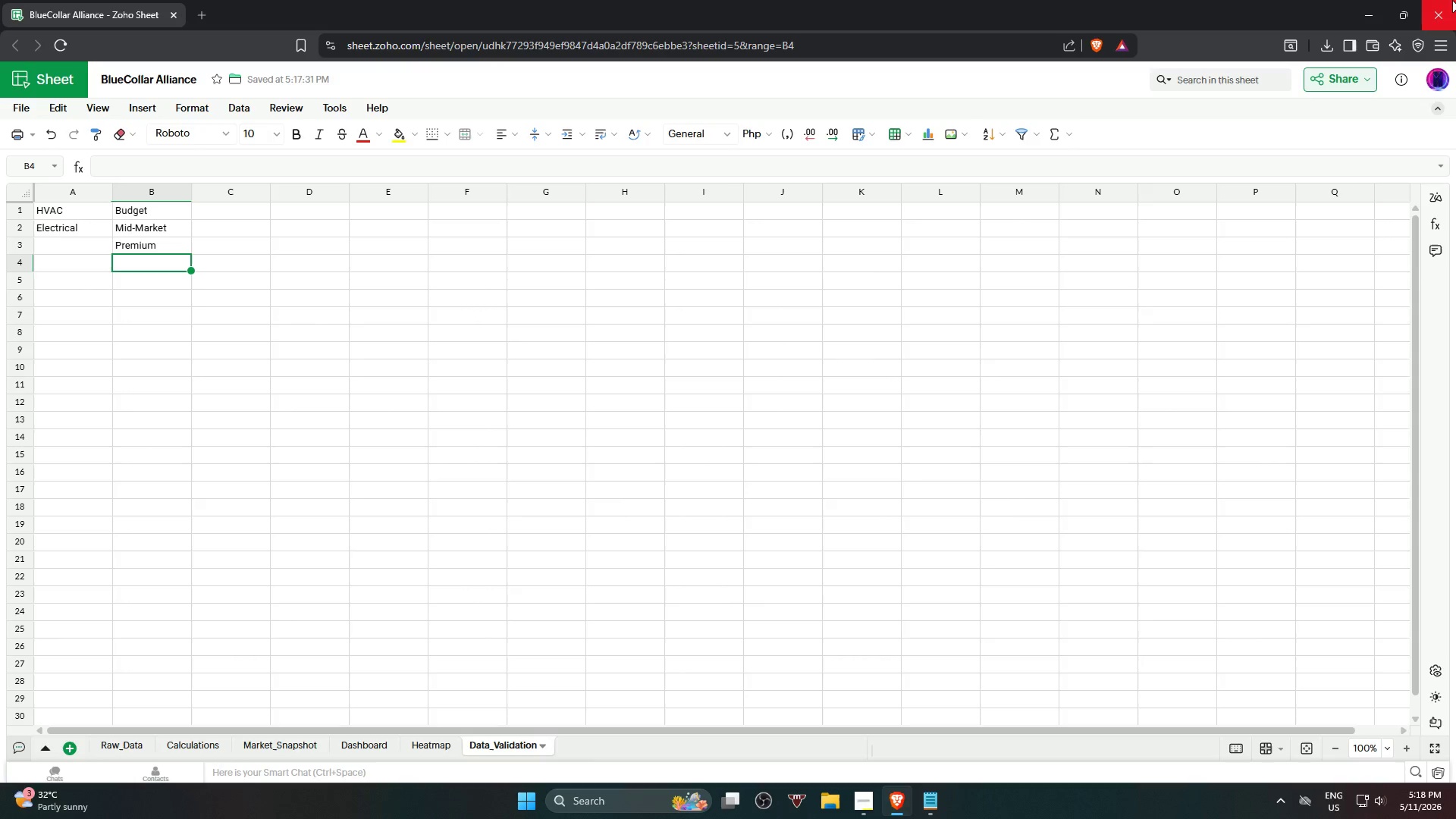 
left_click([232, 211])
 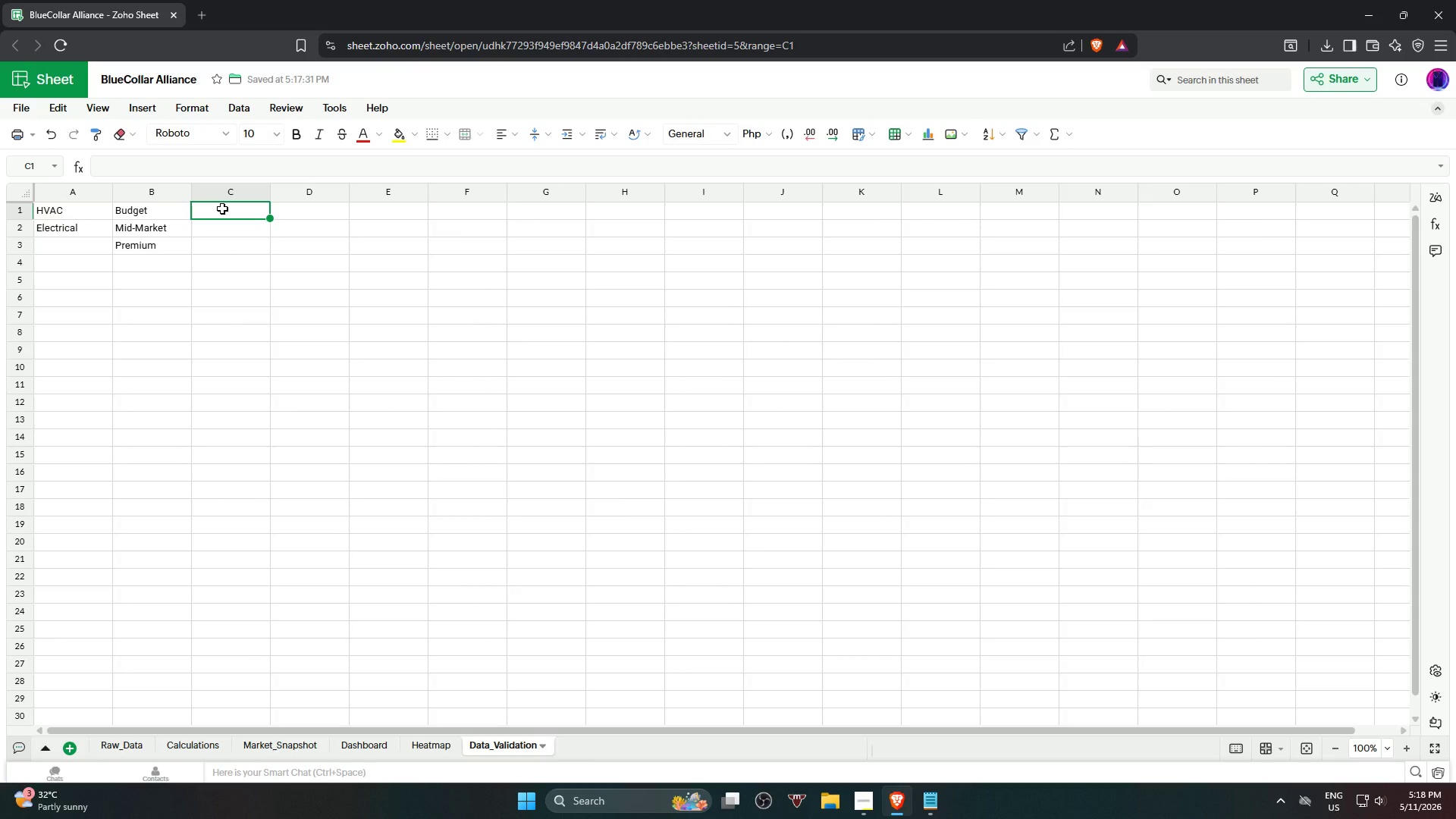 
type(Yes)
 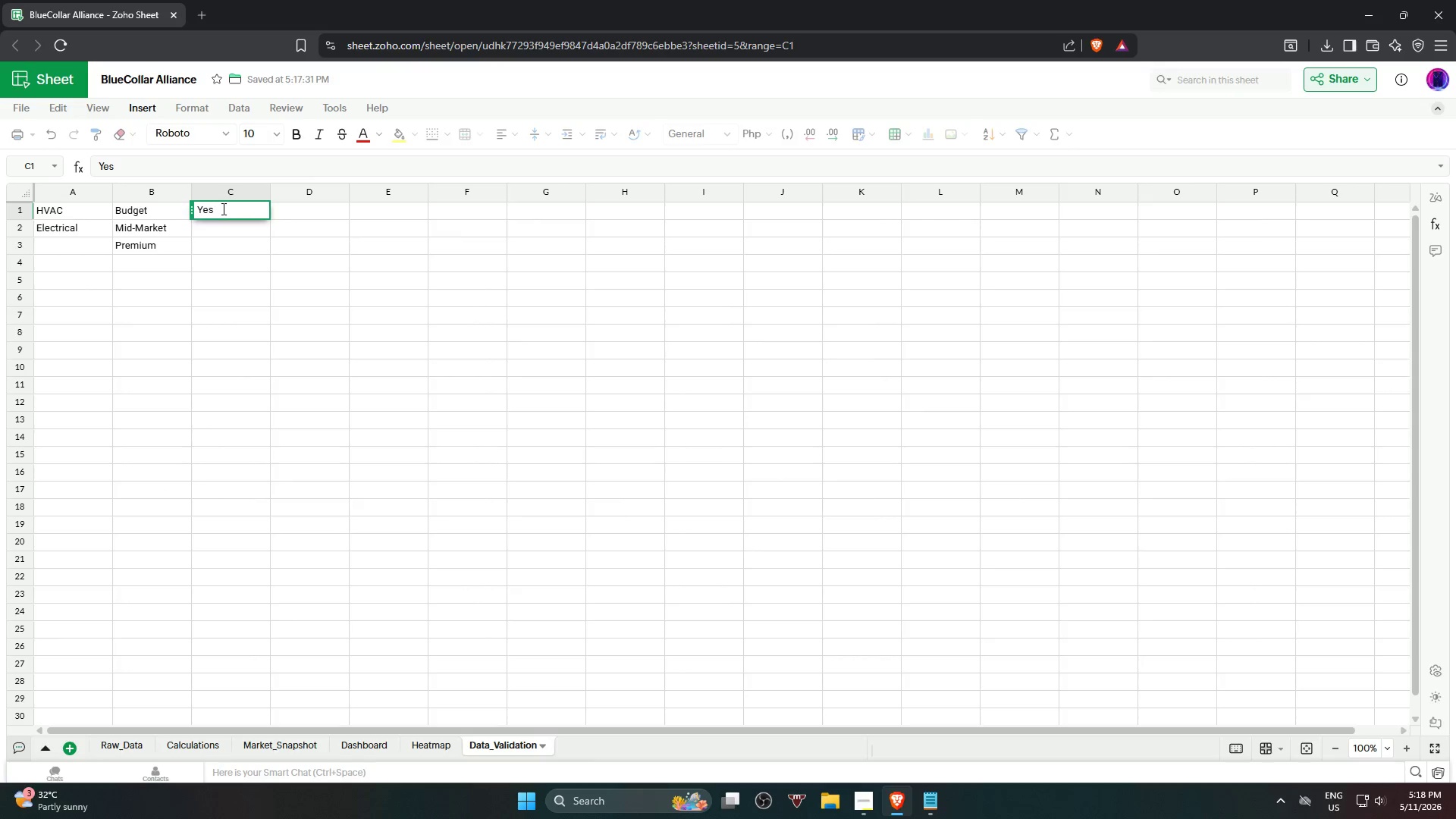 
key(ArrowDown)
 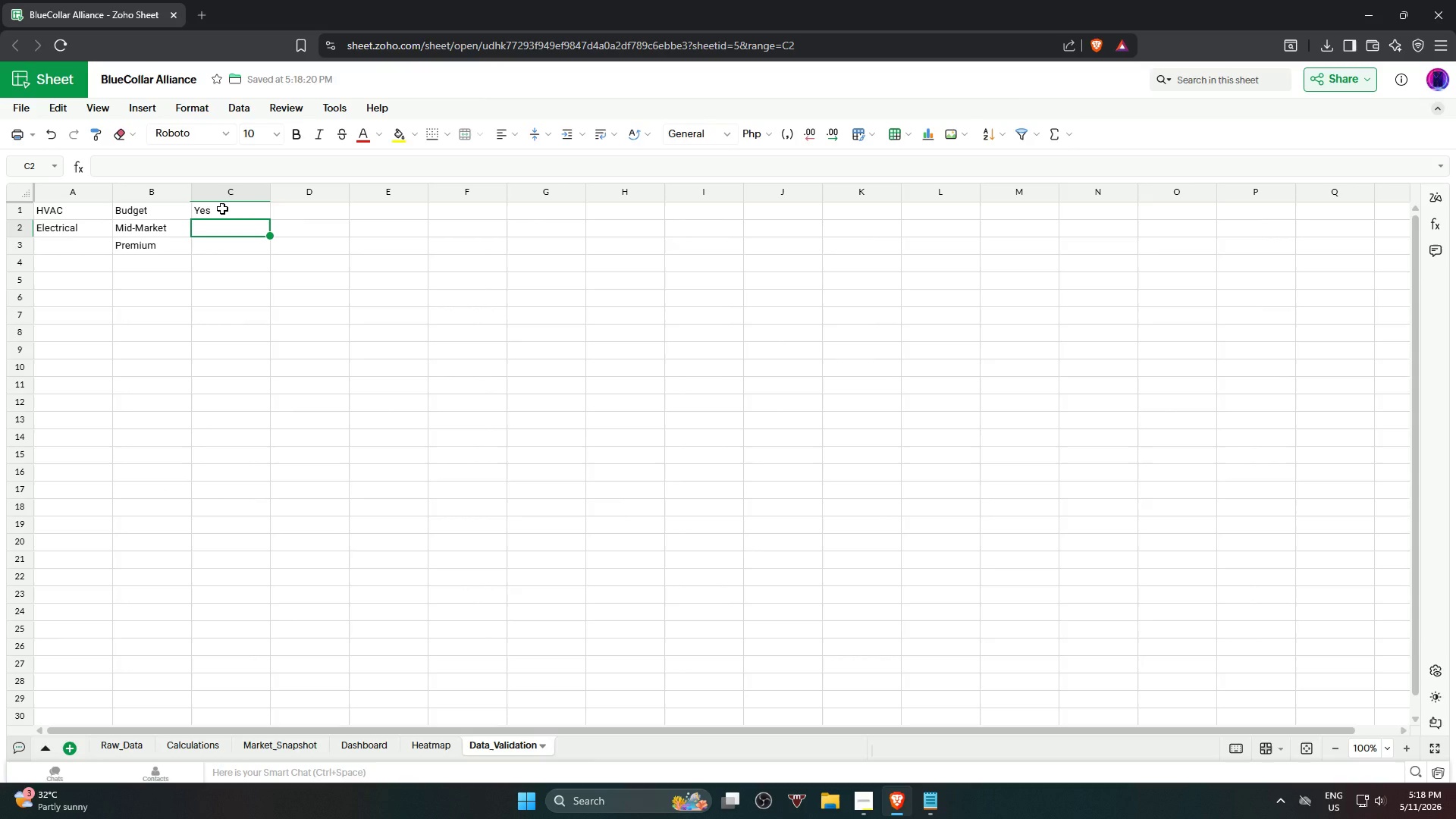 
type(No)
 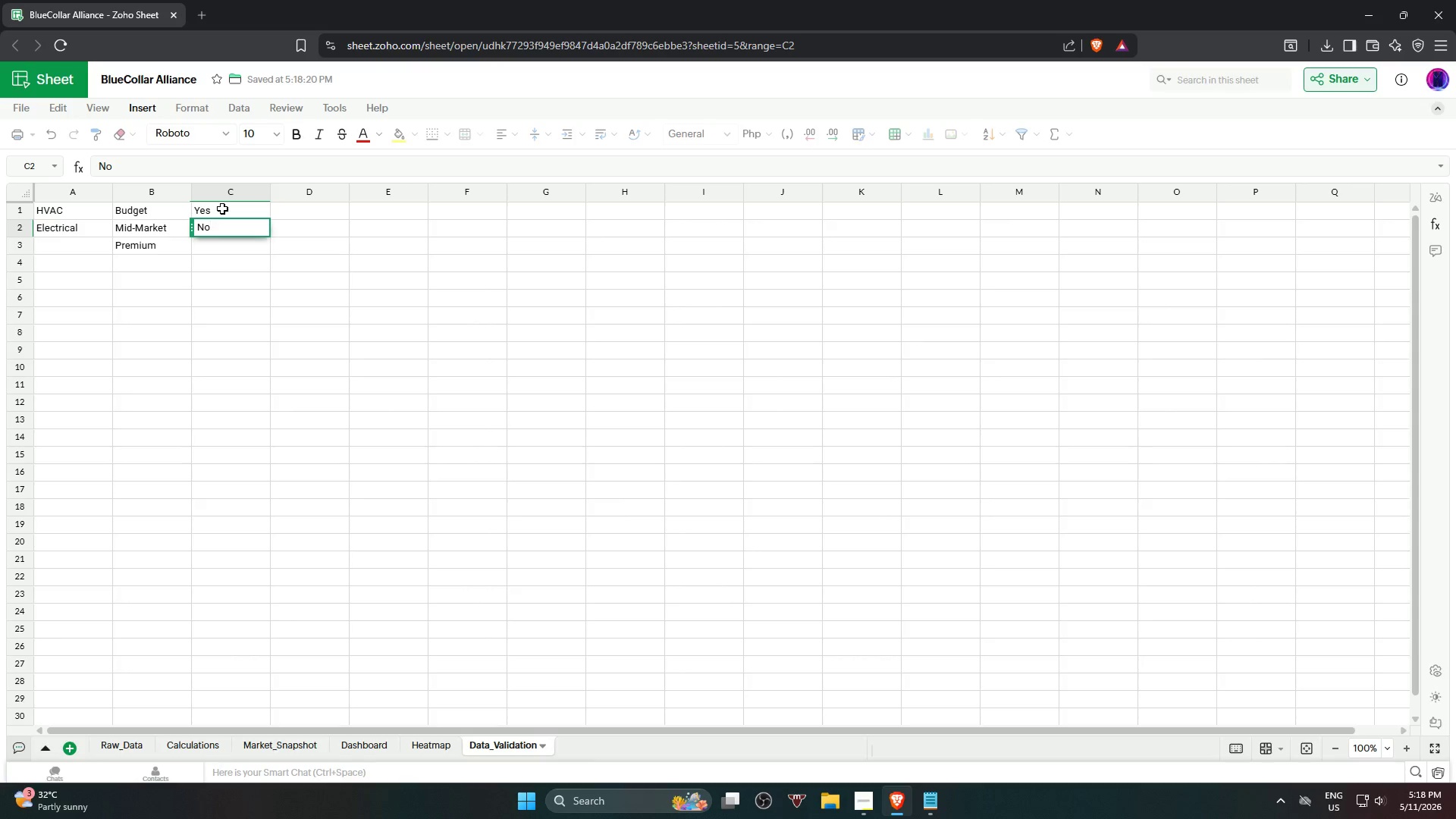 
wait(6.34)
 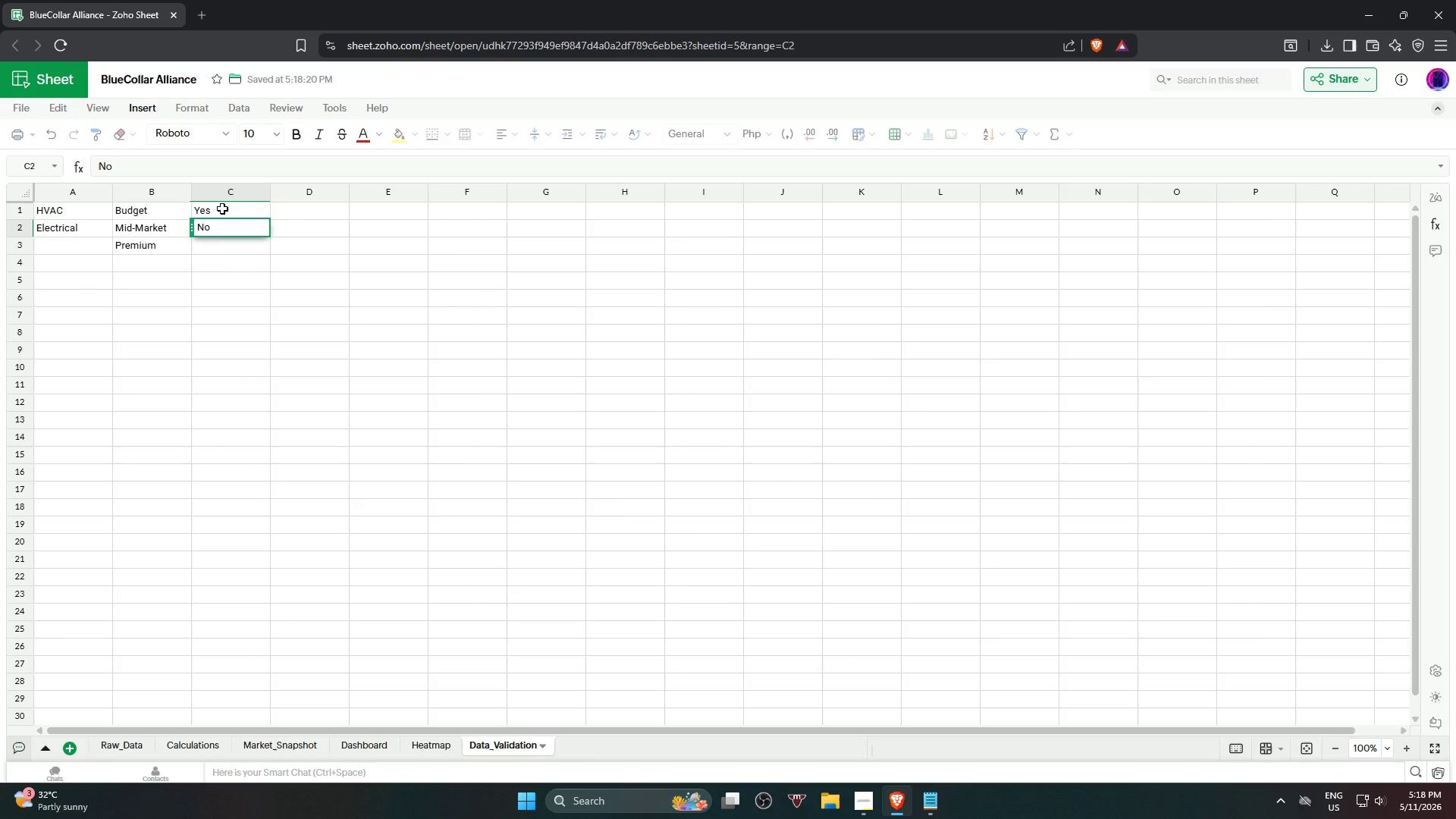 
left_click([297, 354])
 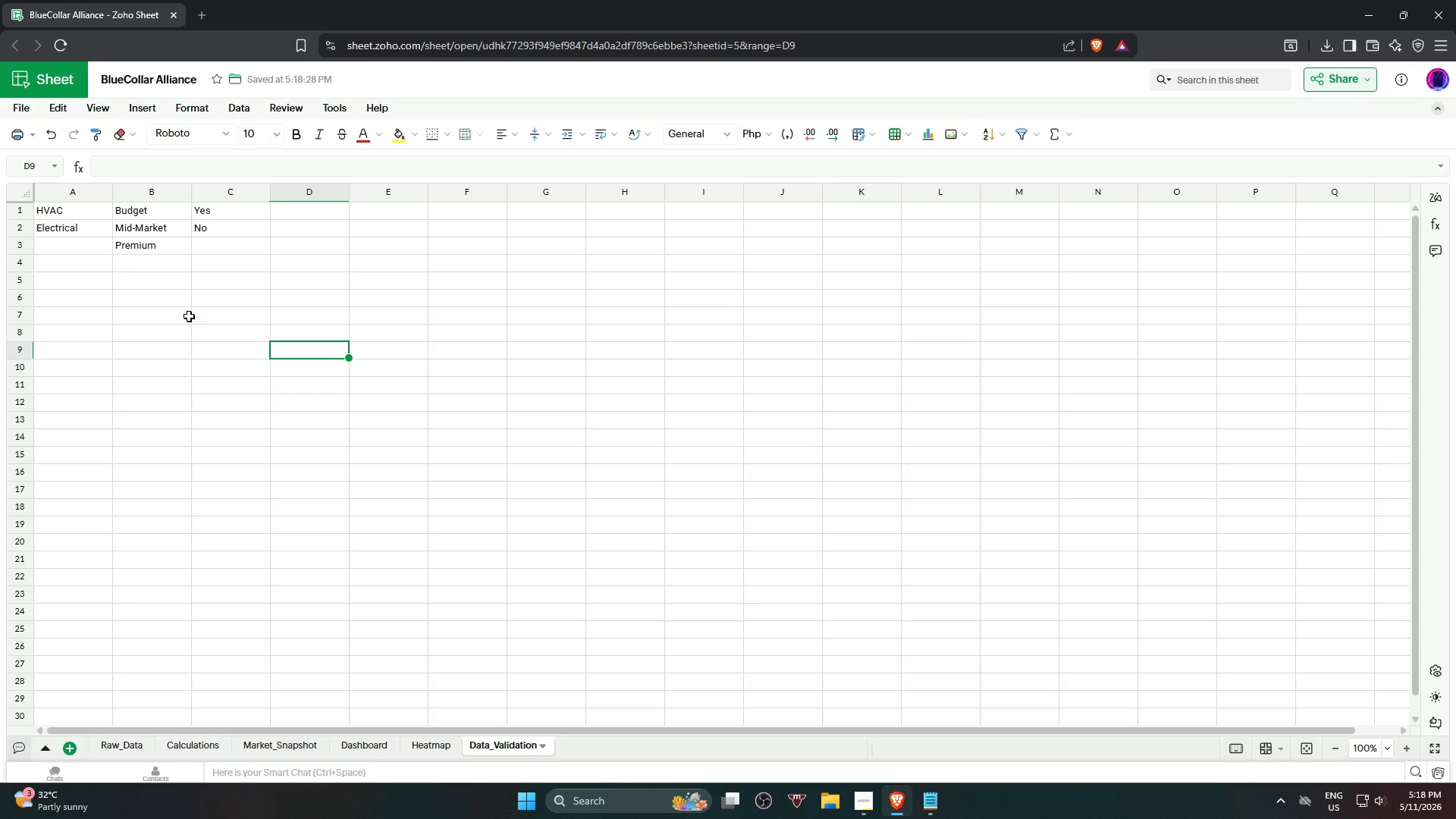 
wait(19.34)
 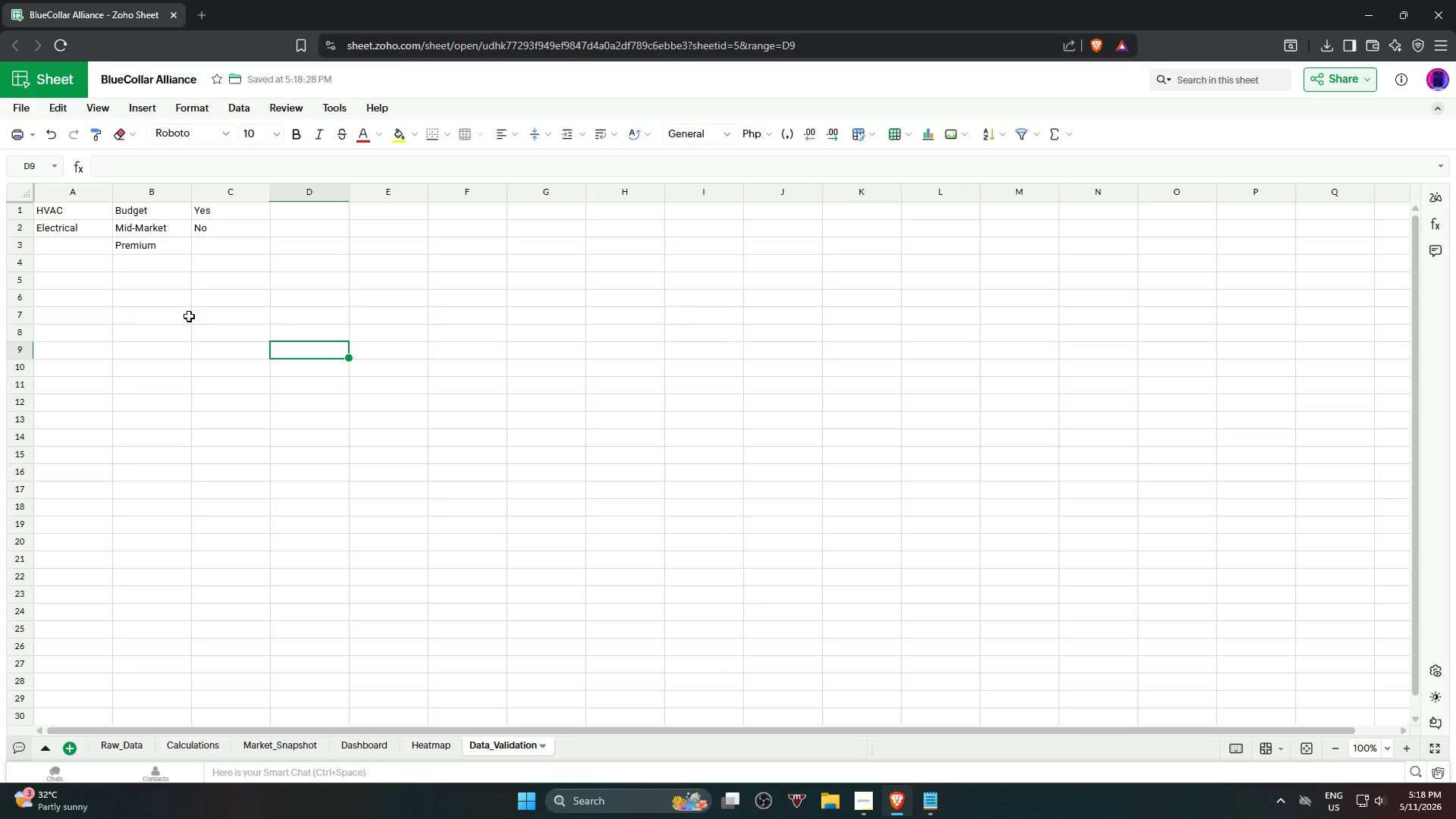 
left_click([527, 516])
 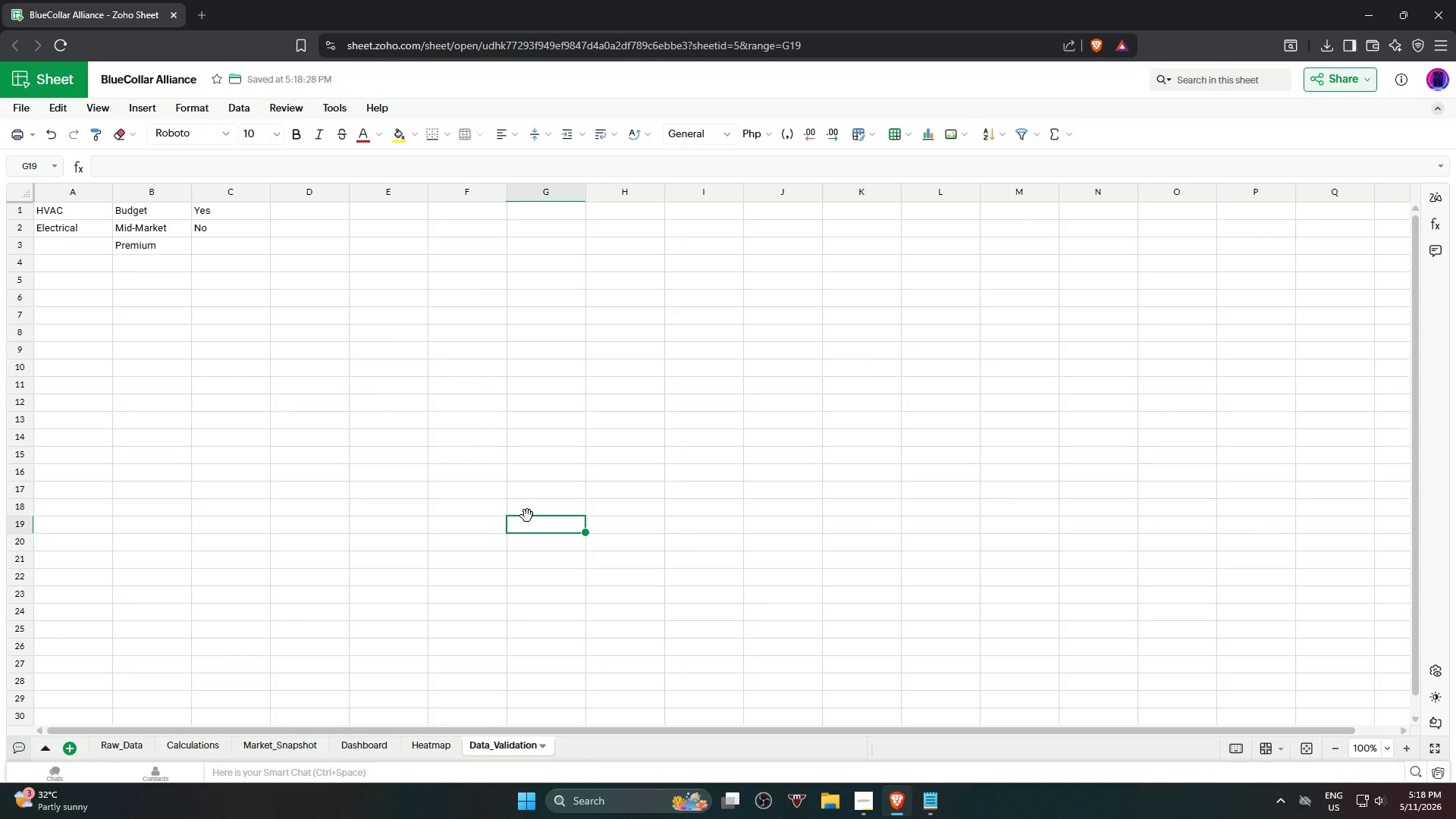 
key(Equal)
 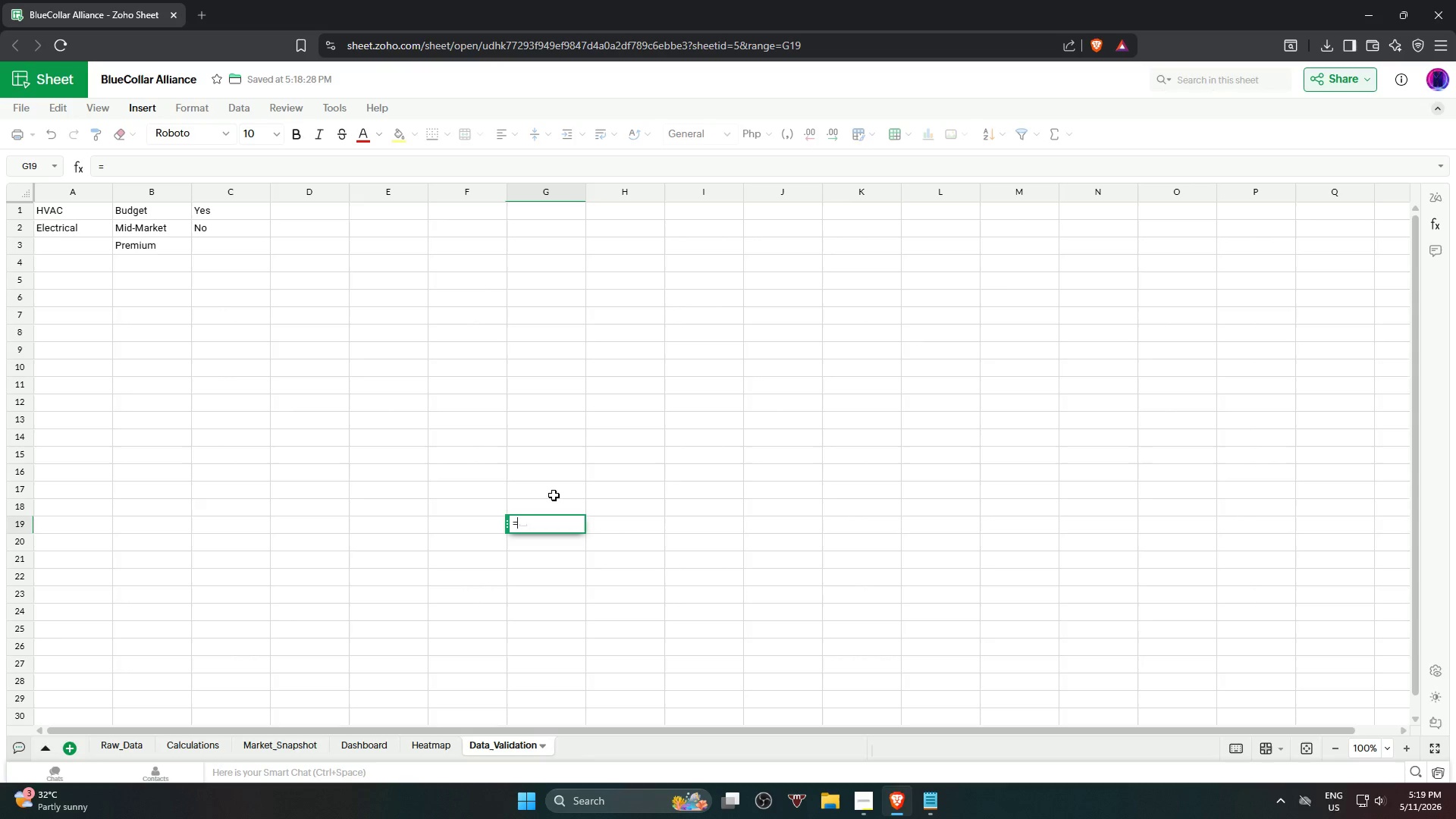 
wait(20.27)
 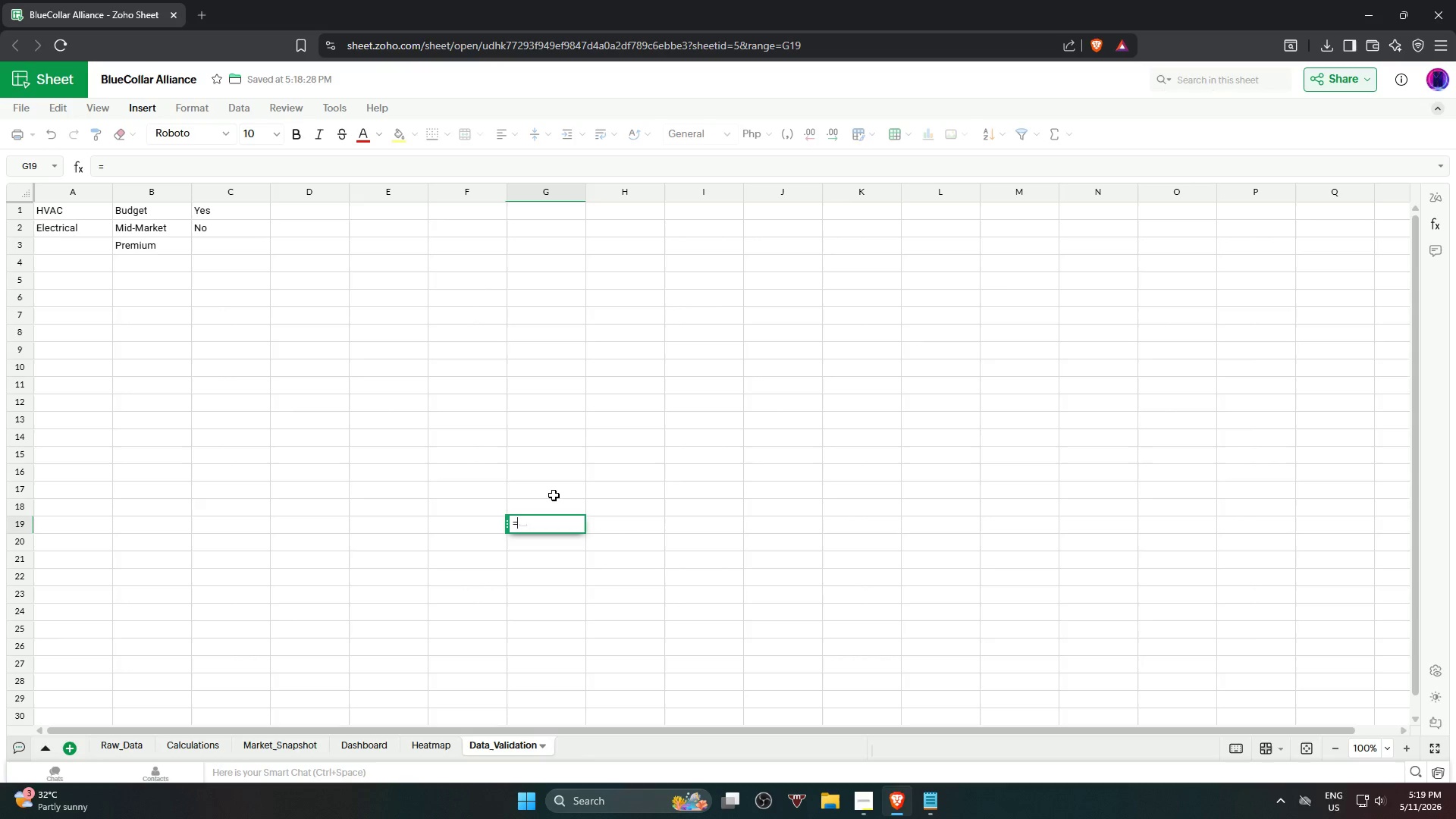 
left_click([187, 752])
 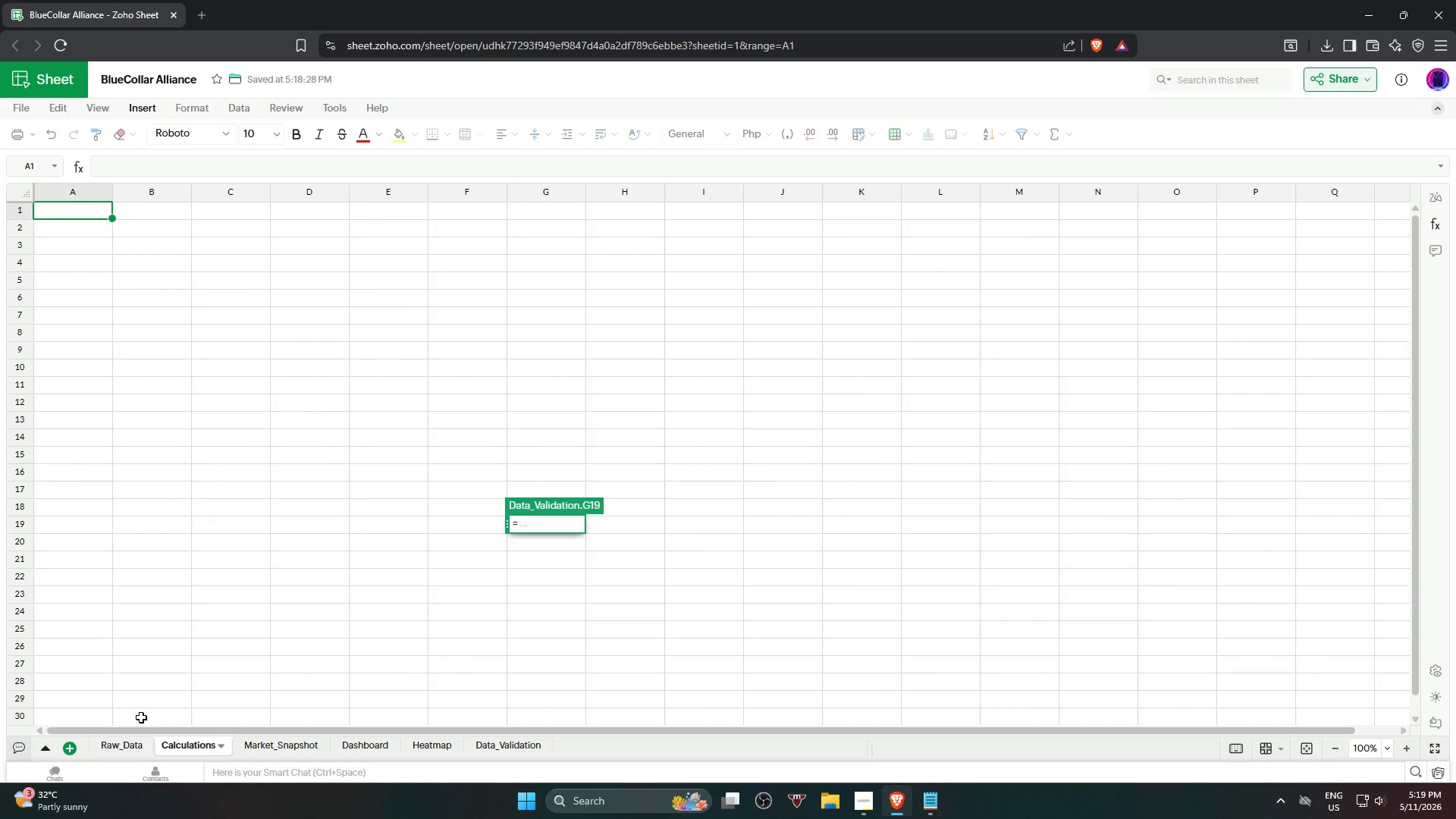 
left_click([109, 748])
 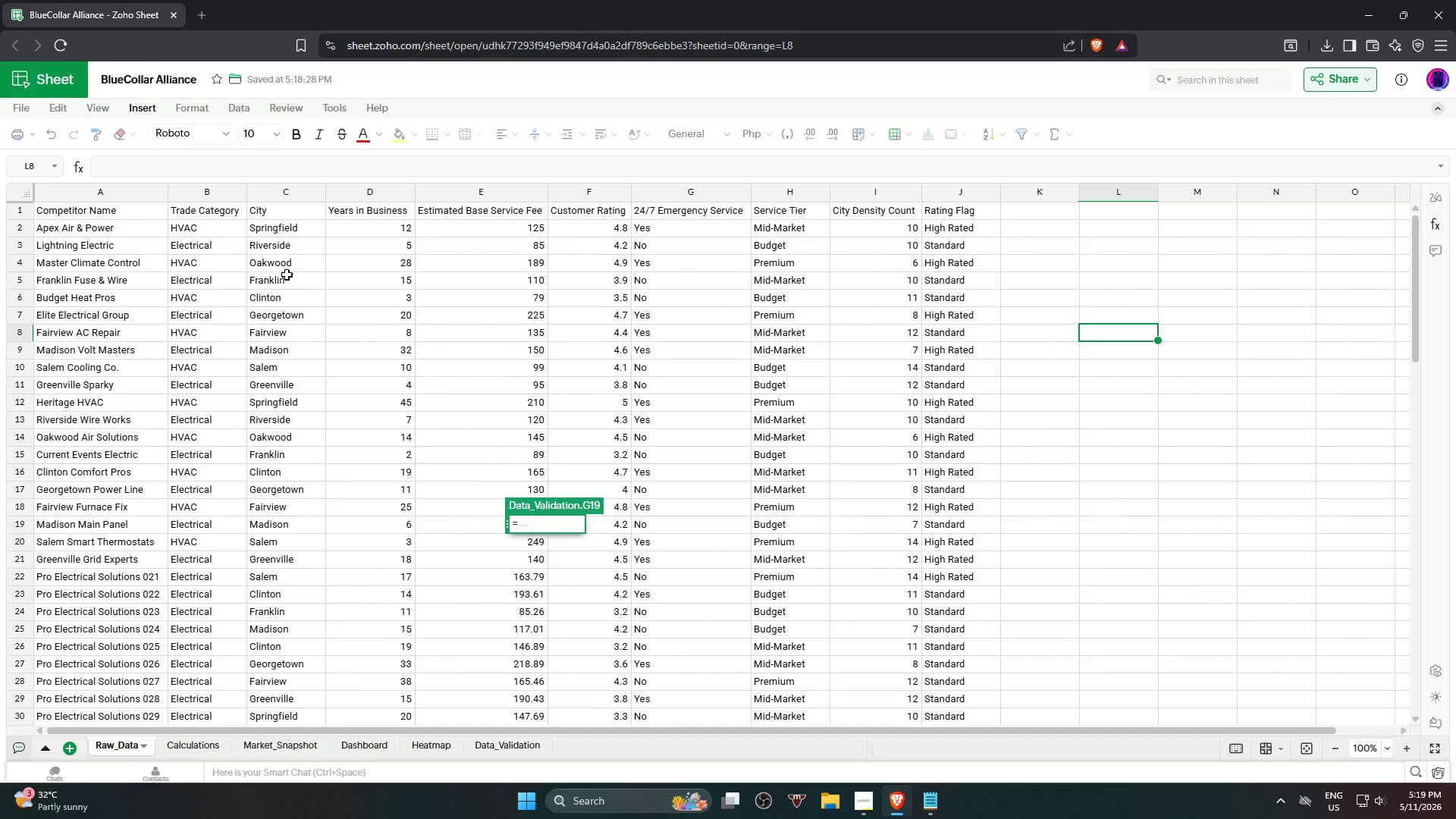 
left_click([301, 224])
 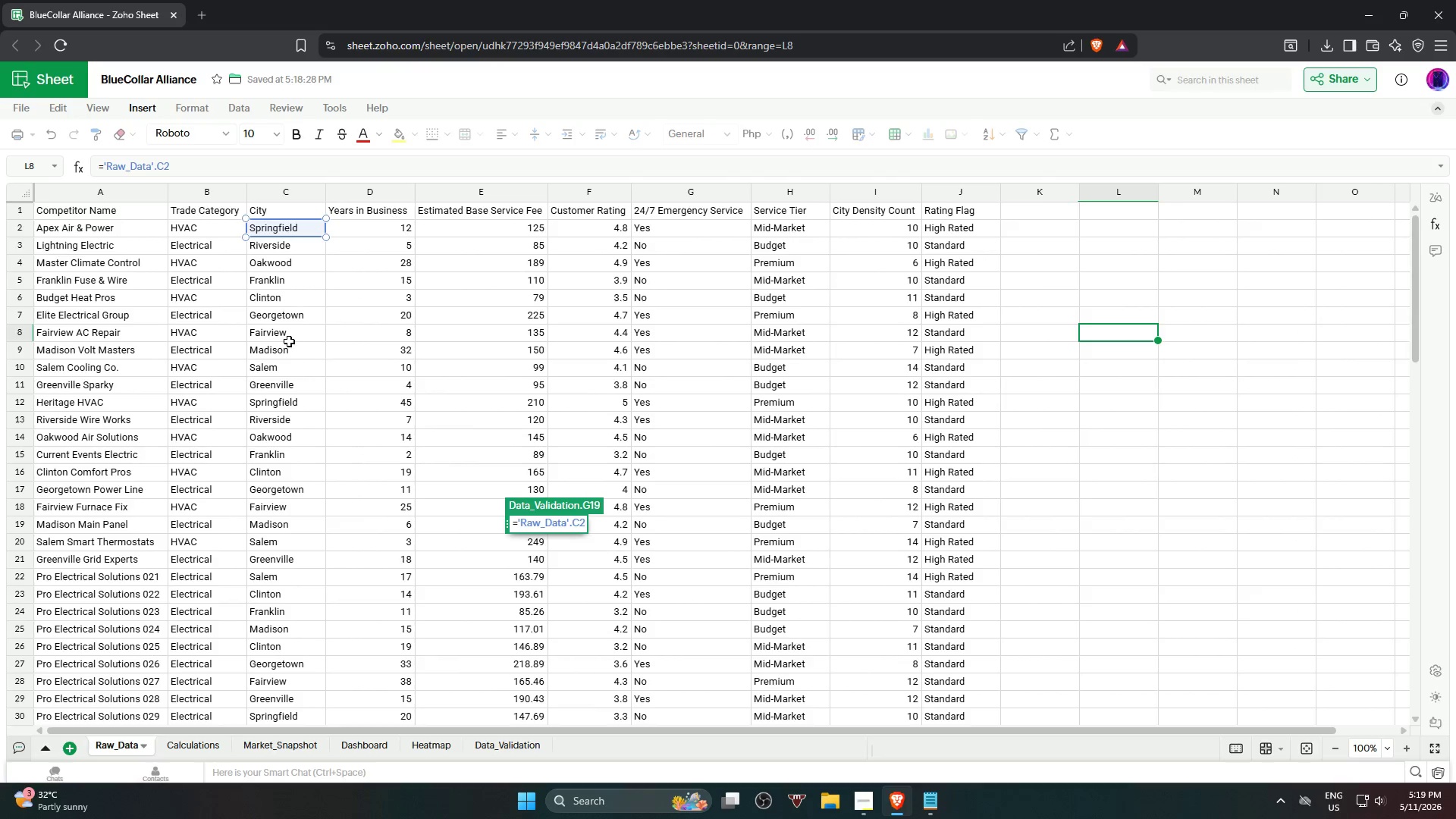 
hold_key(key=ShiftLeft, duration=1.11)
 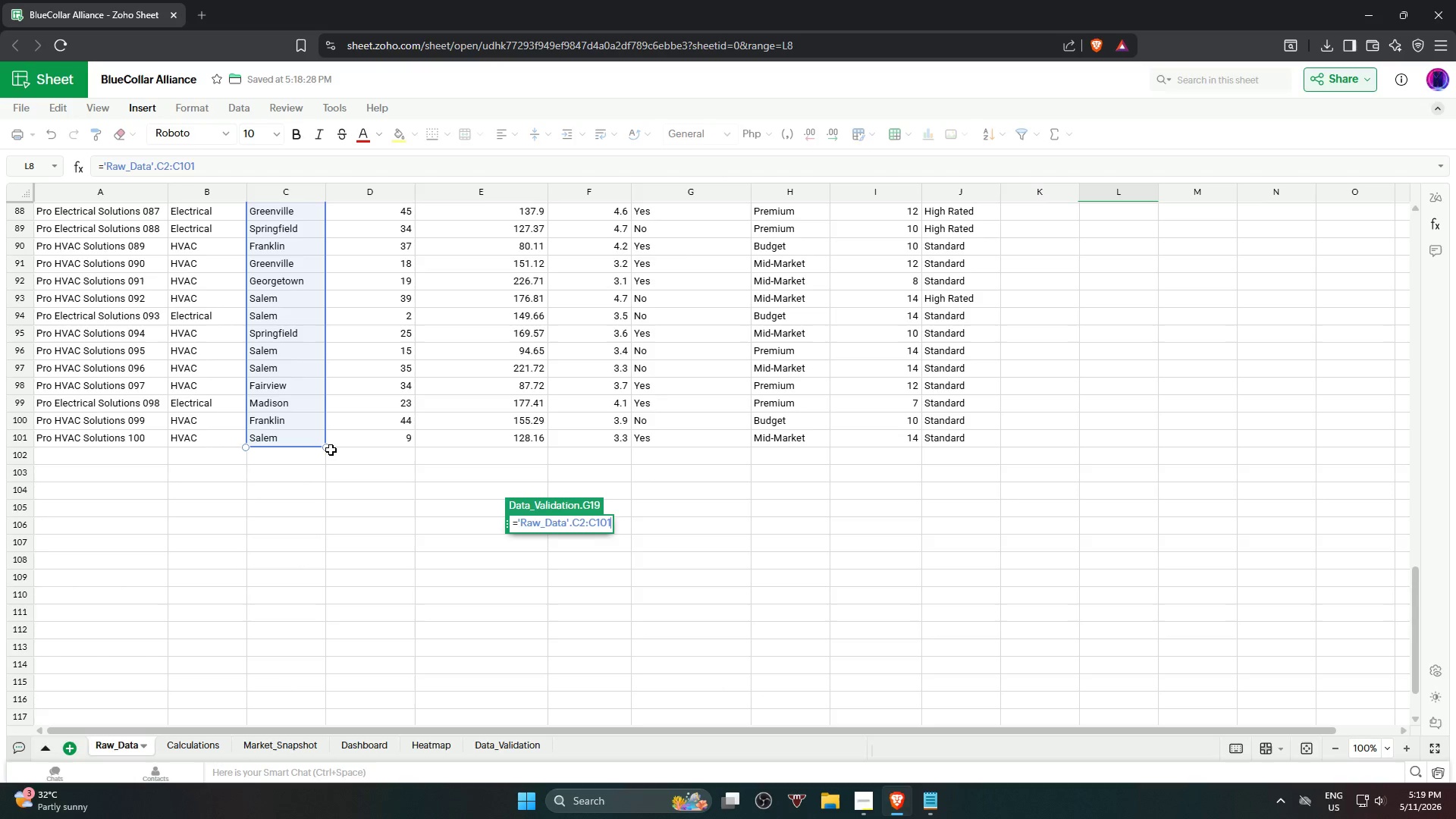 
scroll: coordinate [293, 540], scroll_direction: down, amount: 20.0
 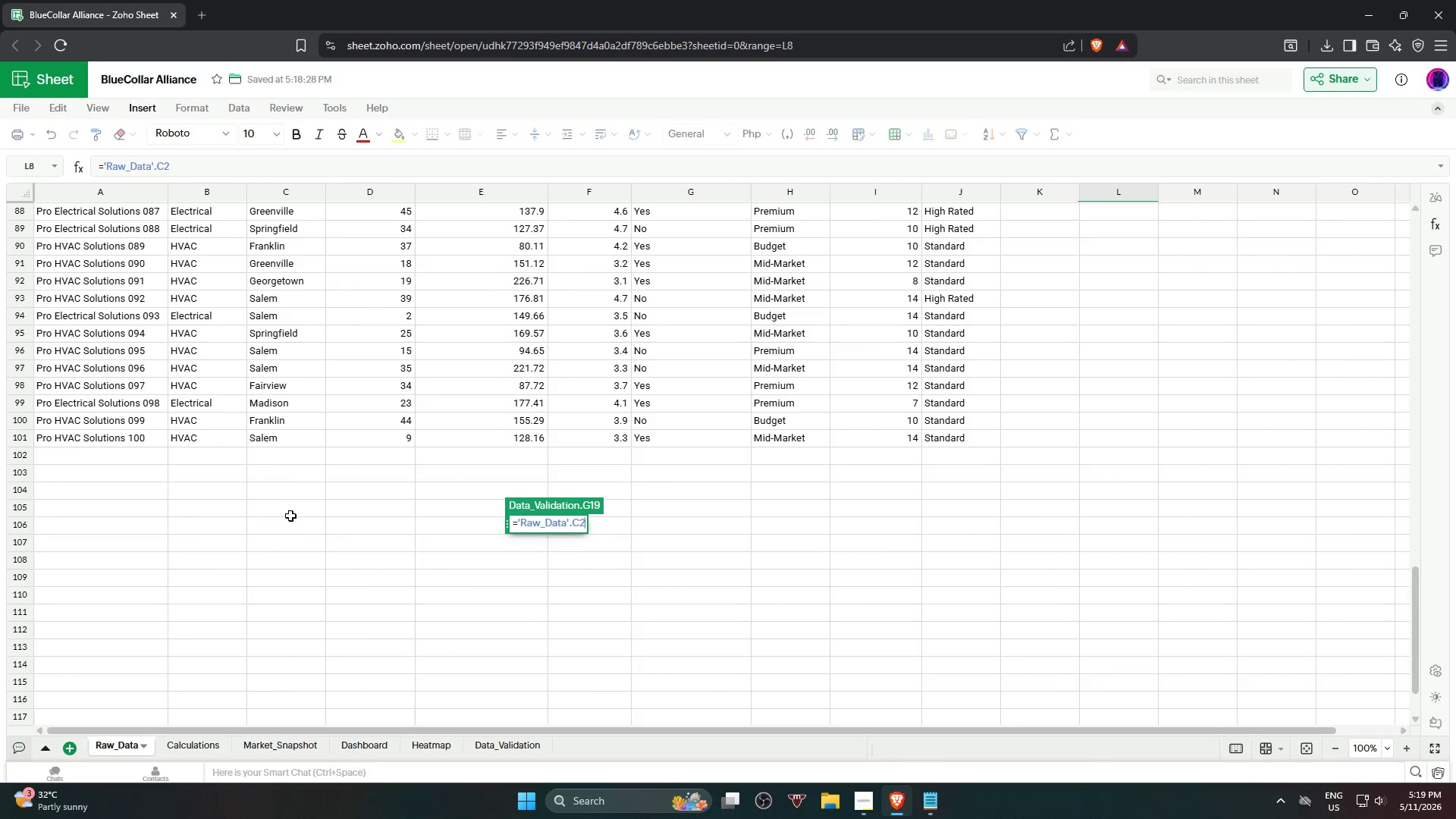 
left_click([275, 445])
 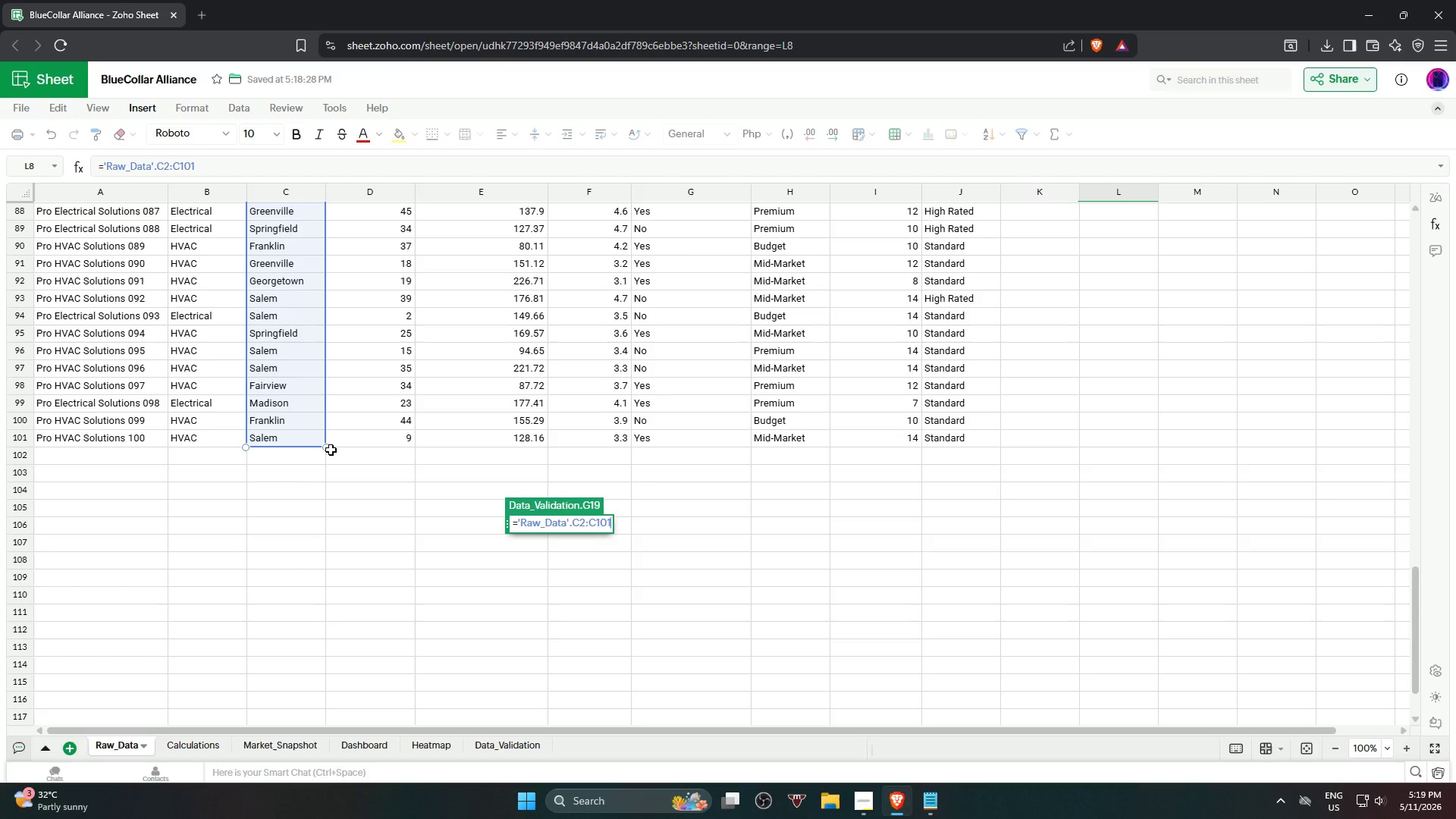 
key(NumpadEnter)
 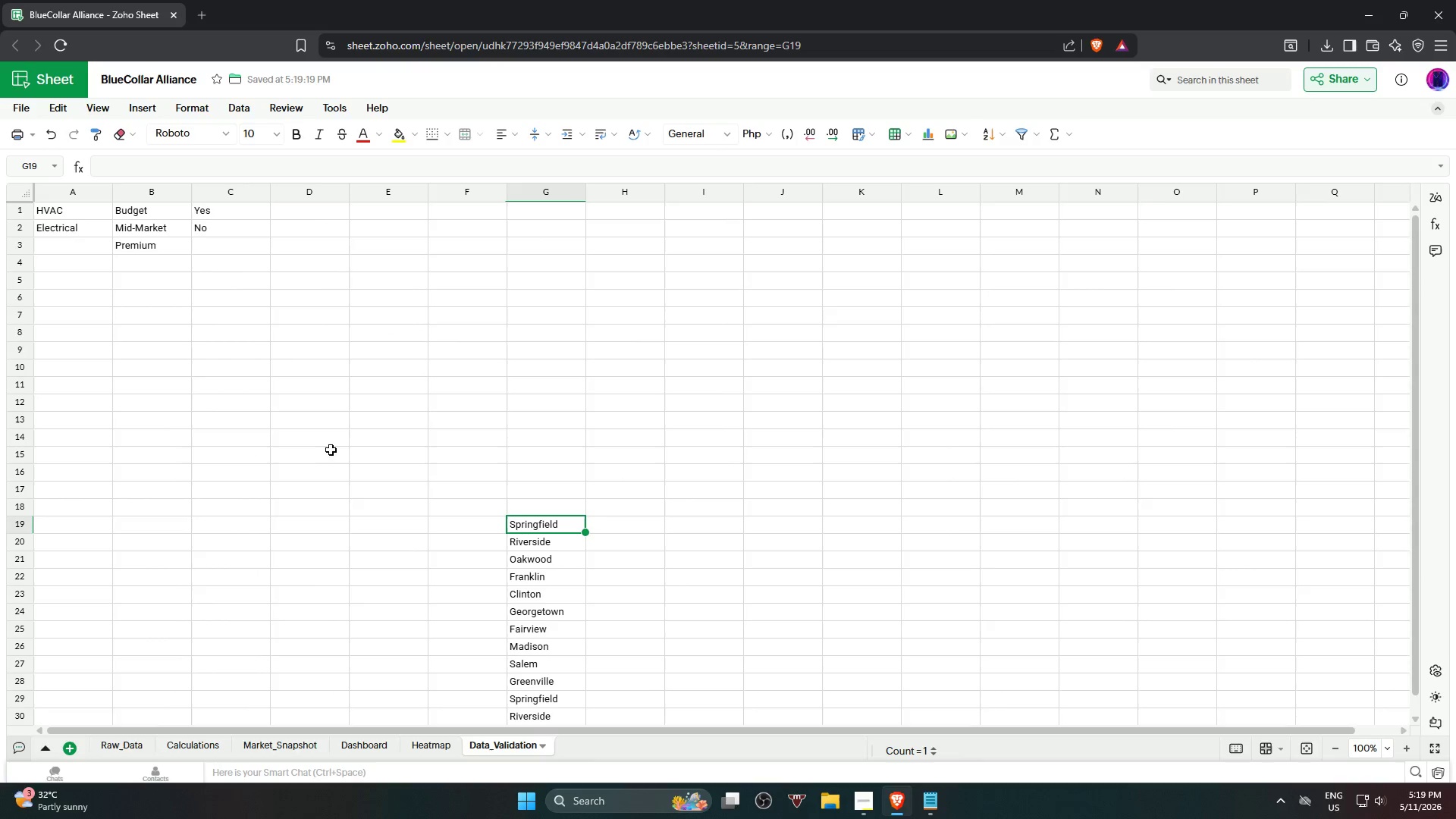 
scroll: coordinate [498, 482], scroll_direction: down, amount: 2.0
 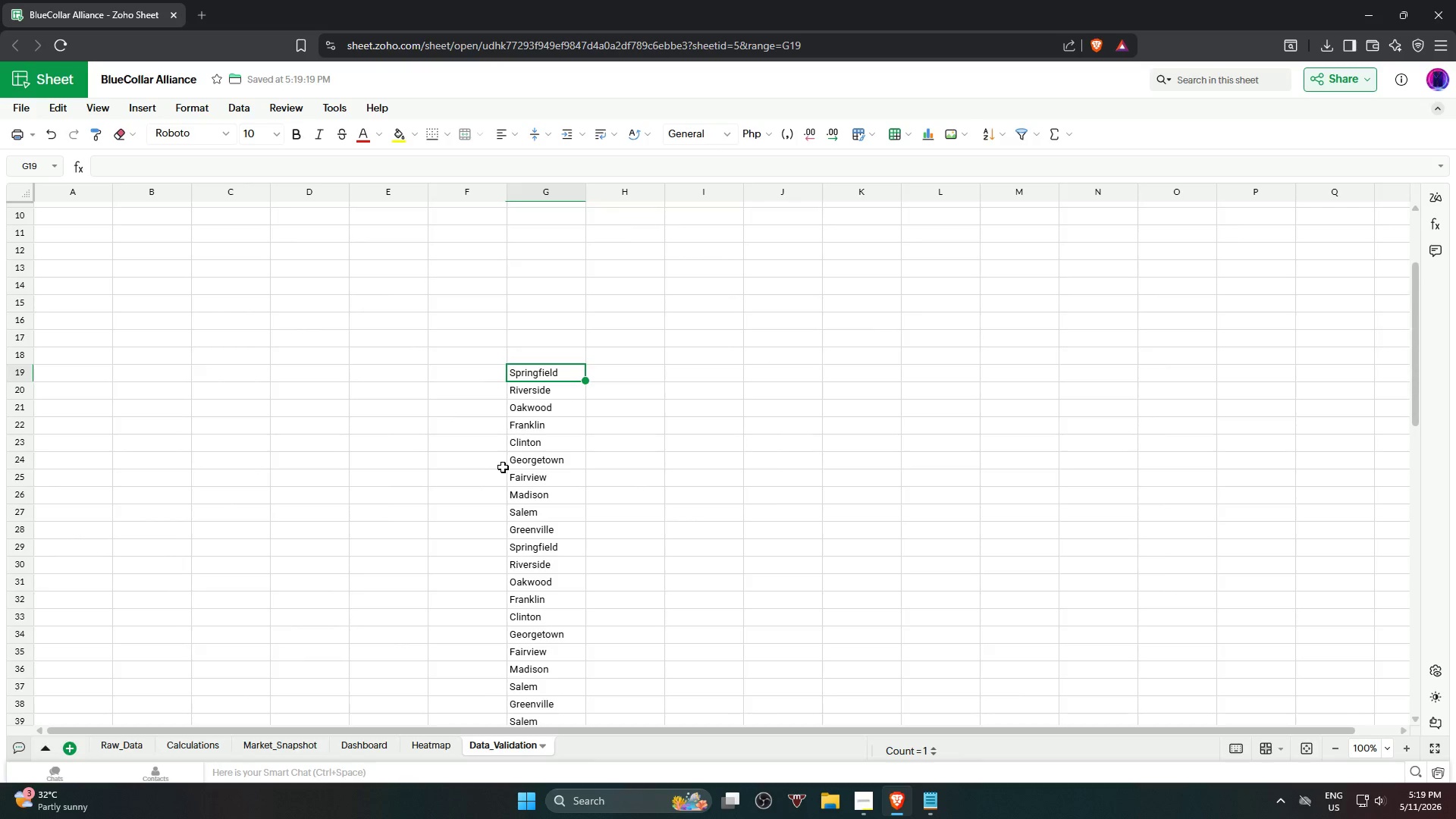 
key(Control+Z)
 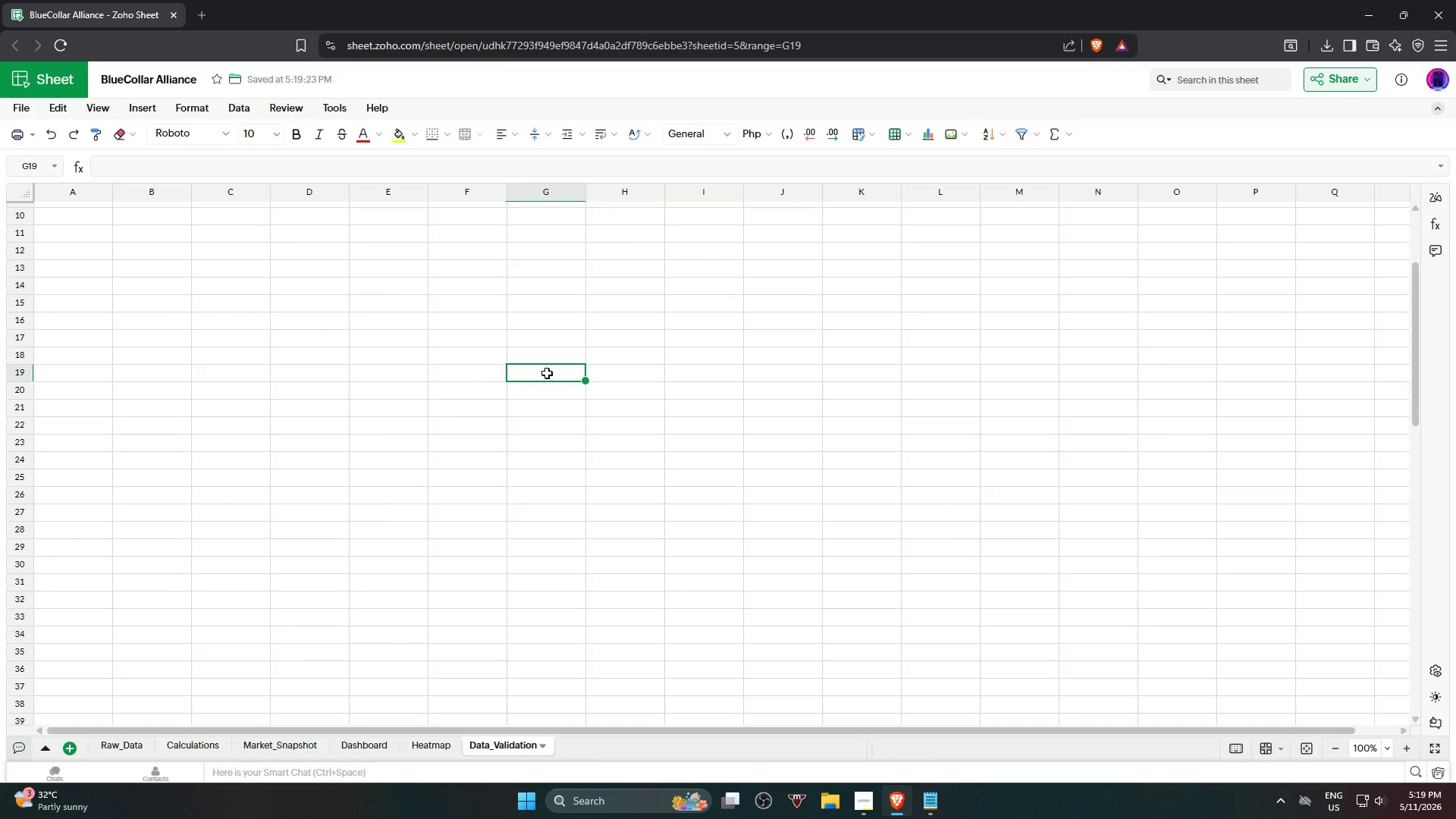 
left_click([547, 373])
 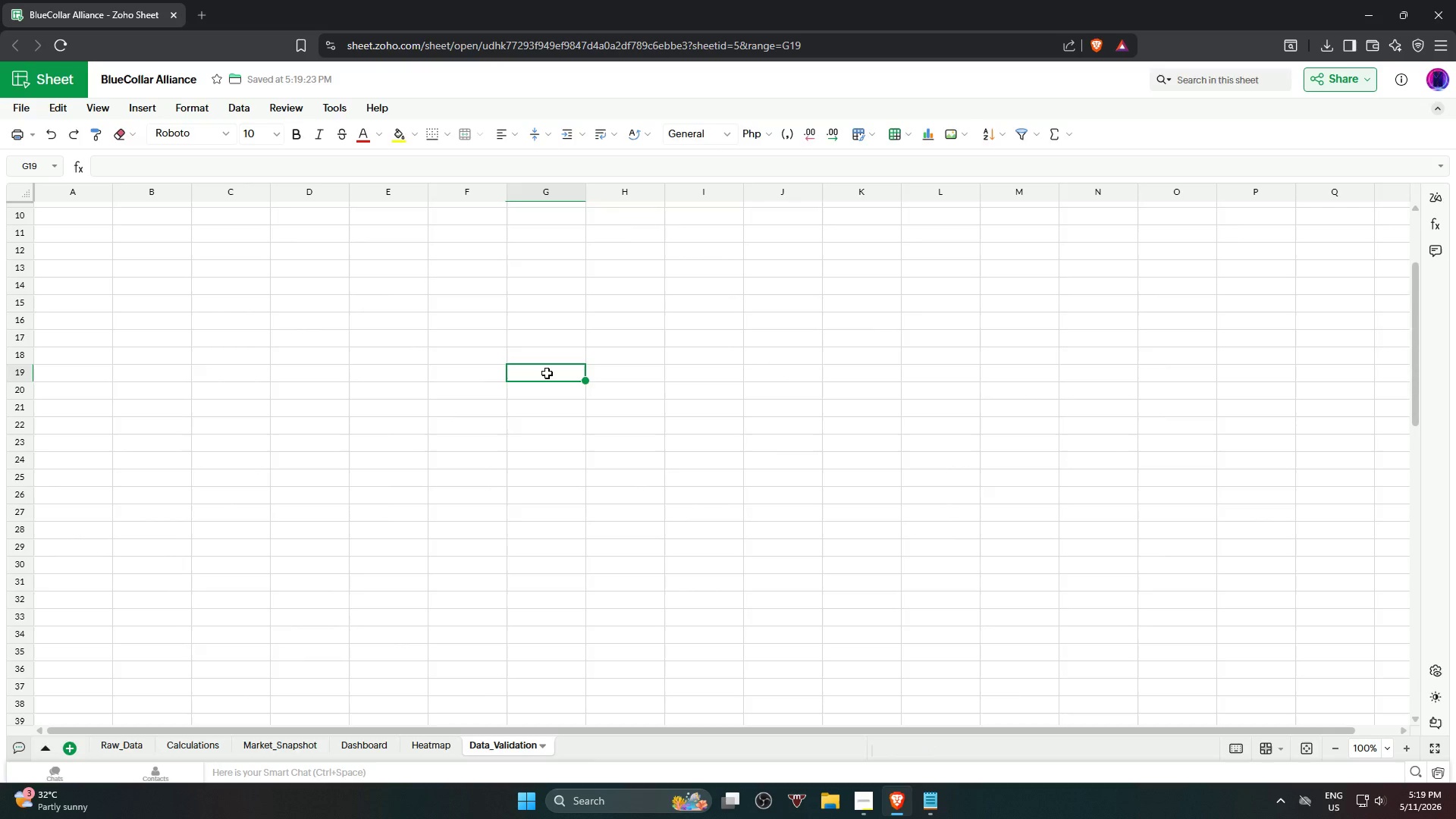 
type(=uni)
 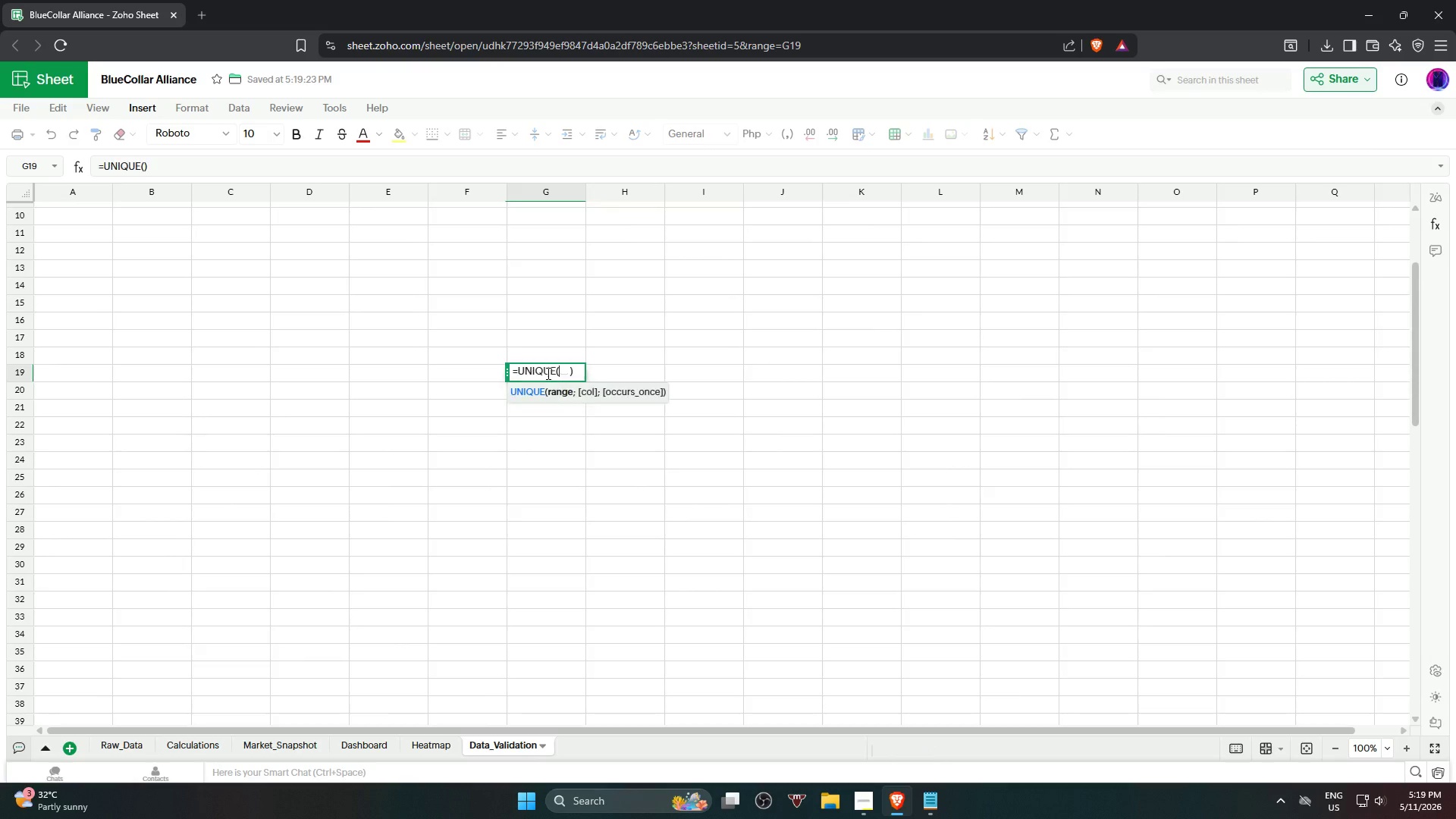 
key(Enter)
 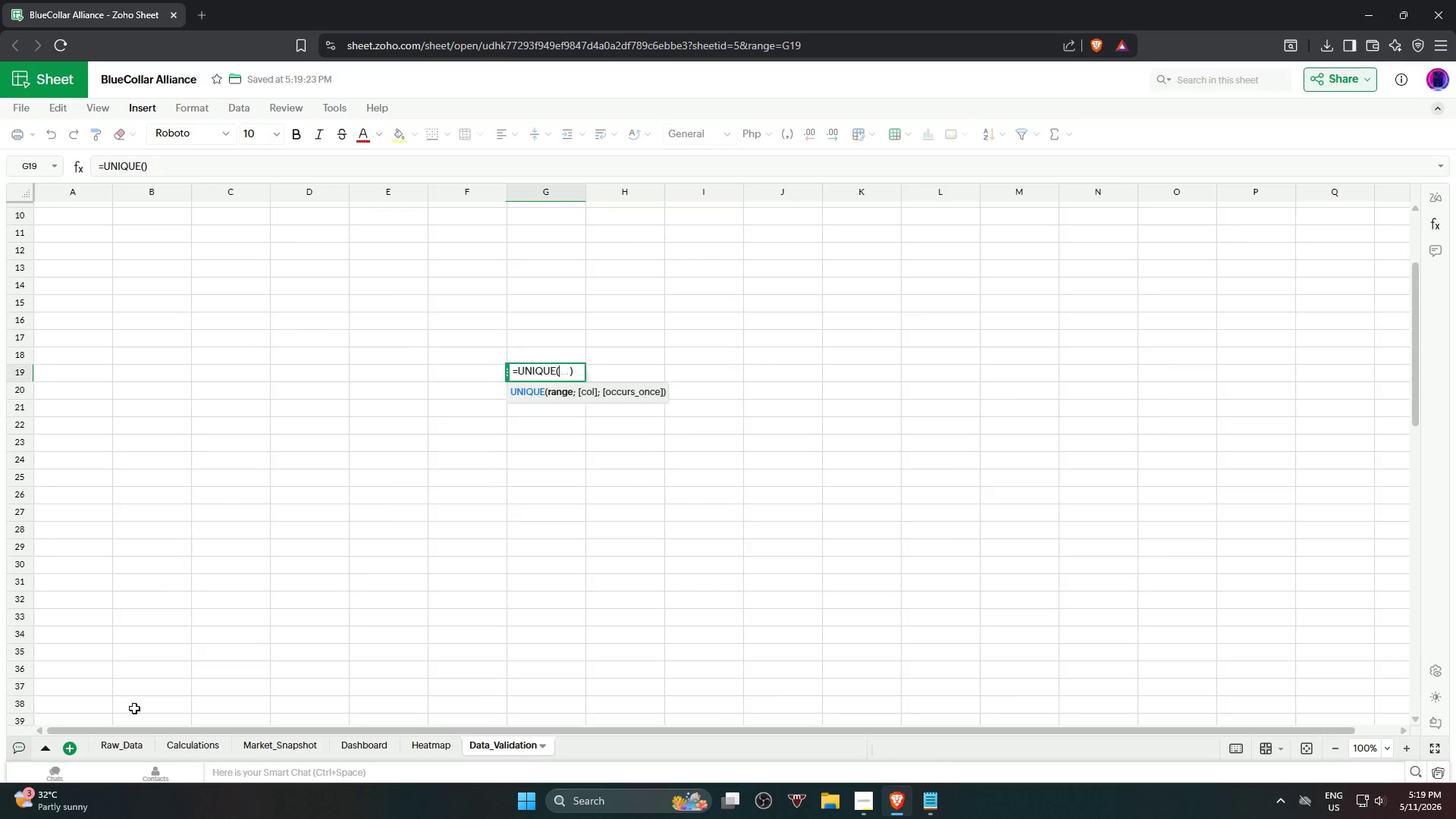 
left_click([111, 746])
 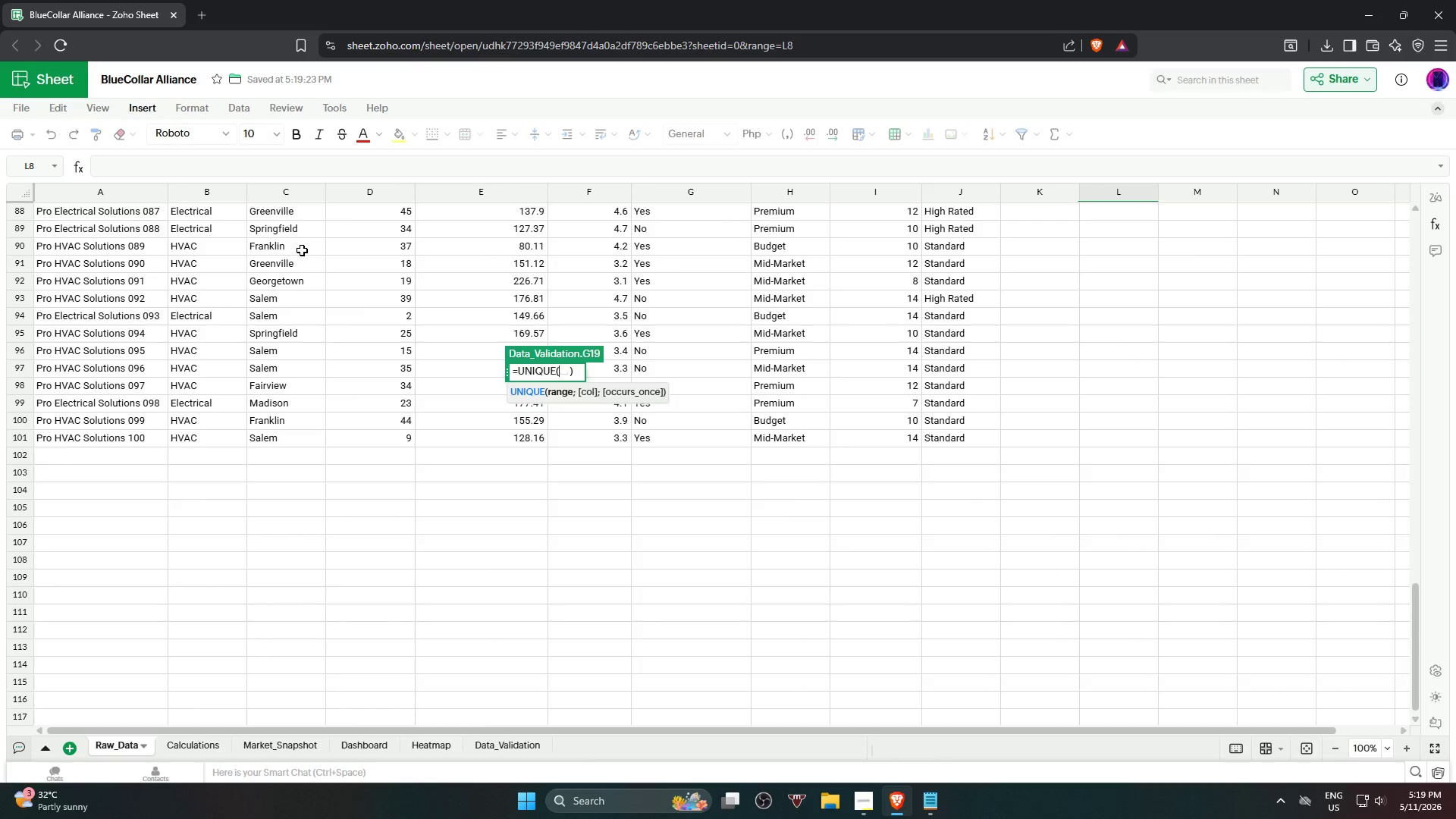 
scroll: coordinate [309, 259], scroll_direction: up, amount: 25.0
 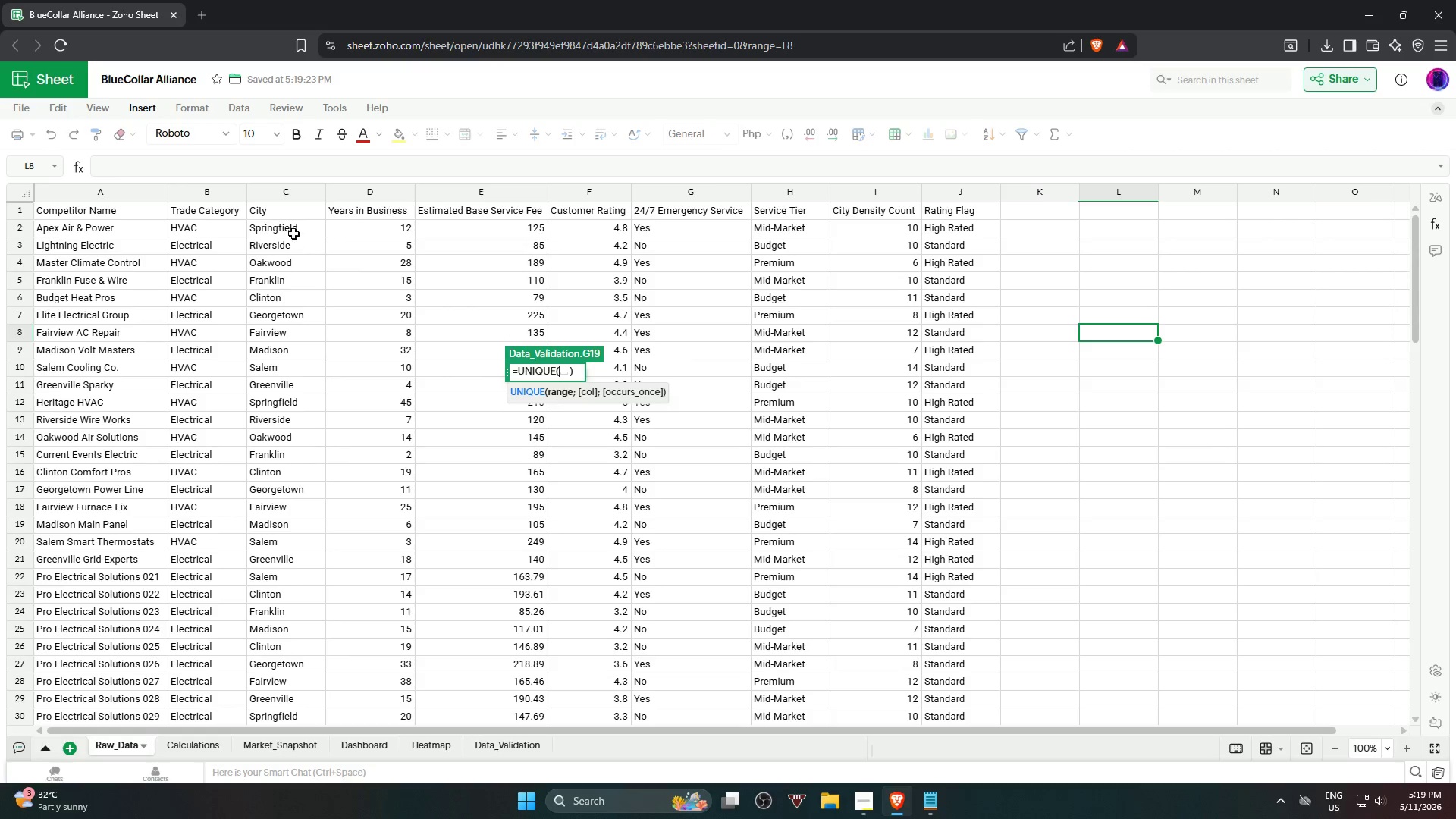 
left_click([290, 231])
 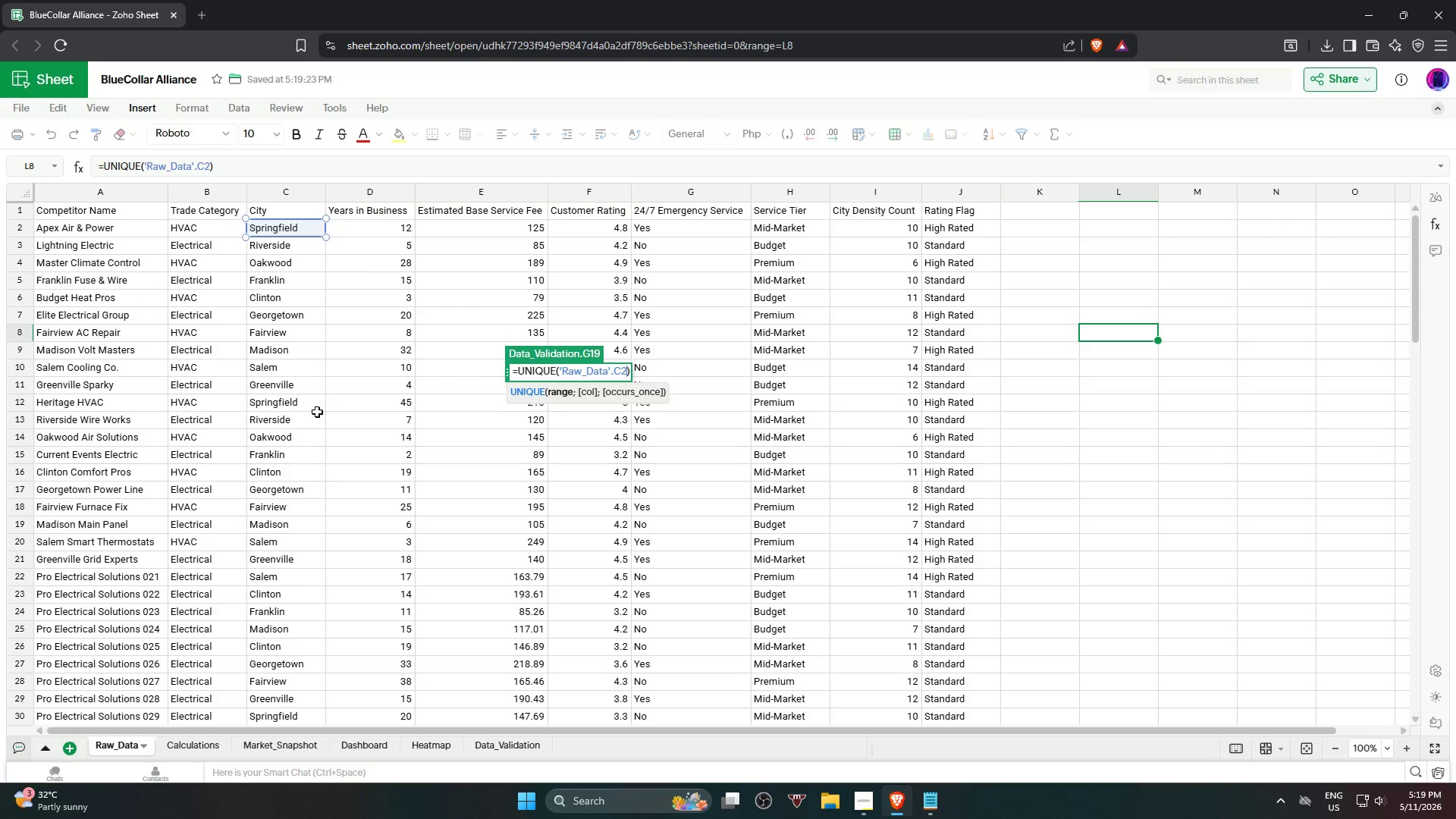 
hold_key(key=ShiftLeft, duration=0.95)
 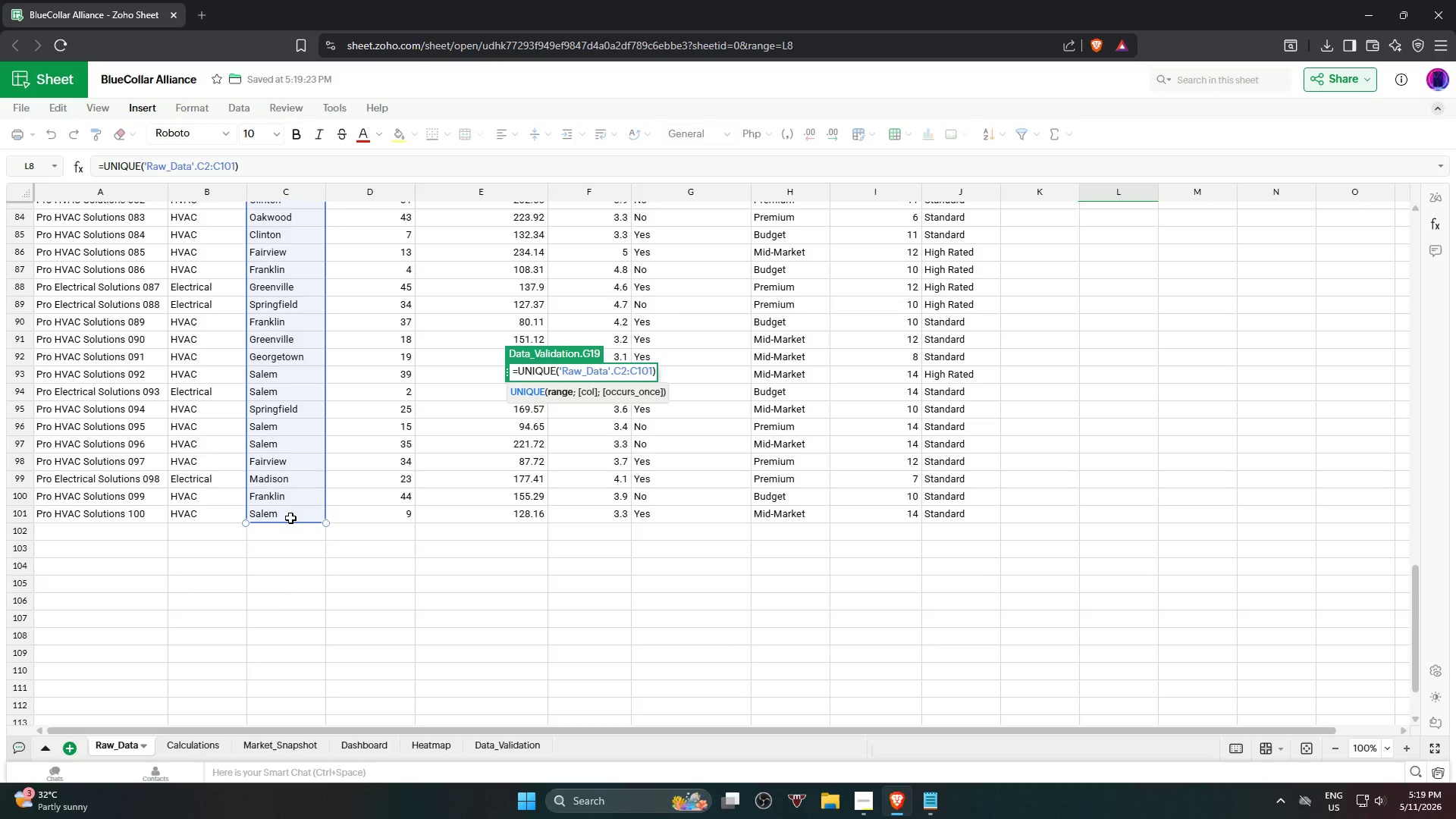 
scroll: coordinate [275, 624], scroll_direction: down, amount: 19.0
 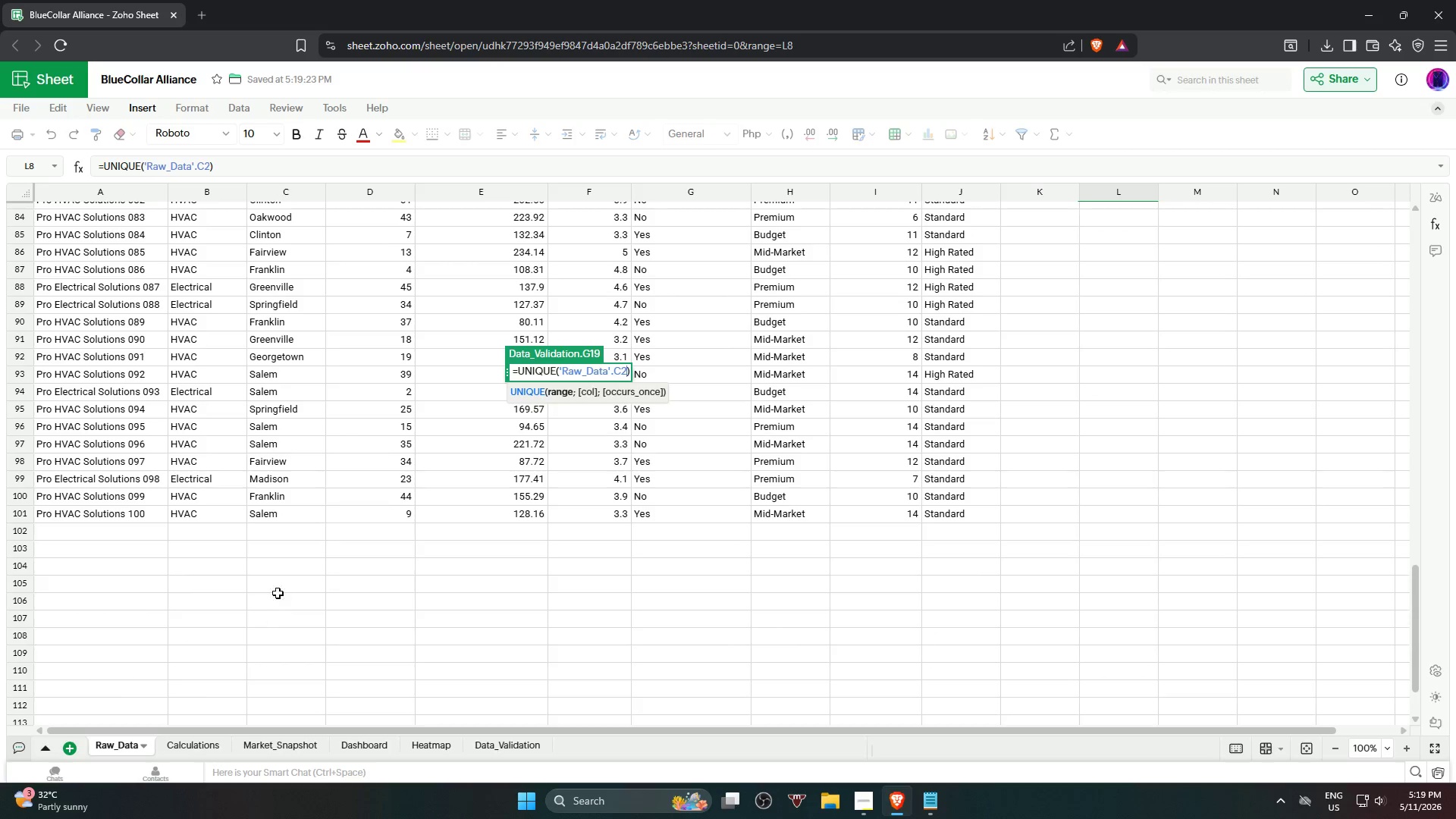 
left_click([290, 518])
 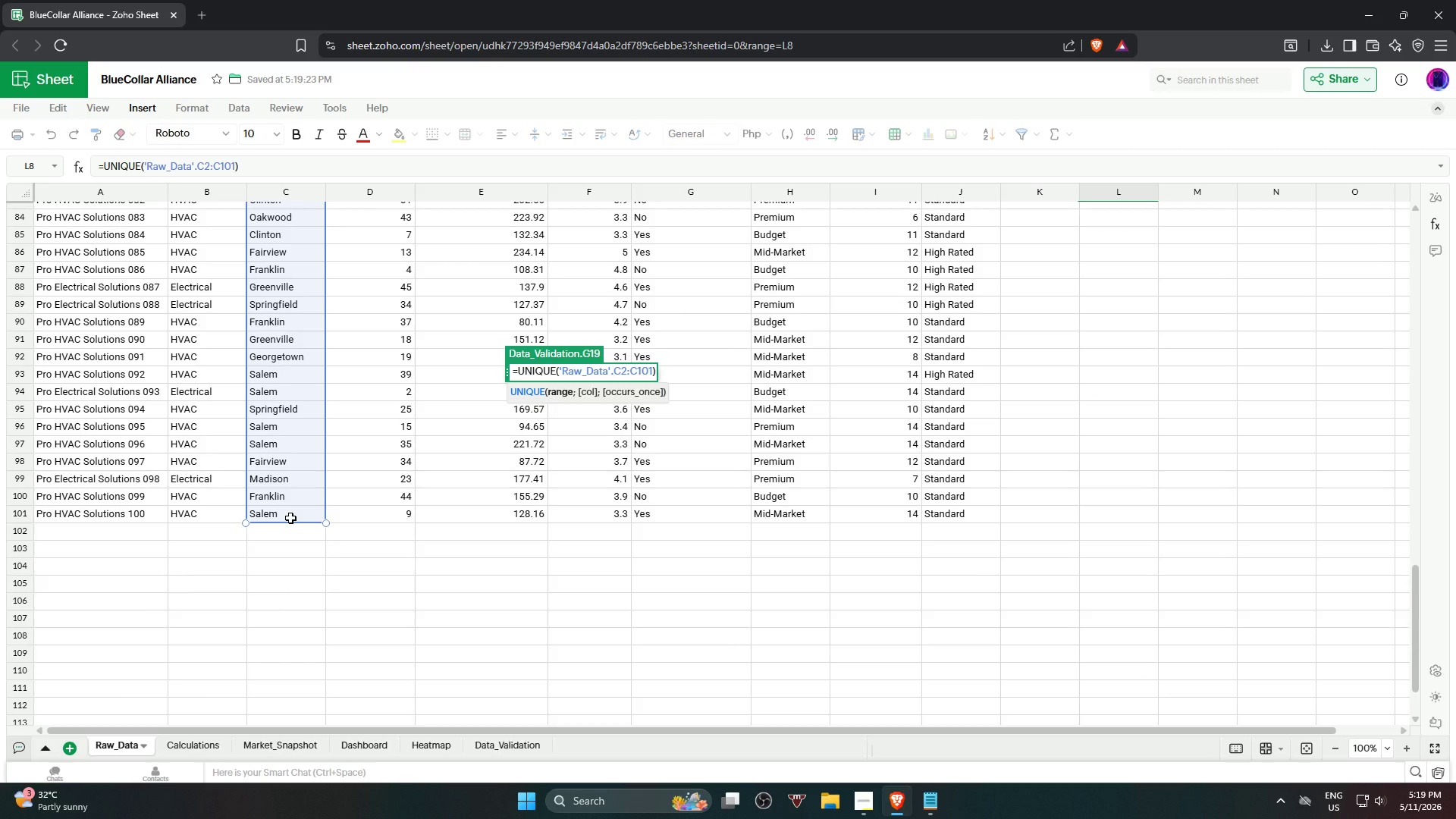 
key(NumpadEnter)
 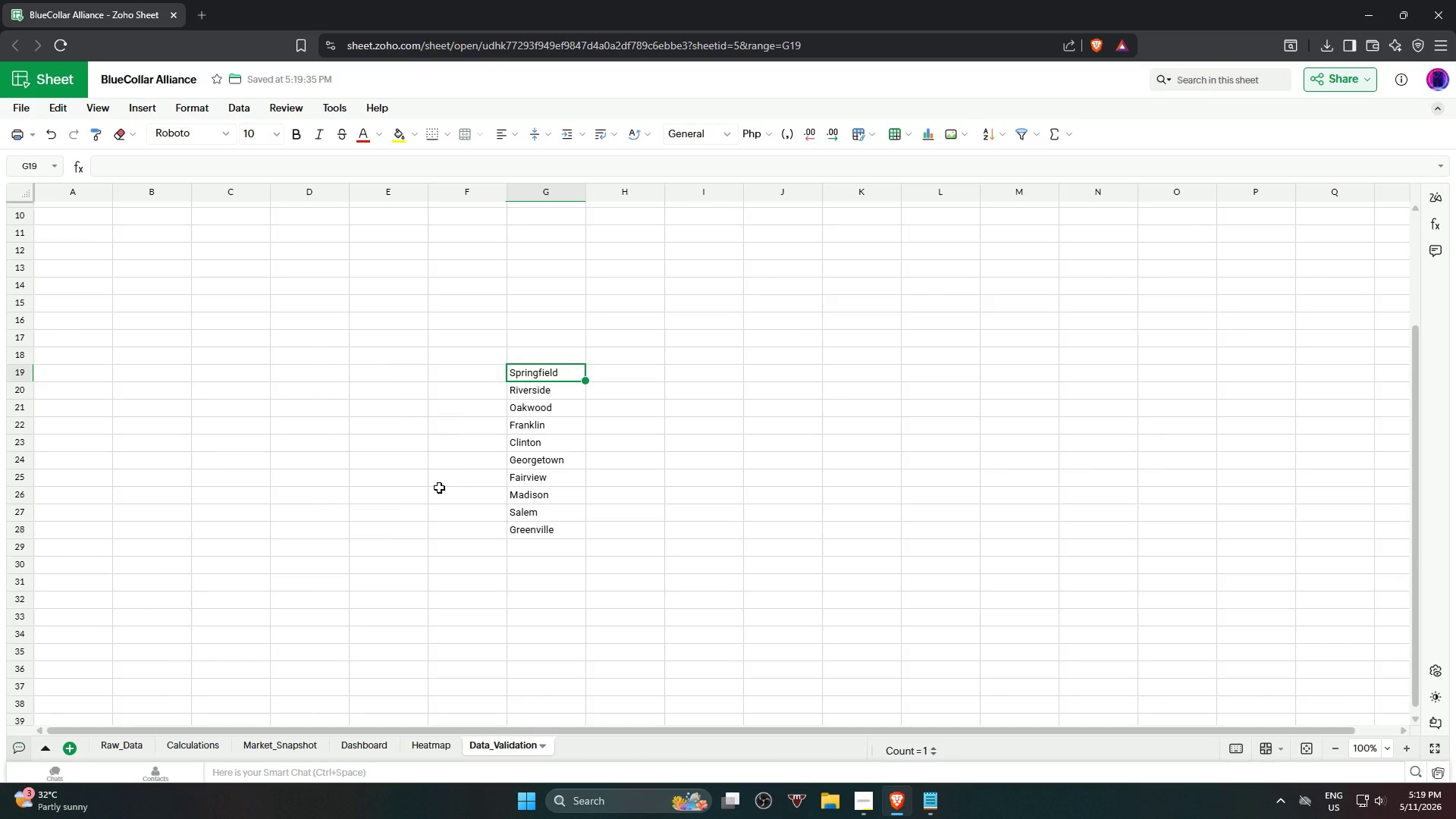 
scroll: coordinate [372, 485], scroll_direction: up, amount: 4.0
 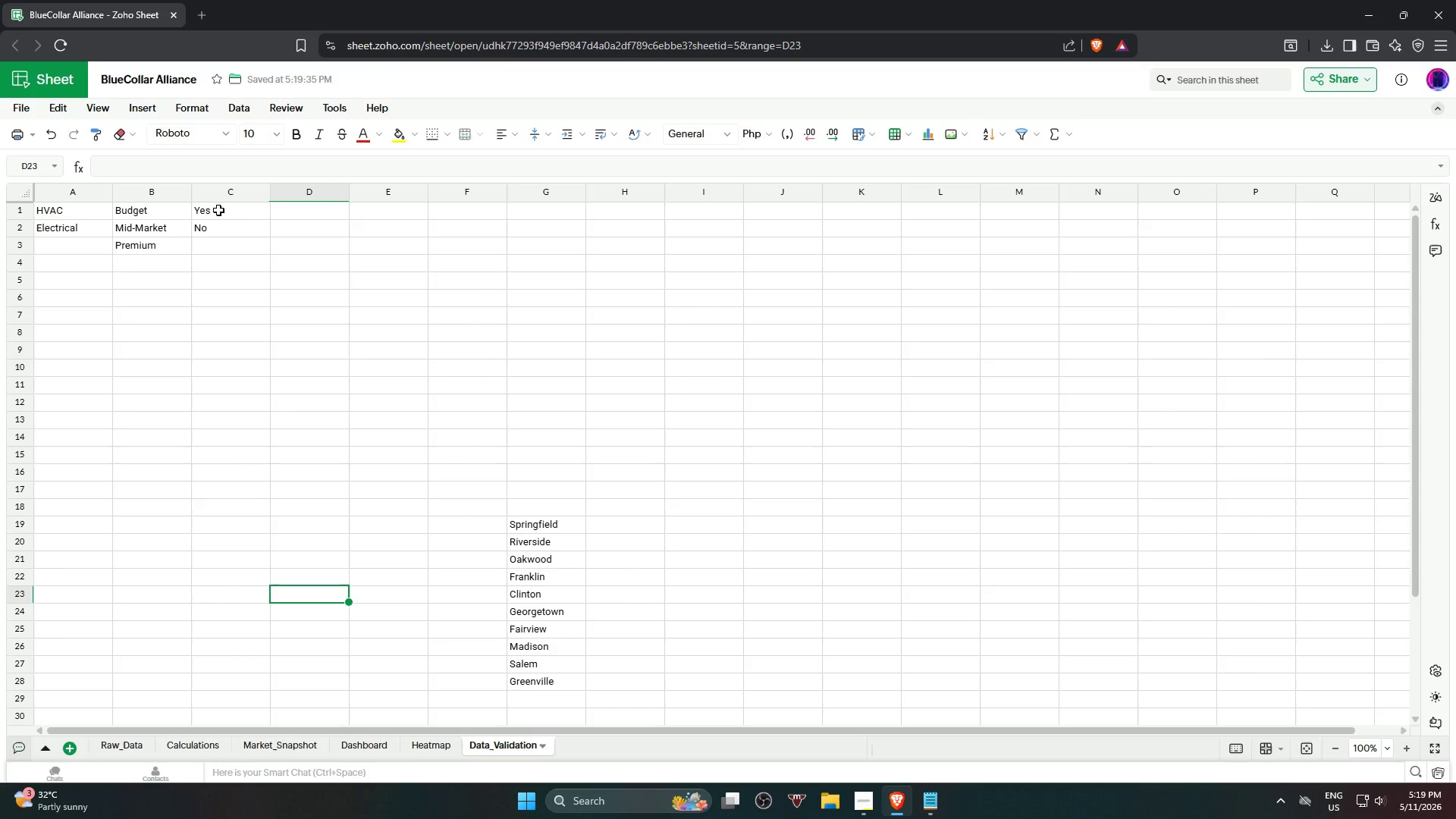 
left_click([311, 212])
 